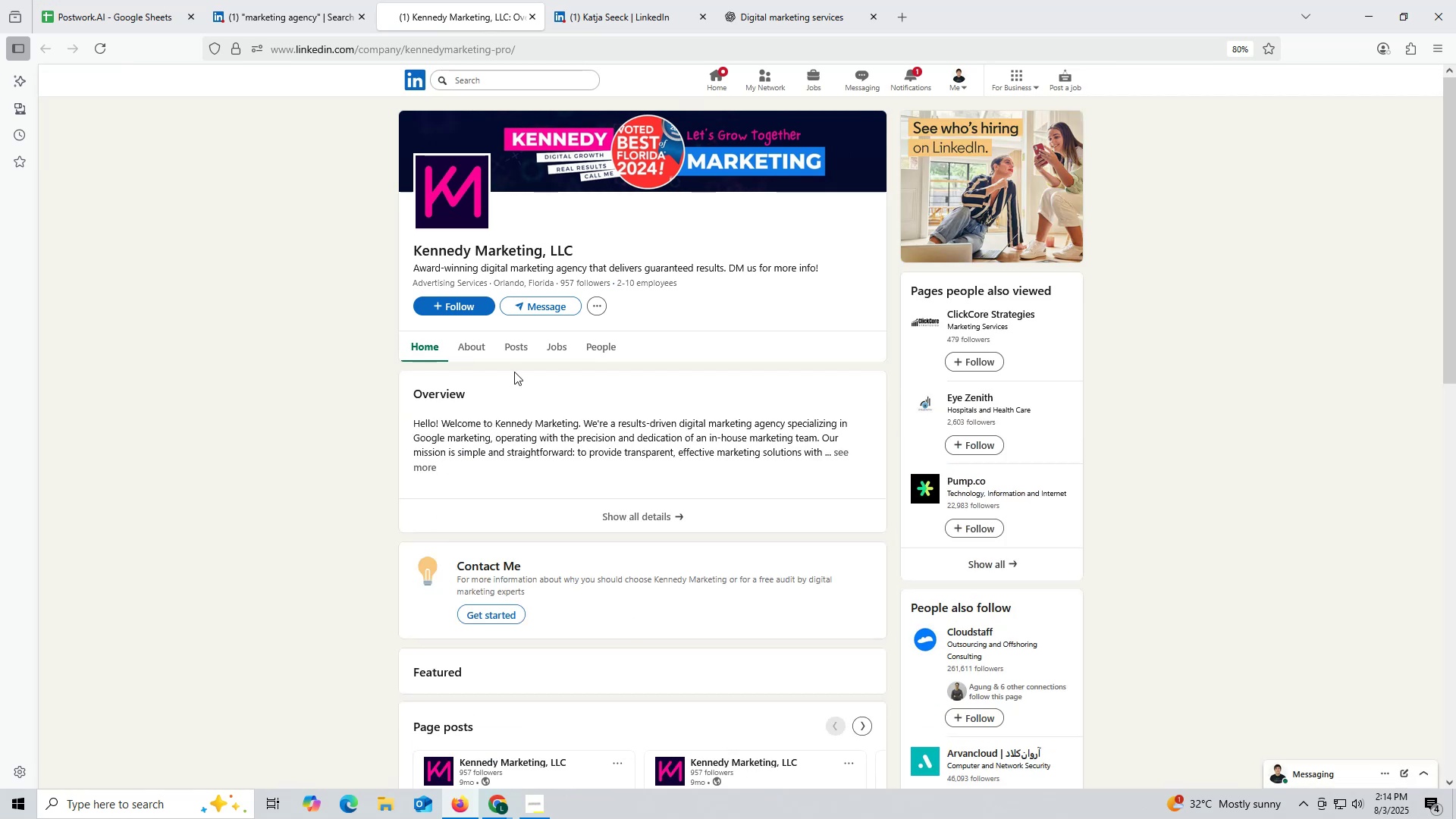 
left_click([514, 349])
 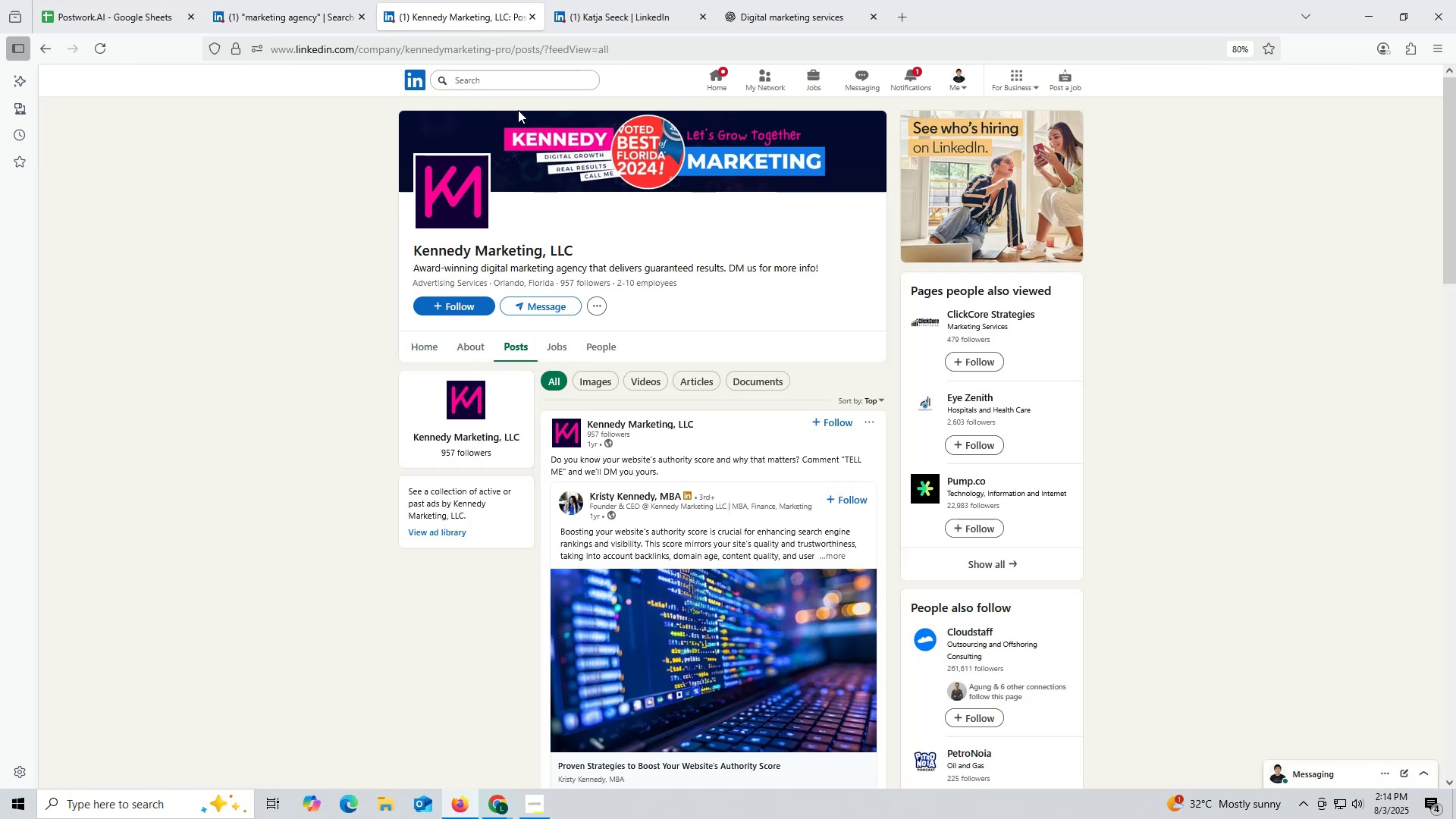 
left_click([532, 13])
 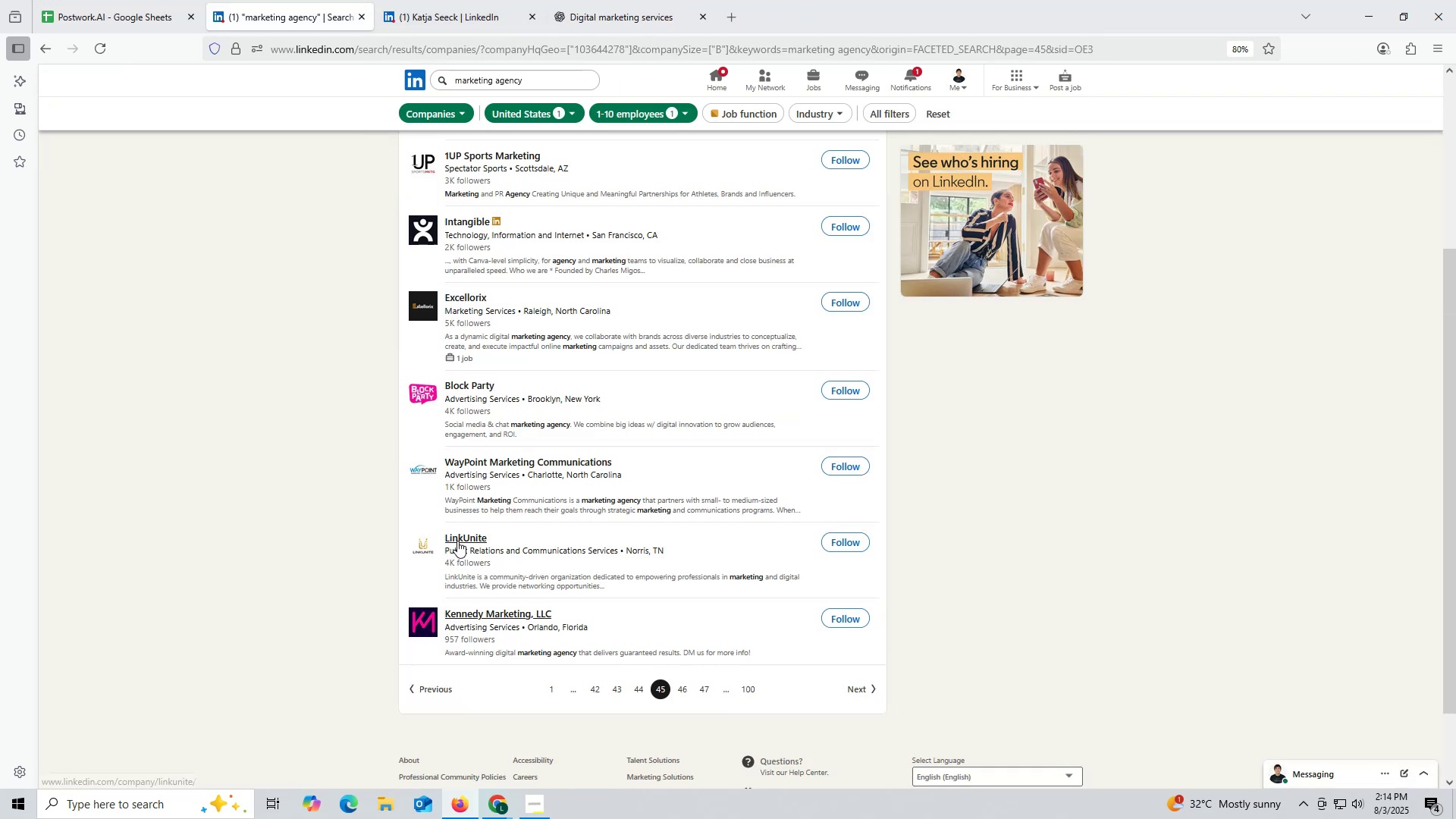 
right_click([457, 541])
 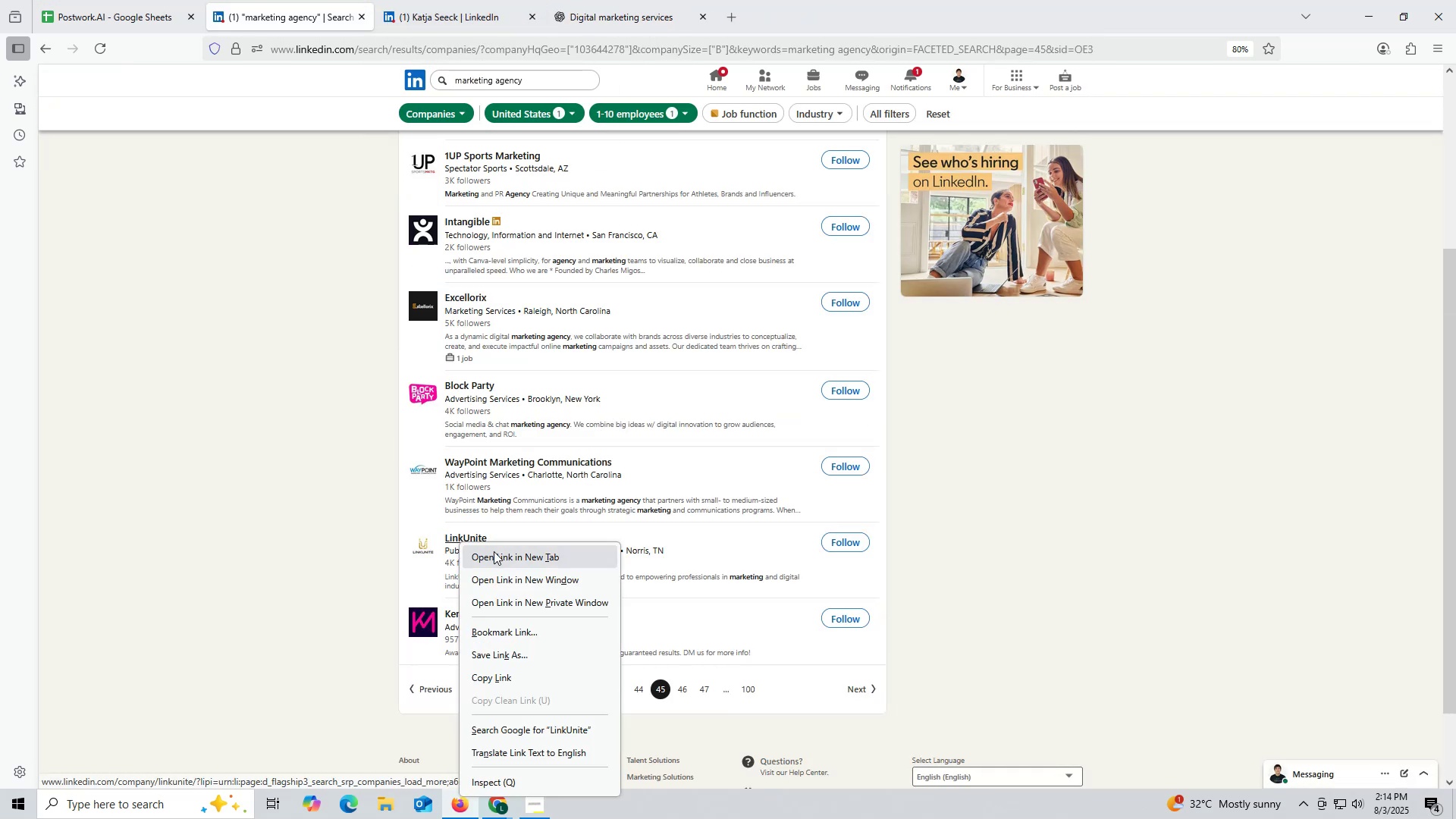 
left_click([494, 551])
 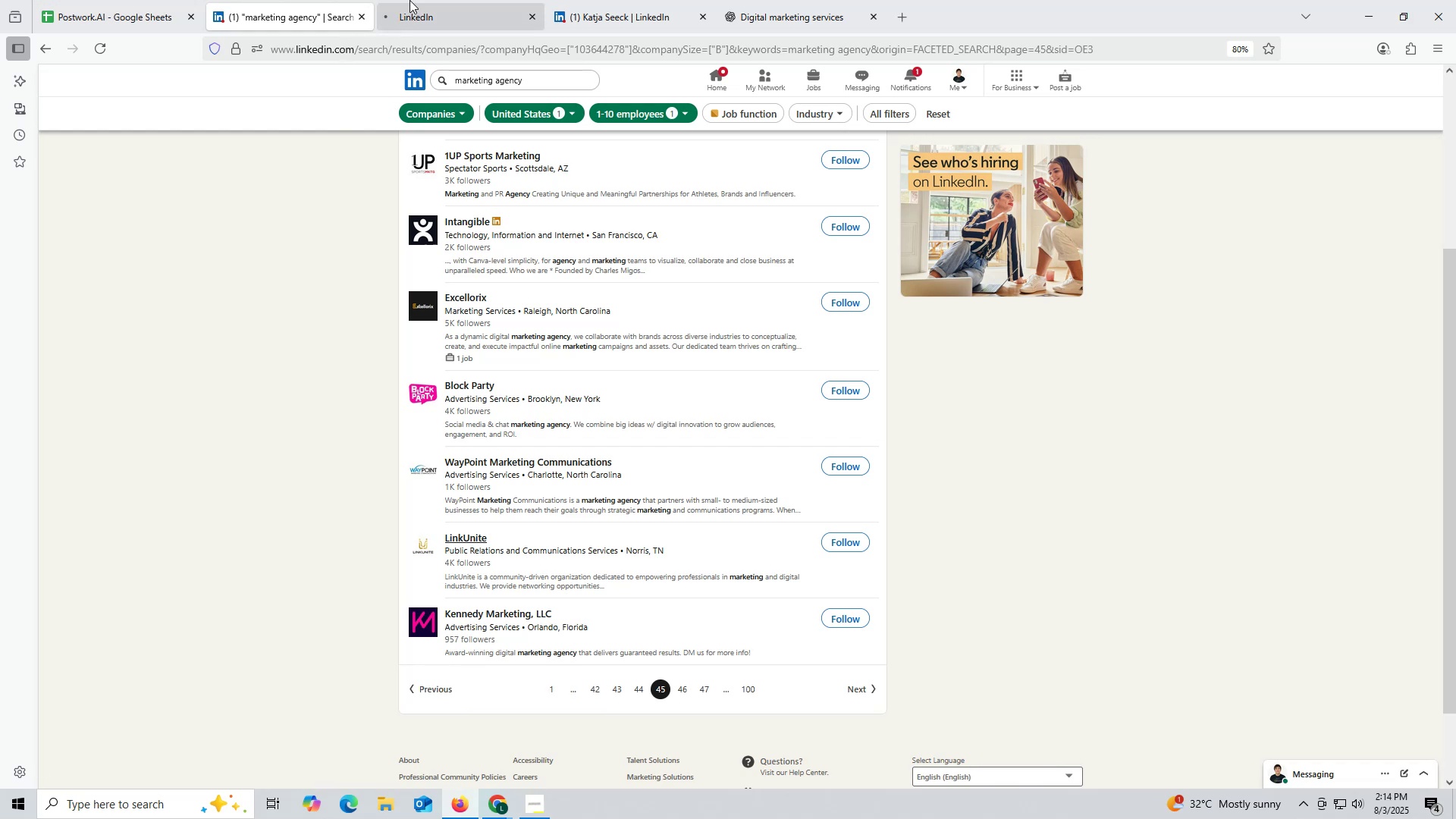 
left_click([447, 24])
 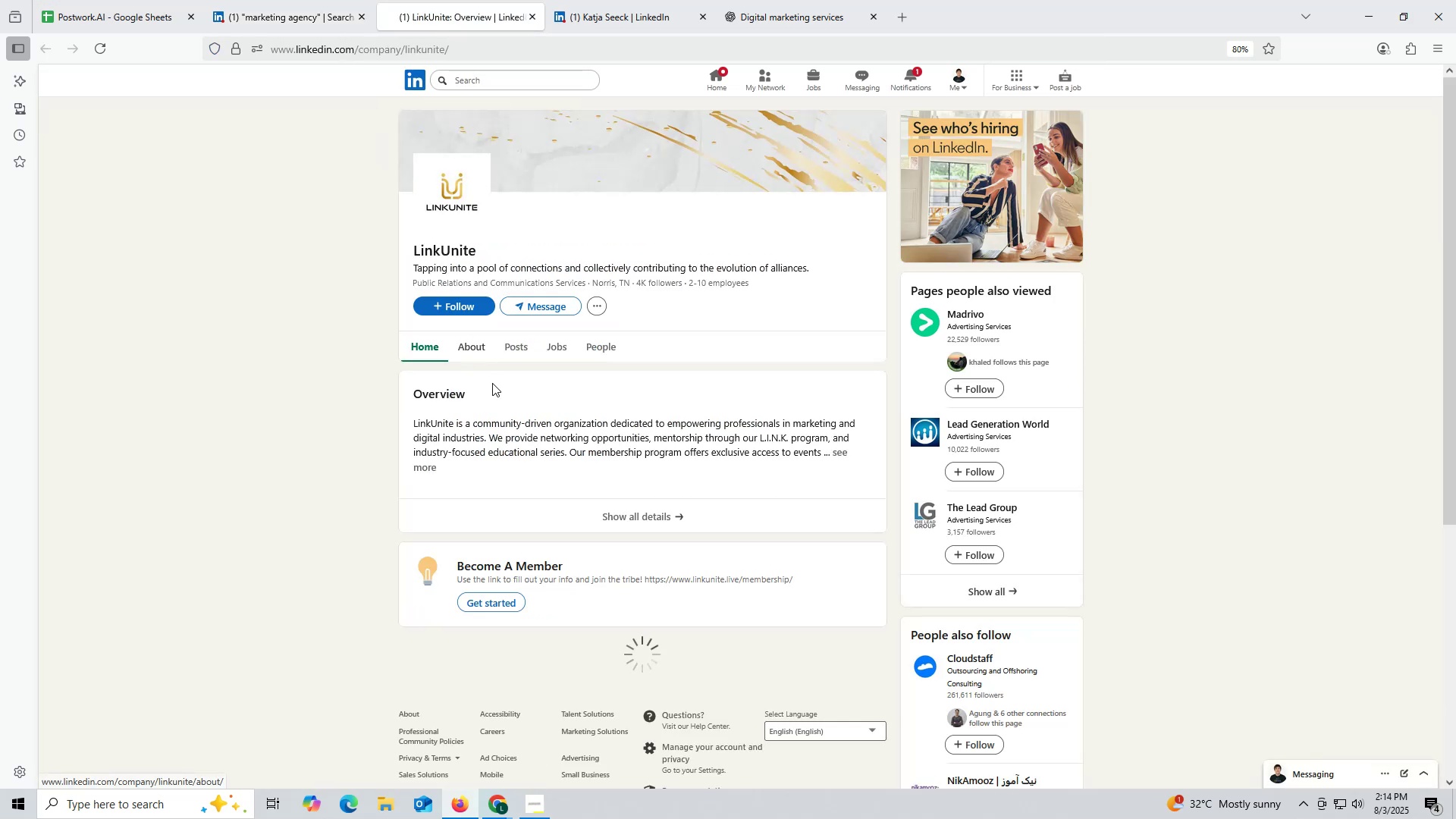 
mouse_move([497, 348])
 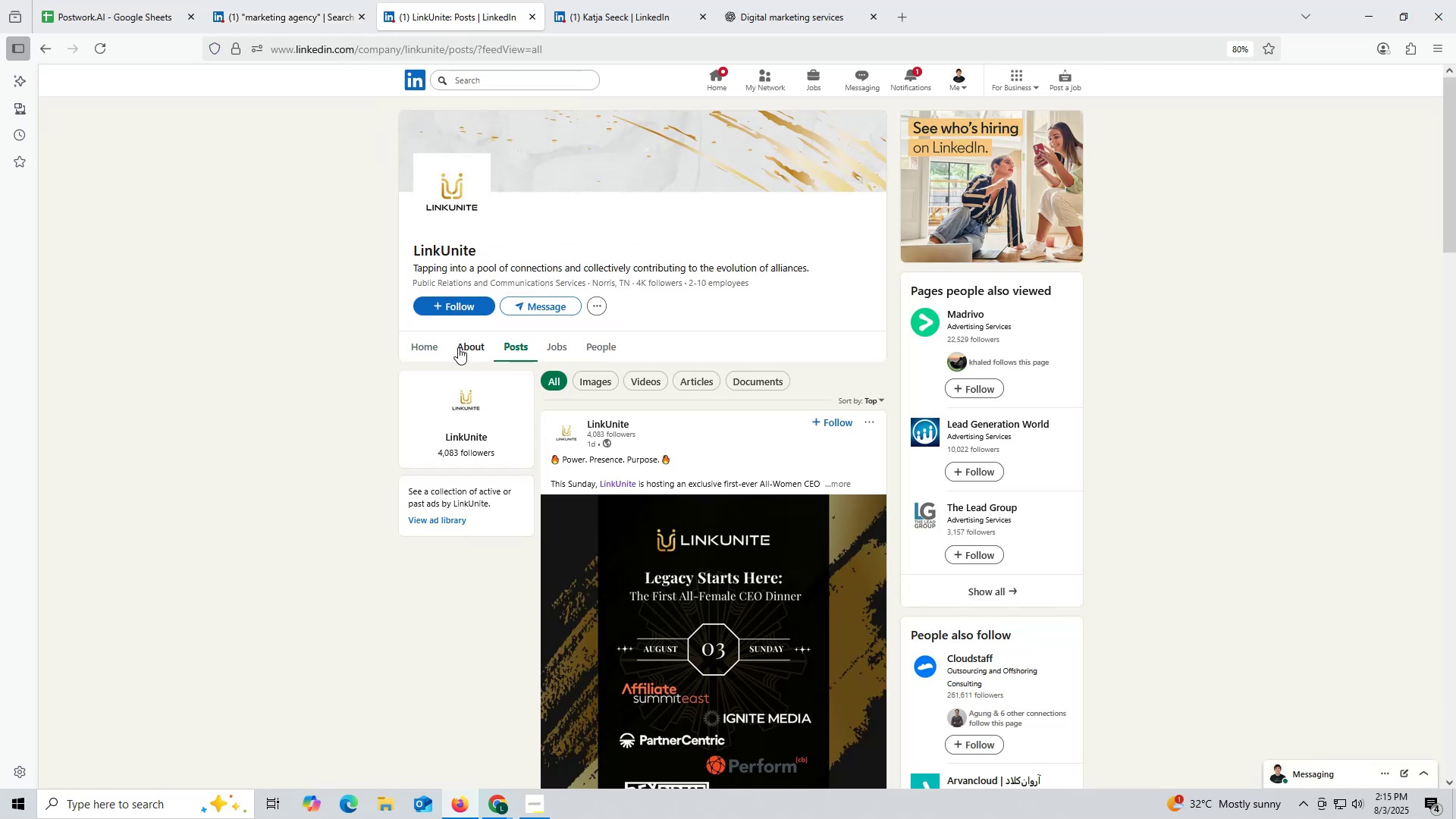 
left_click([458, 347])
 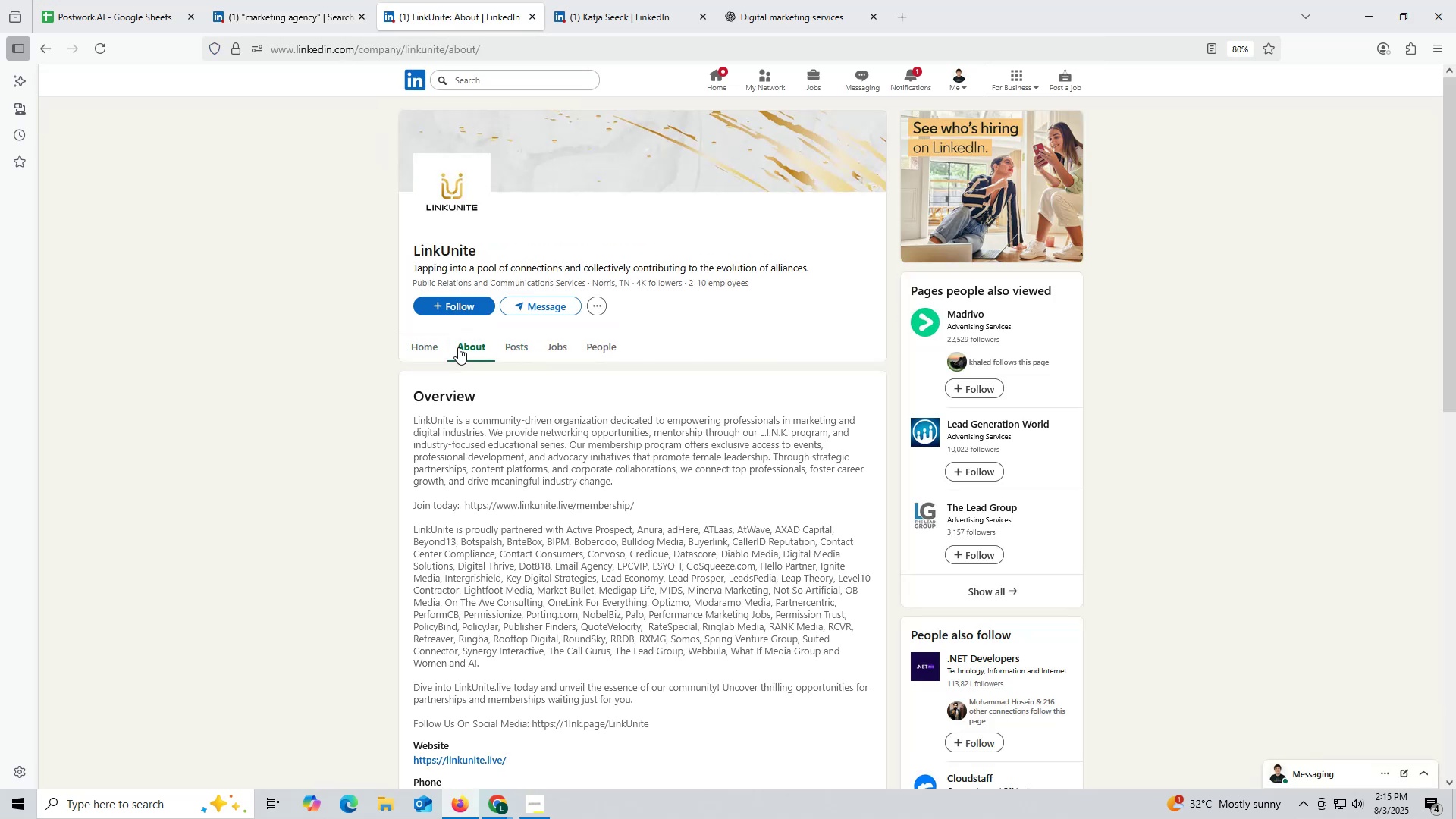 
scroll: coordinate [552, 437], scroll_direction: down, amount: 4.0
 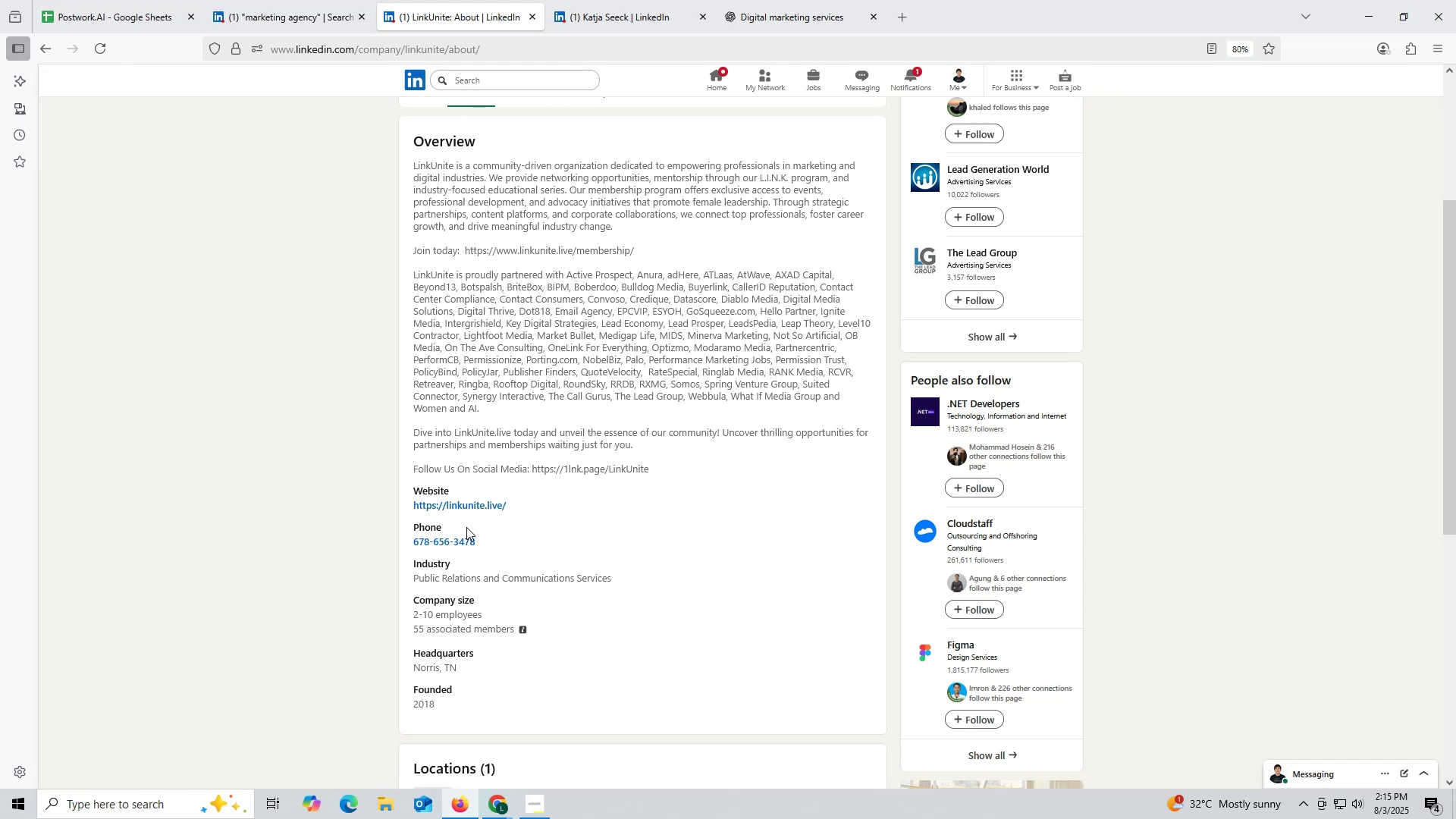 
right_click([468, 507])
 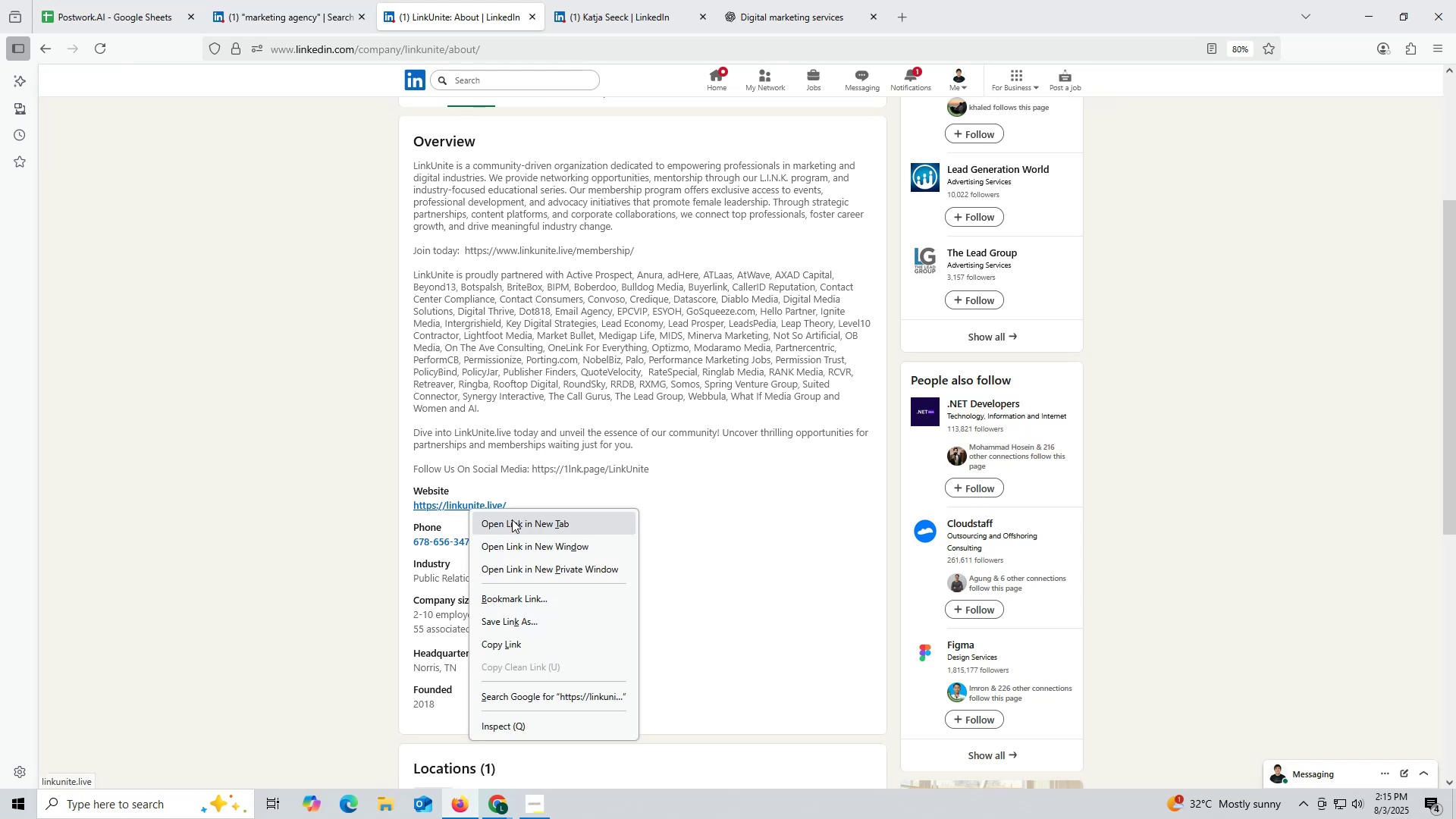 
left_click([513, 520])
 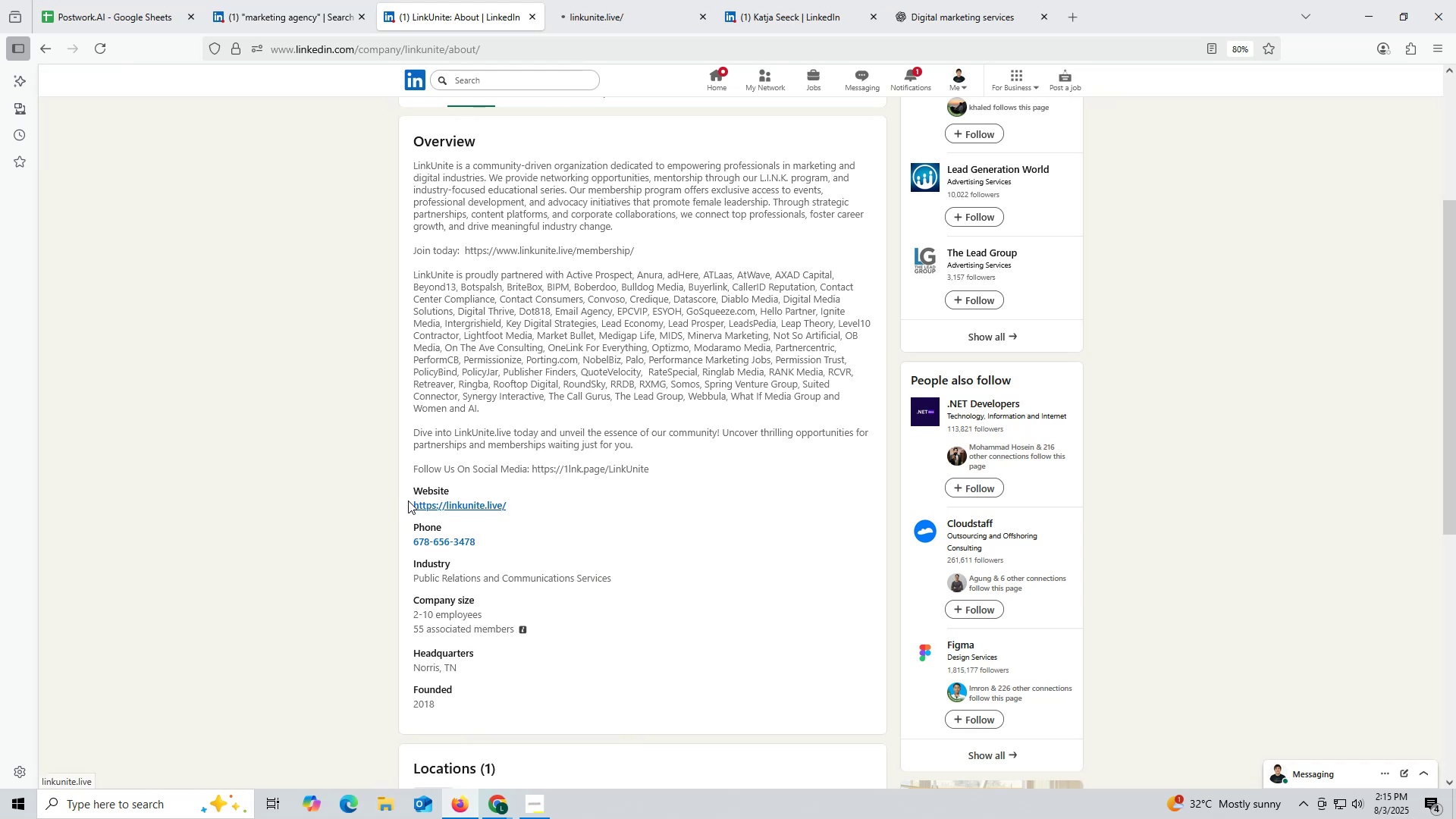 
left_click_drag(start_coordinate=[408, 500], to_coordinate=[572, 504])
 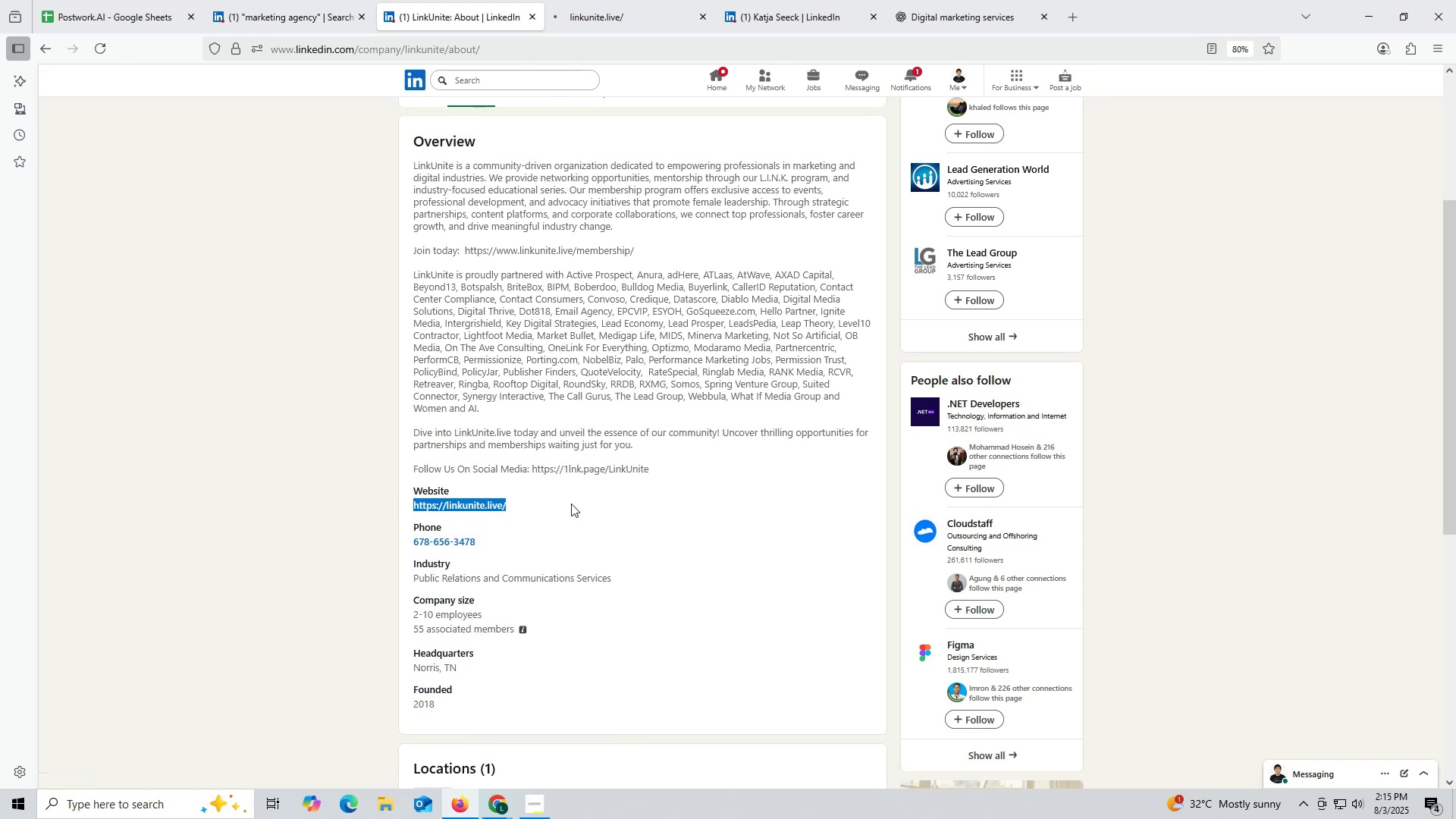 
key(Control+ControlLeft)
 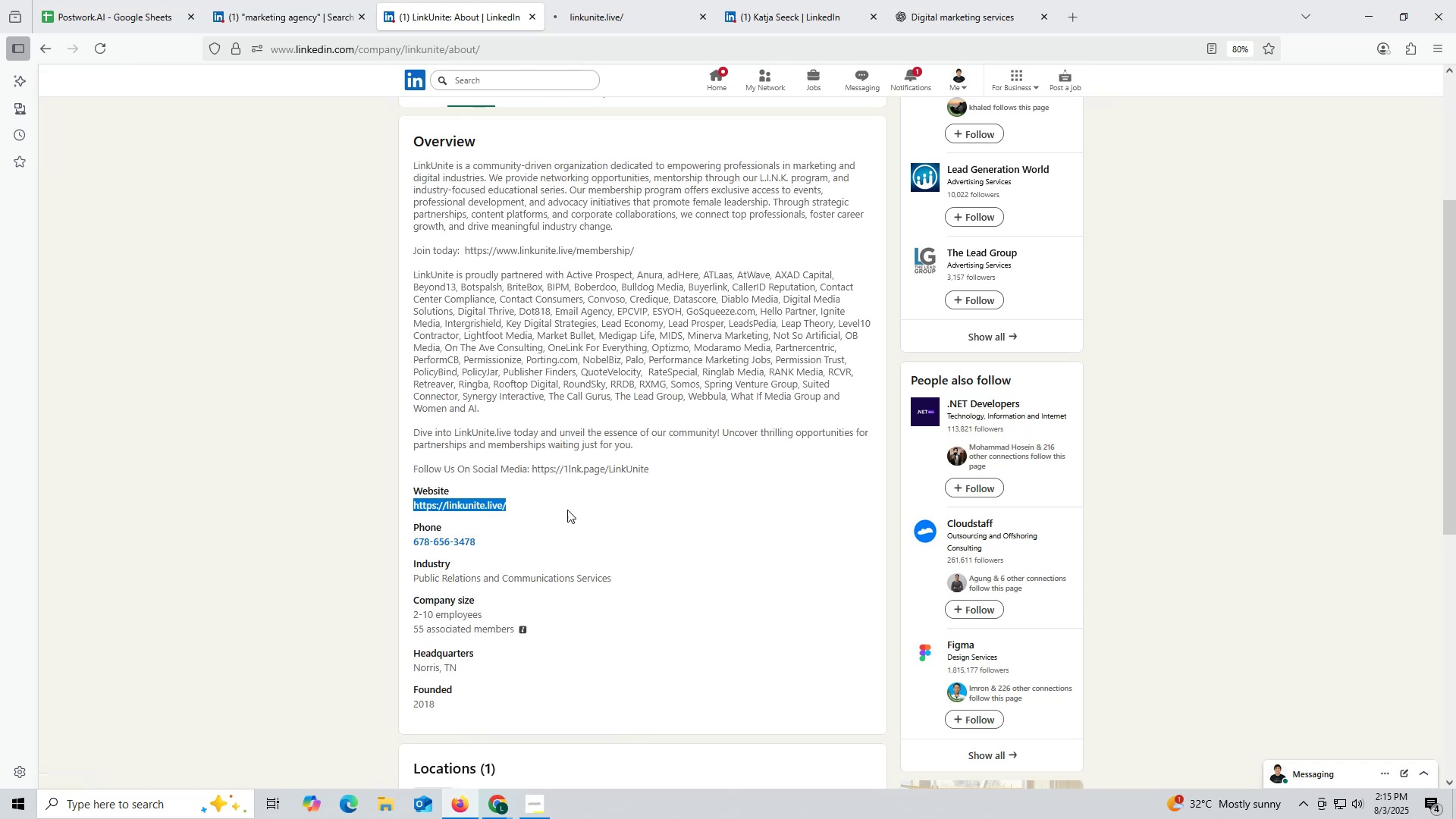 
key(Control+C)
 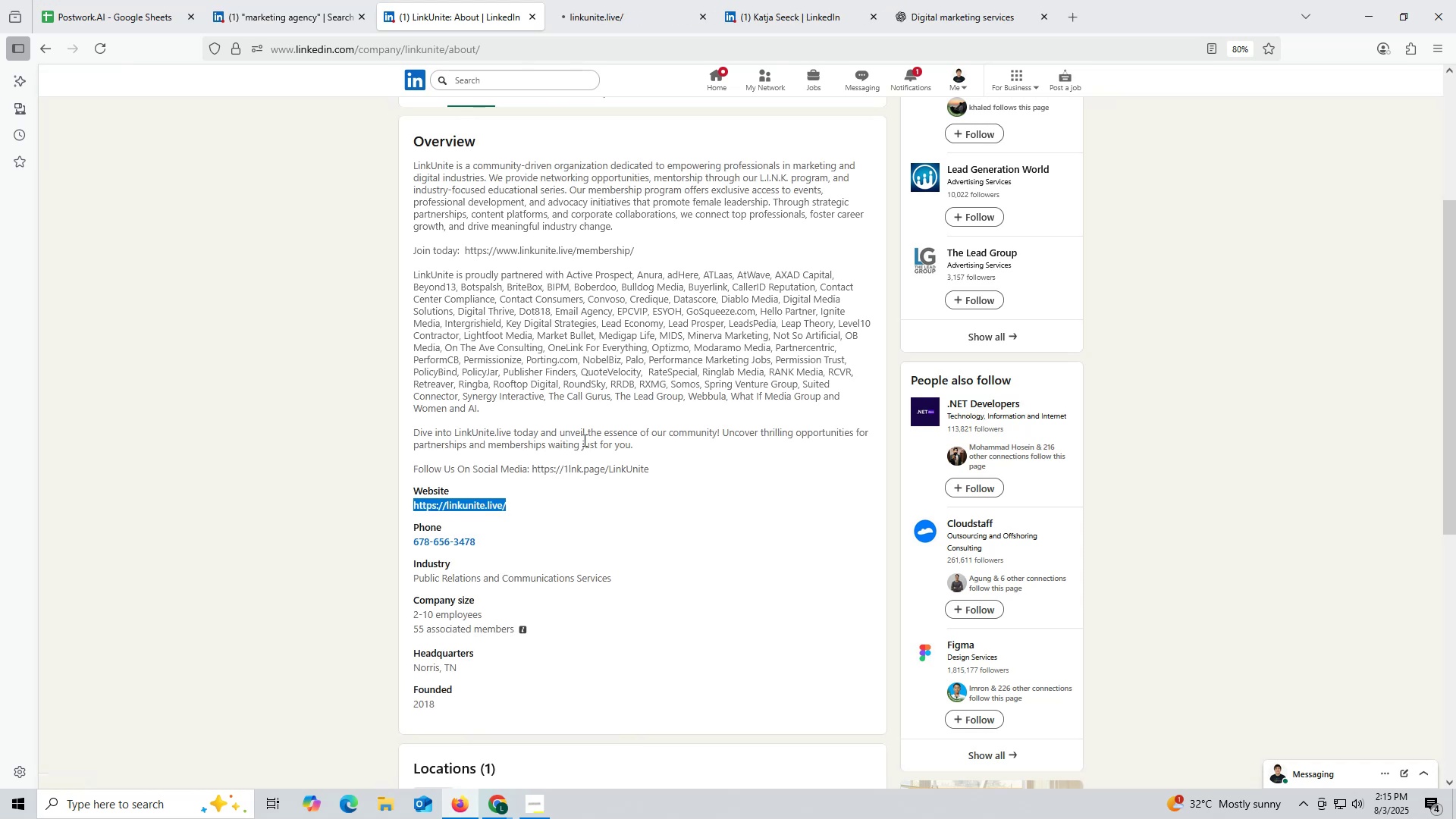 
scroll: coordinate [587, 422], scroll_direction: up, amount: 6.0
 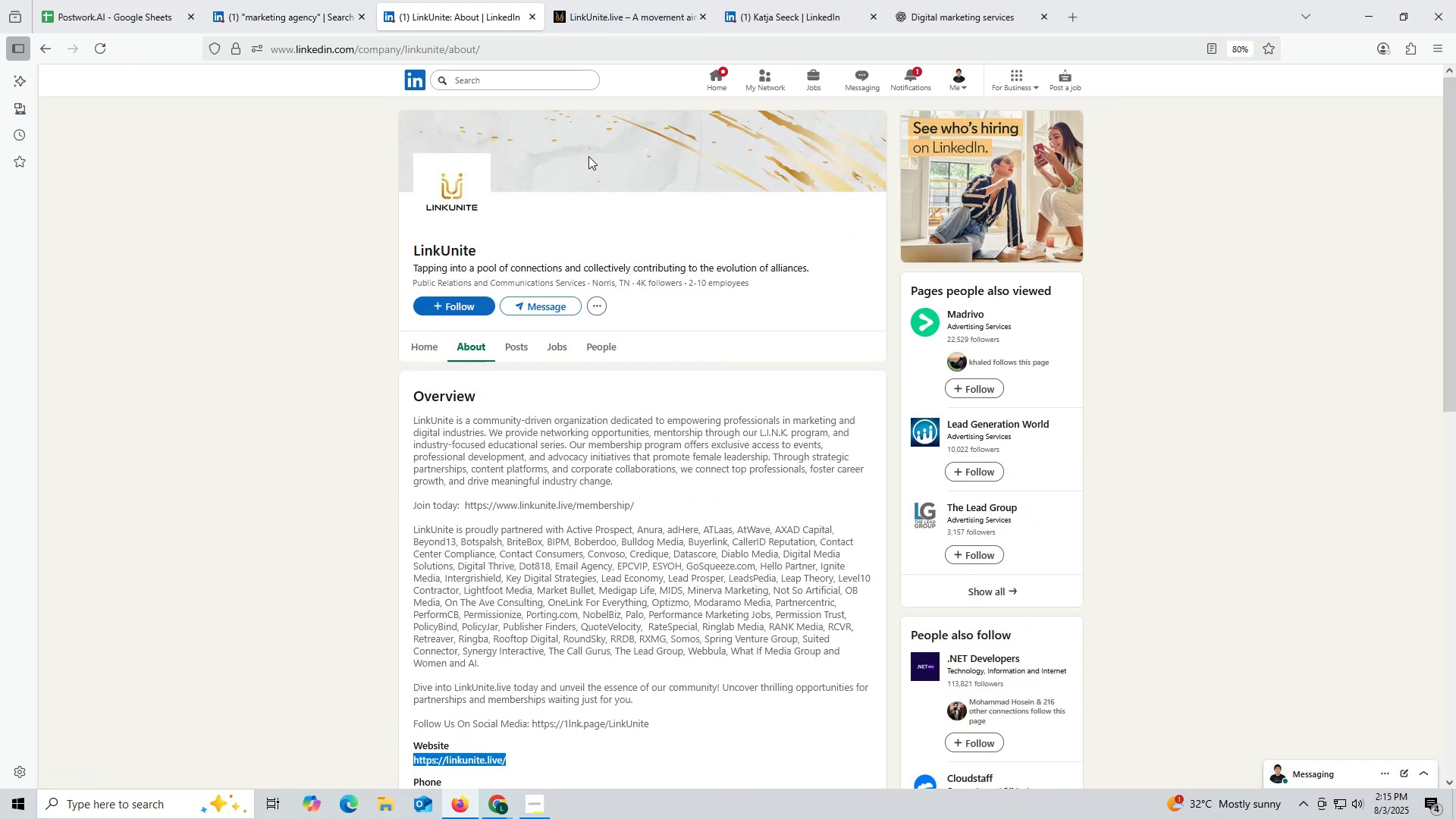 
left_click([629, 16])
 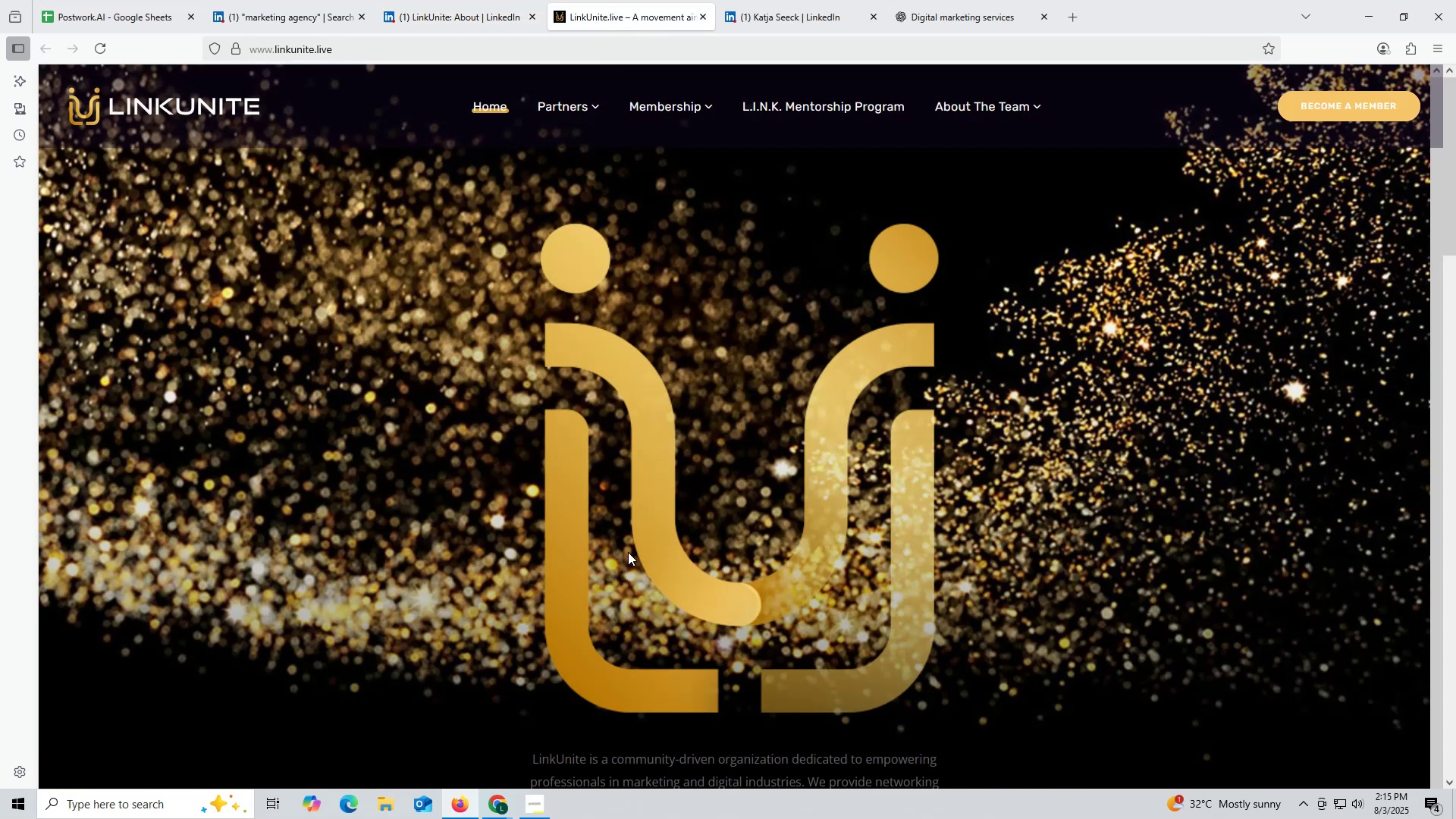 
scroll: coordinate [626, 635], scroll_direction: down, amount: 36.0
 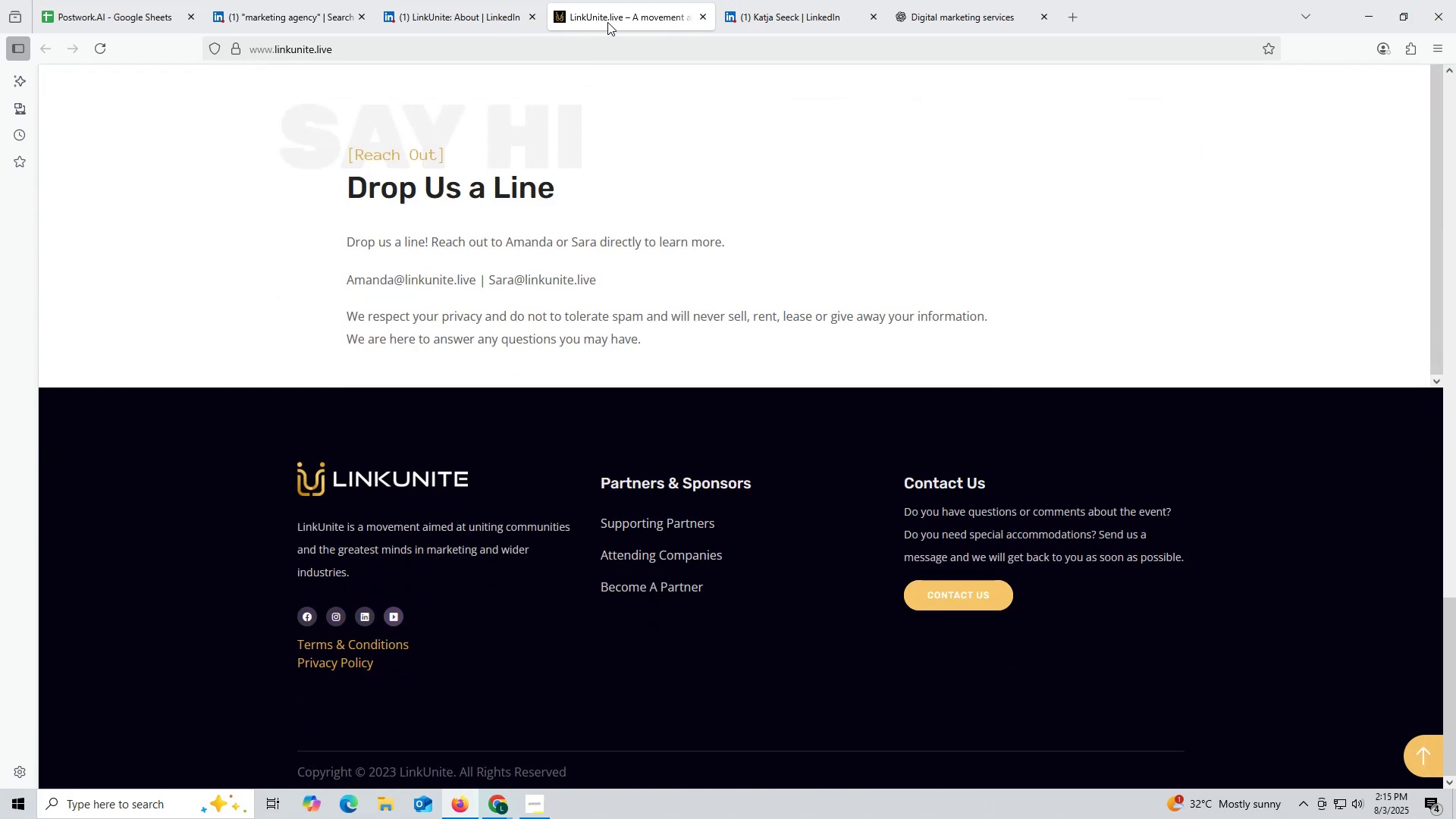 
left_click([700, 14])
 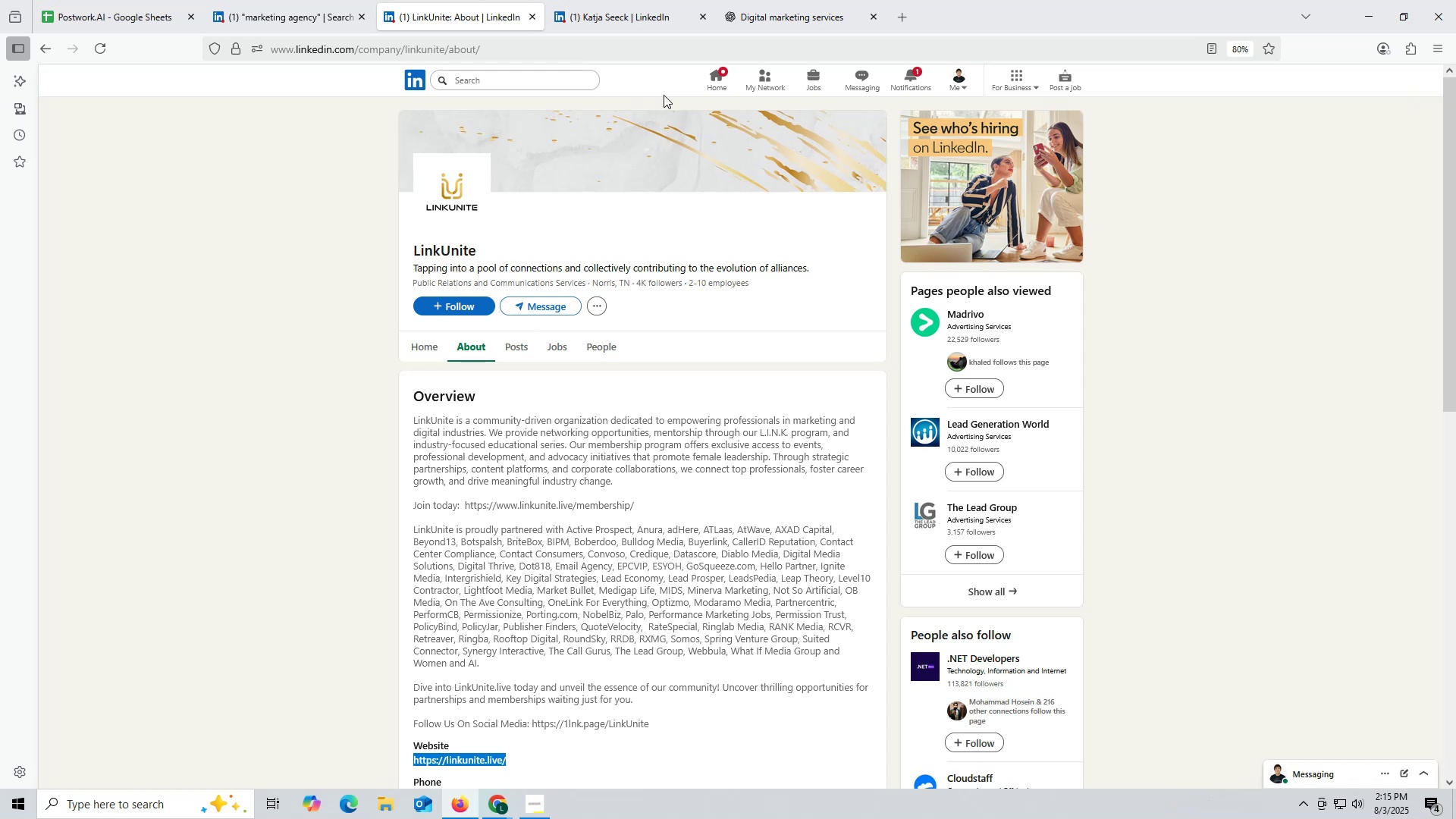 
wait(14.96)
 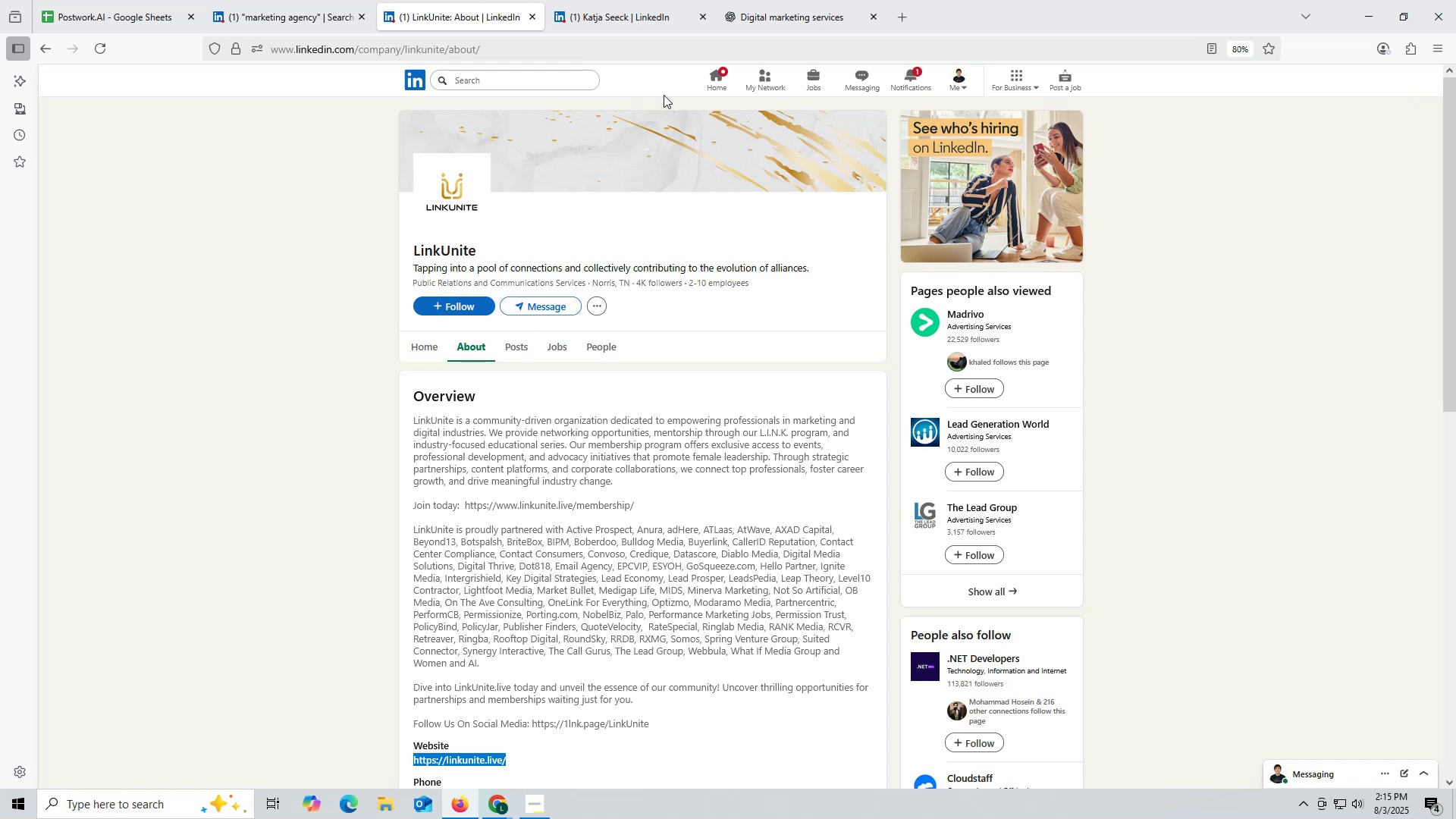 
left_click([530, 12])
 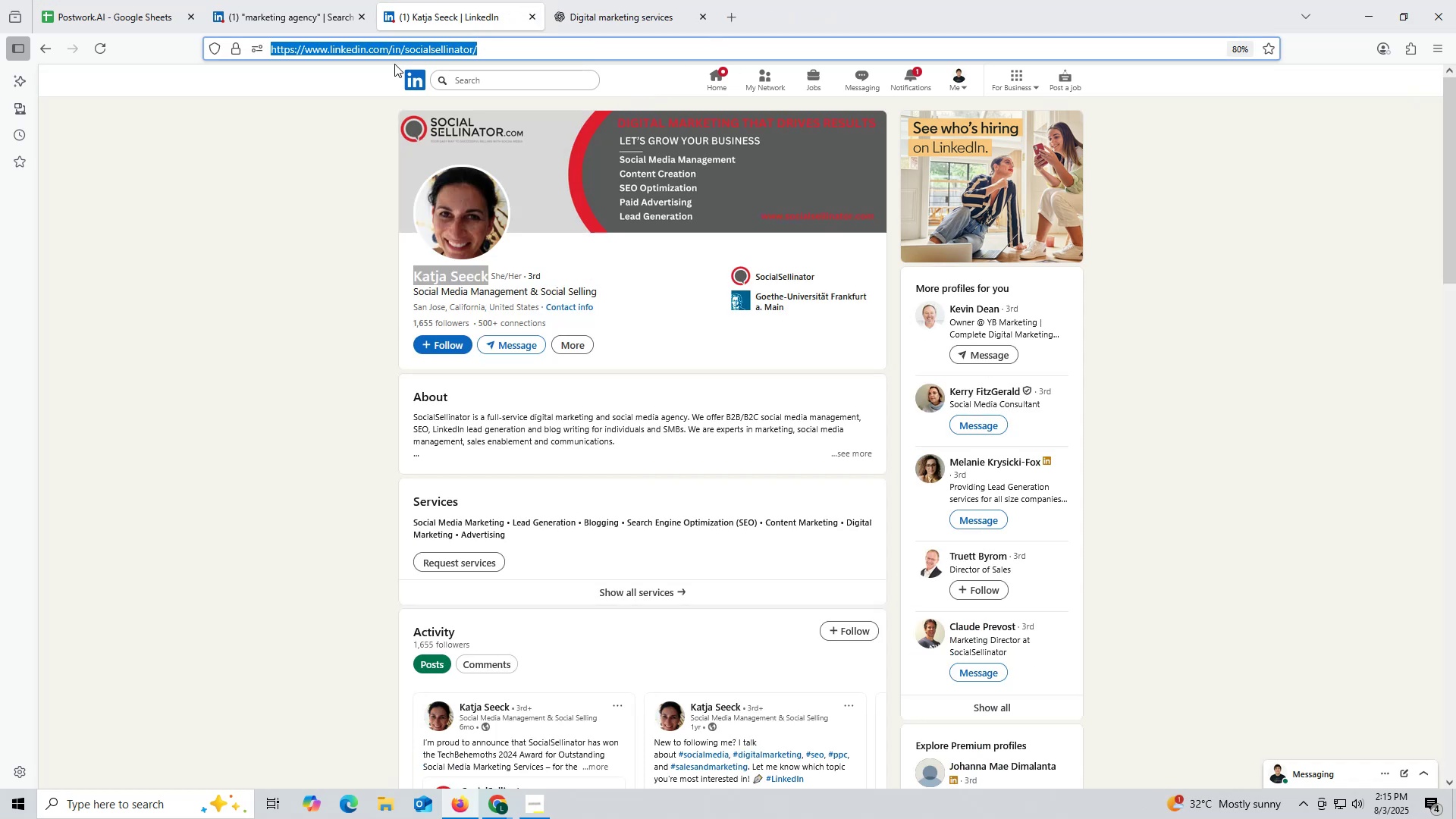 
left_click([250, 11])
 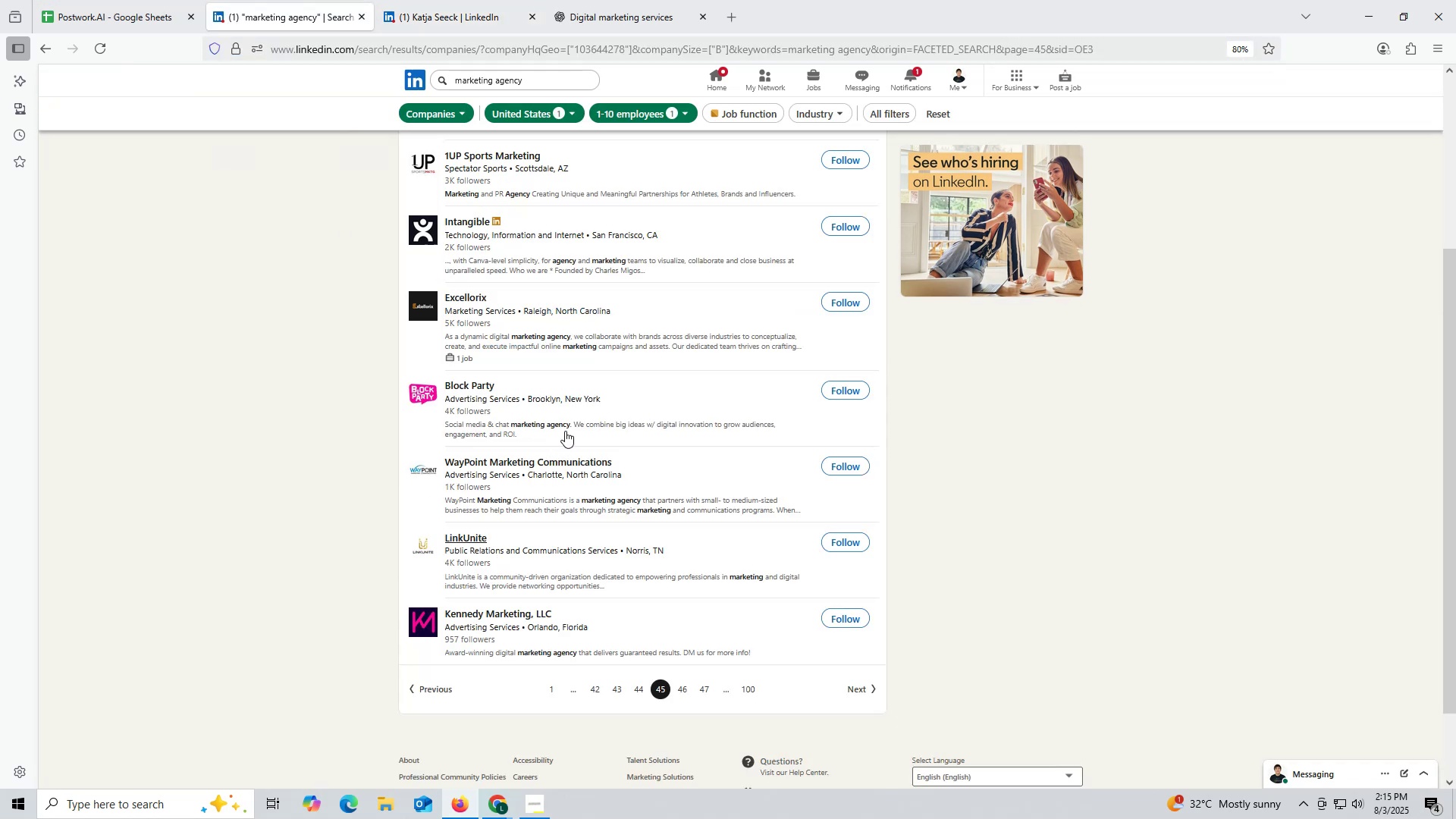 
wait(8.86)
 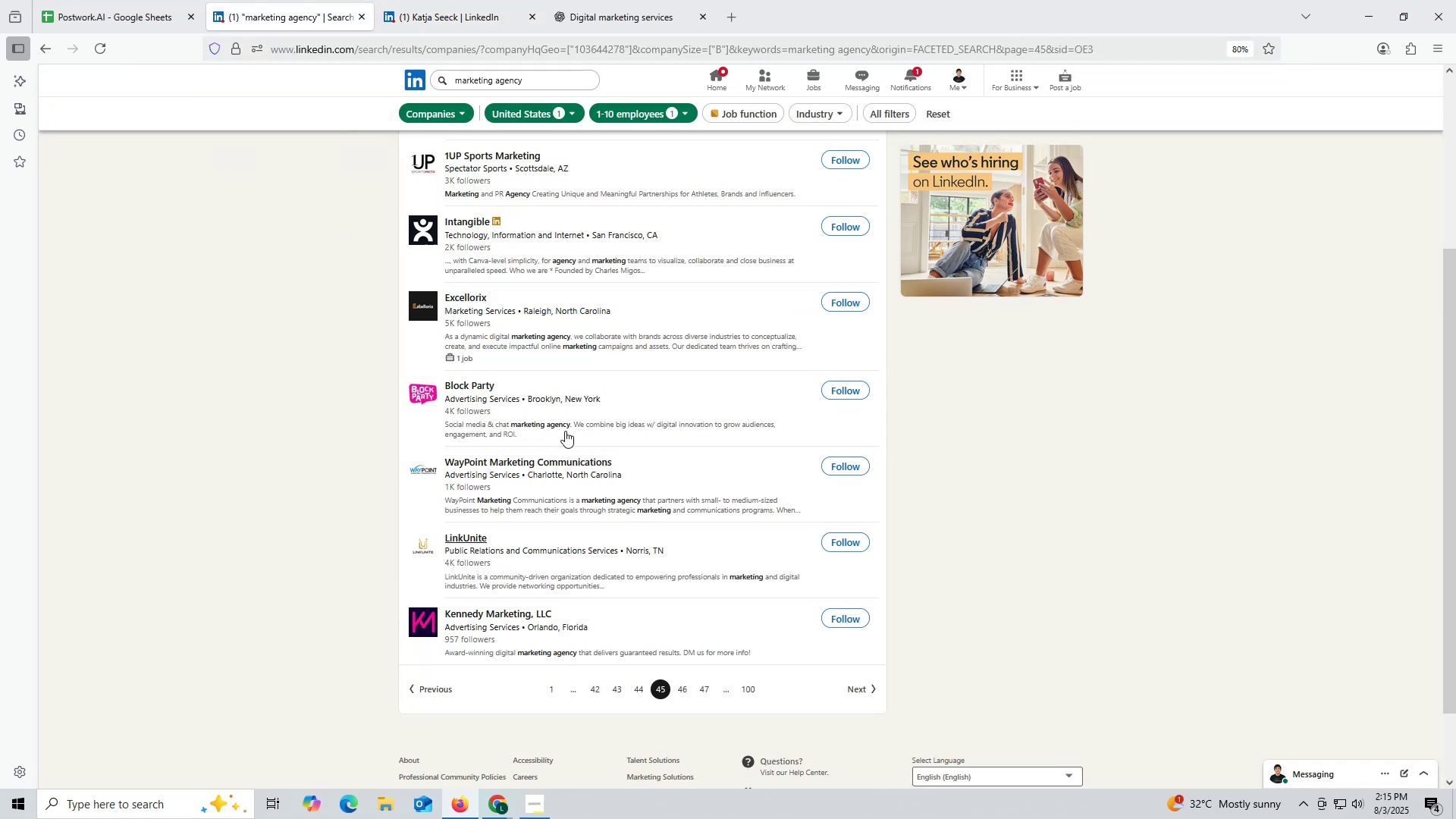 
right_click([506, 460])
 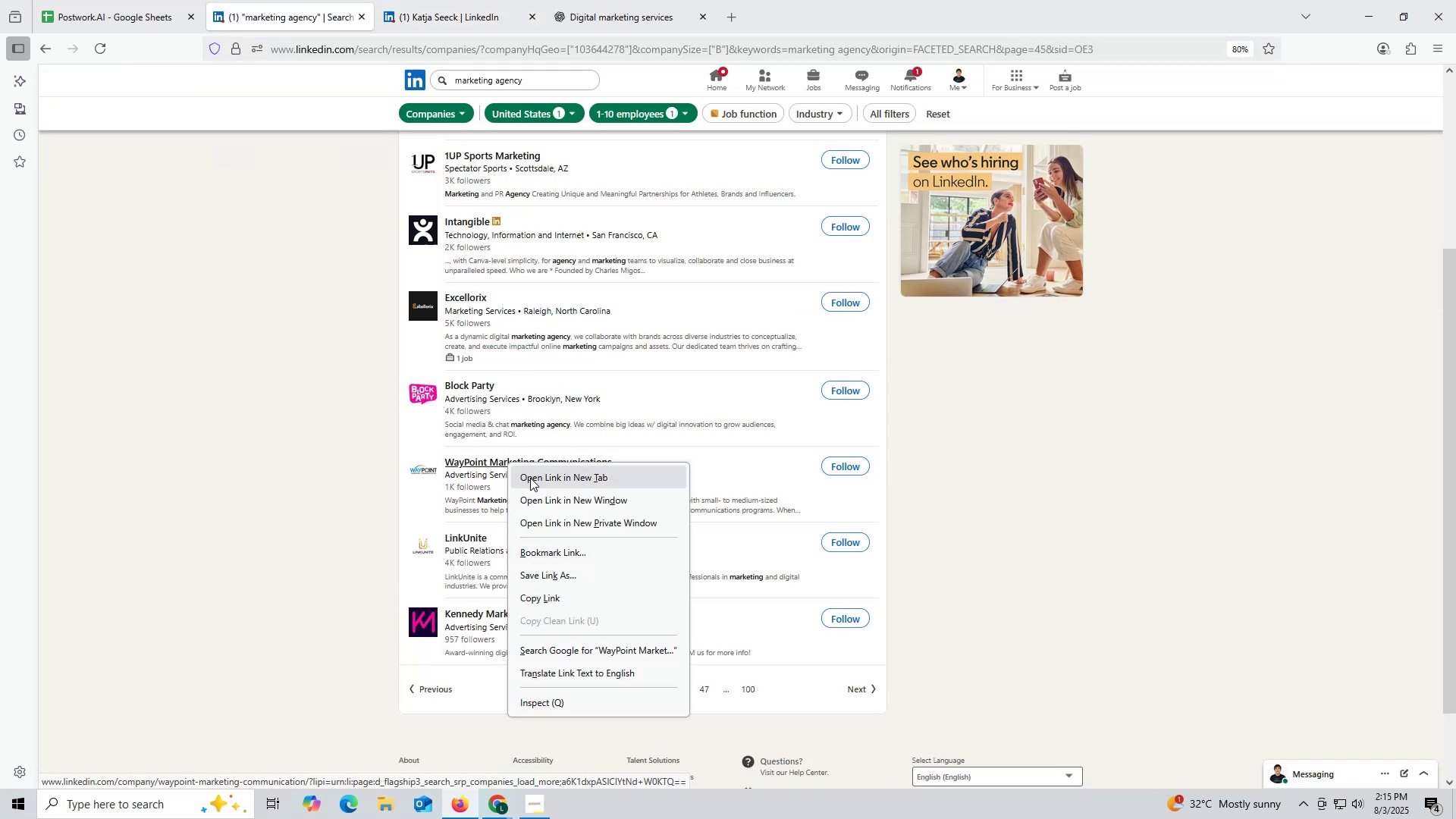 
left_click([530, 478])
 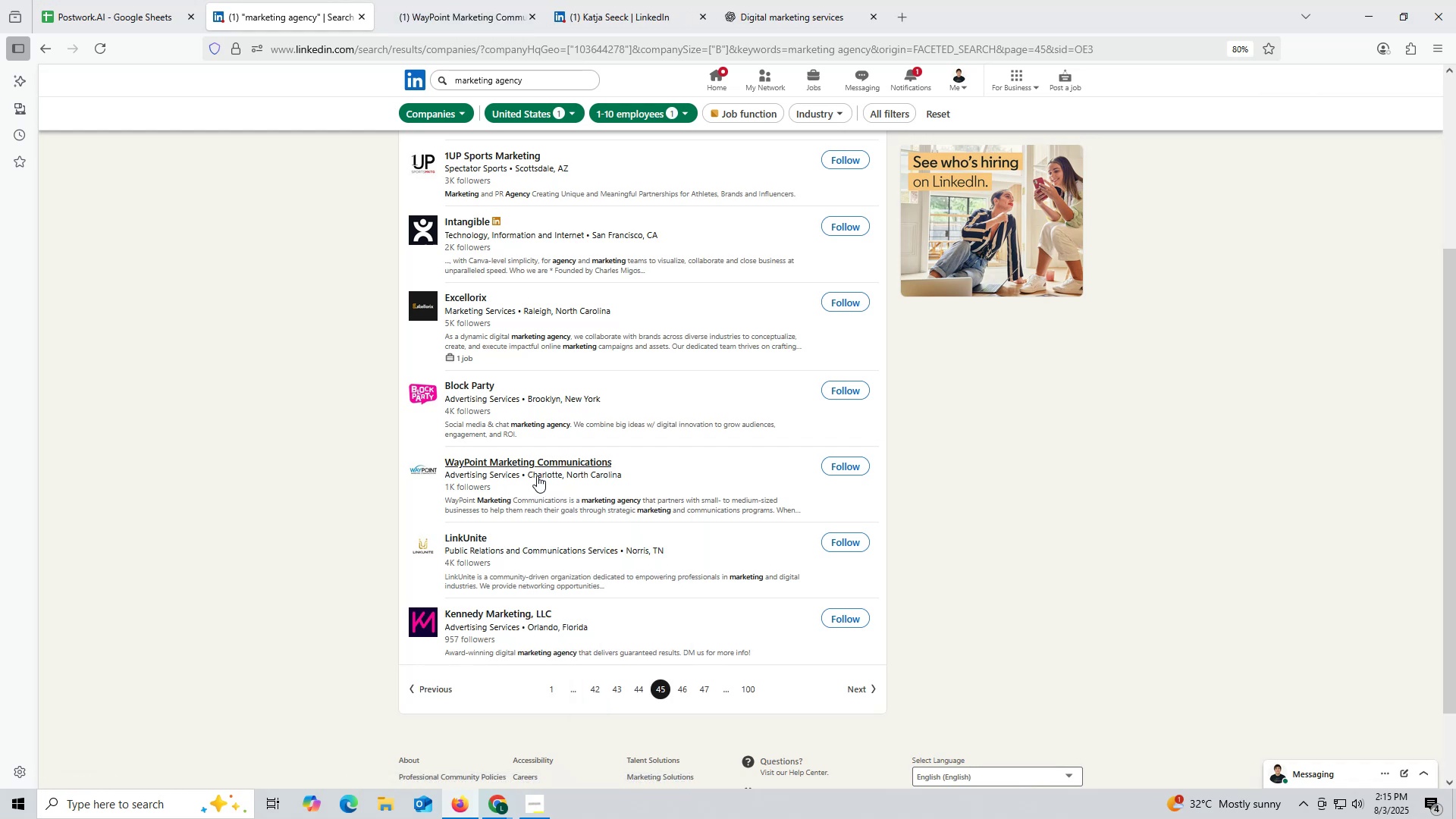 
wait(8.86)
 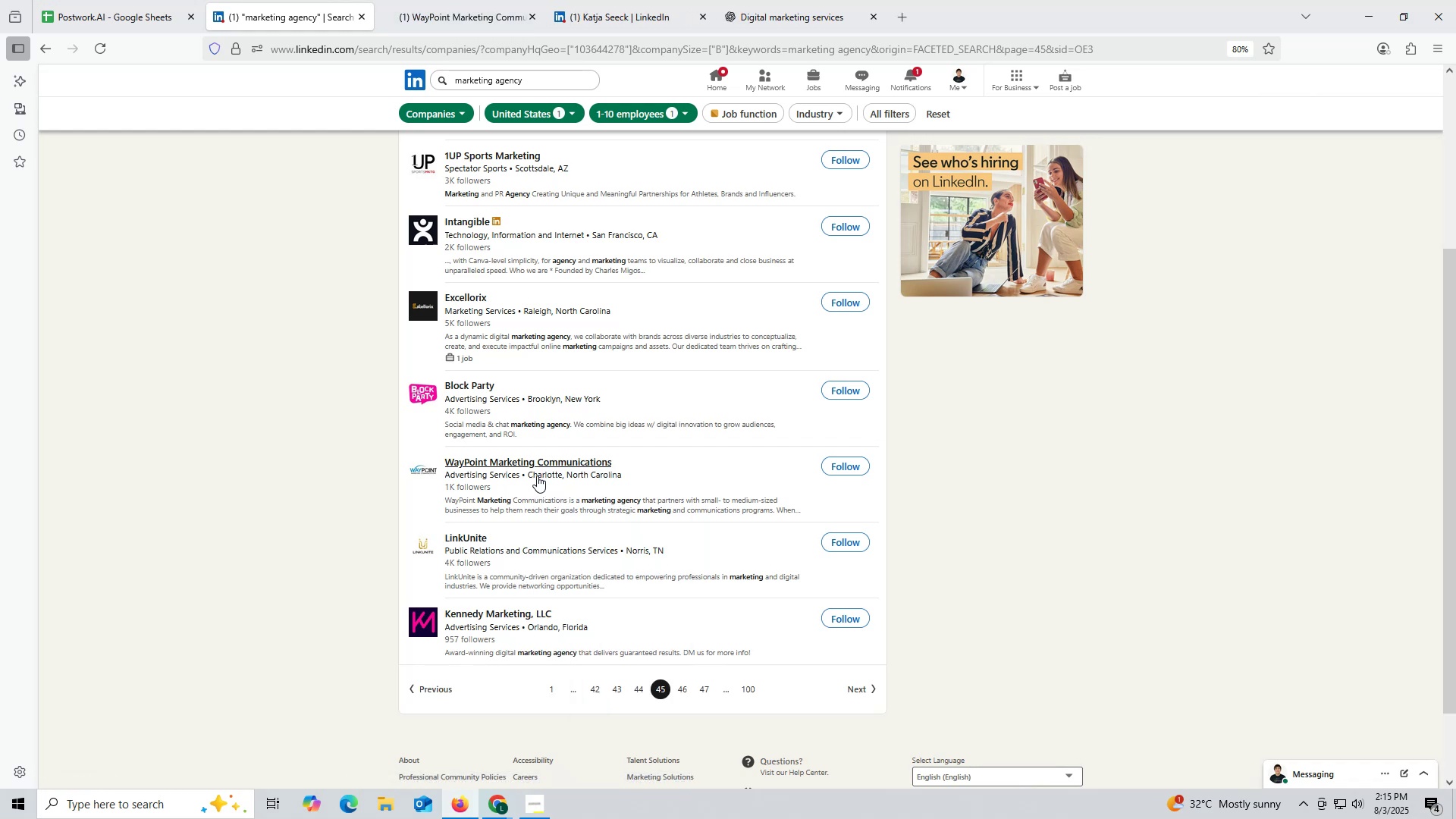 
left_click([479, 19])
 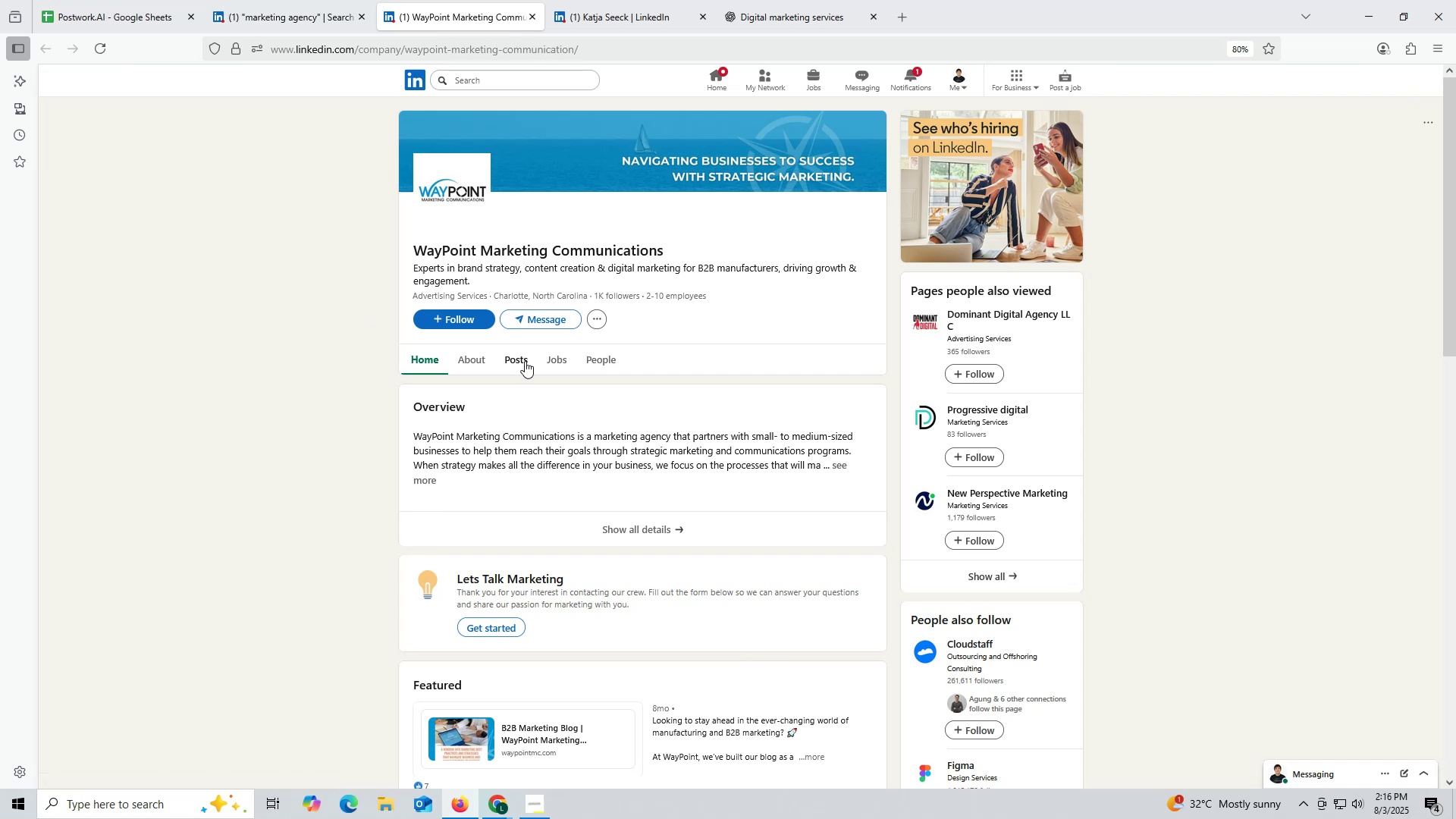 
wait(10.34)
 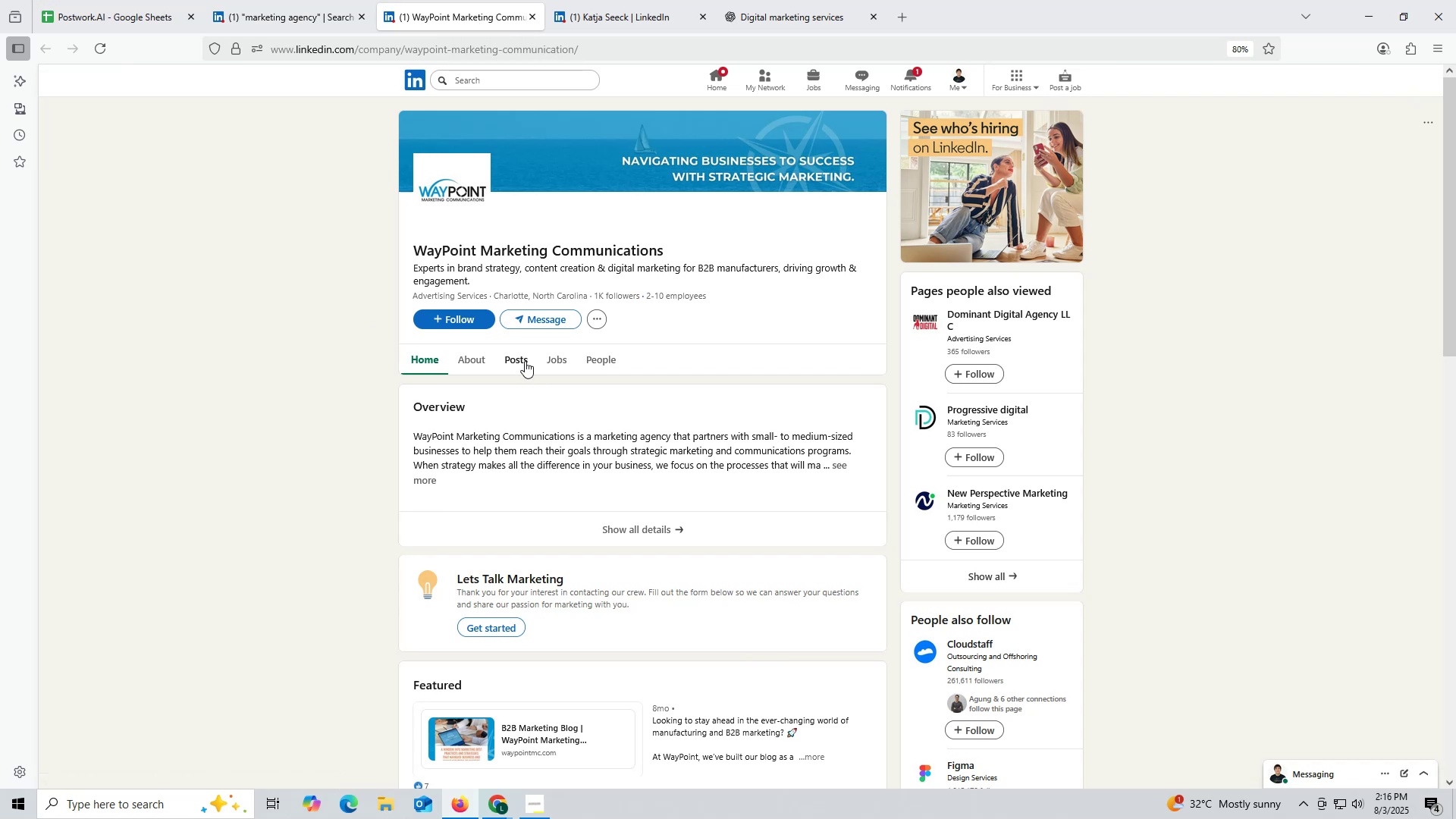 
left_click([526, 361])
 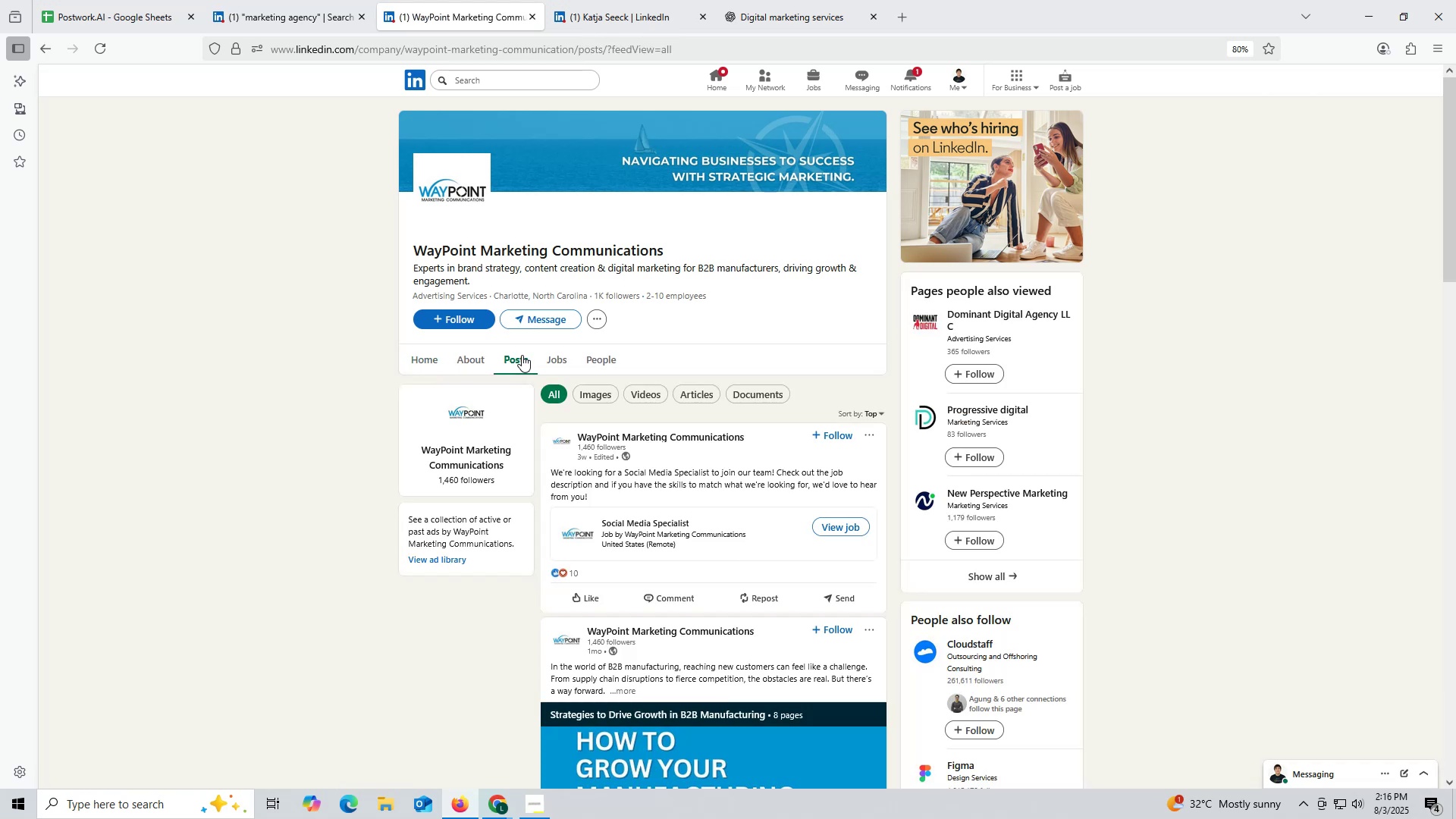 
left_click([468, 357])
 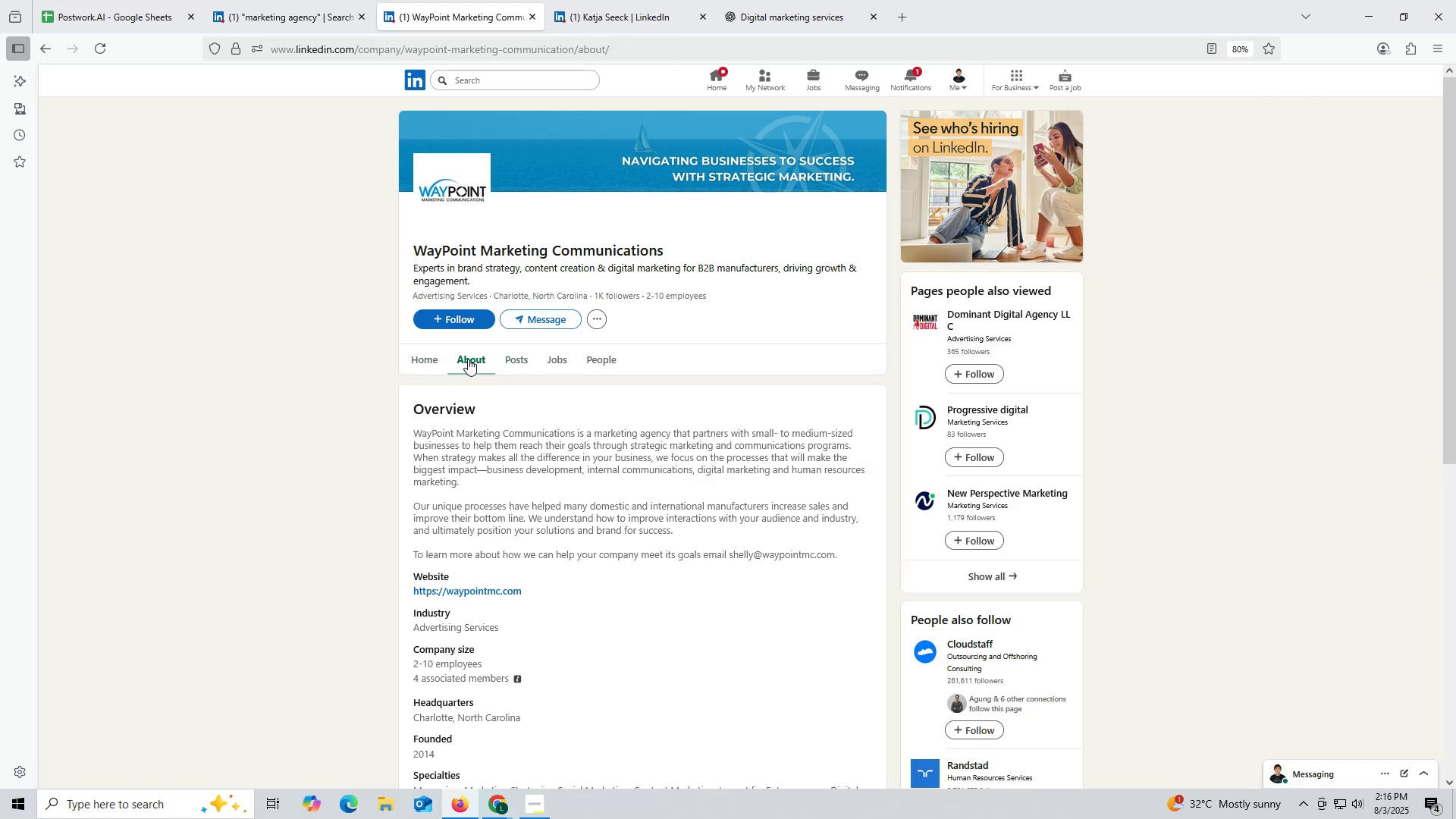 
scroll: coordinate [468, 359], scroll_direction: down, amount: 5.0
 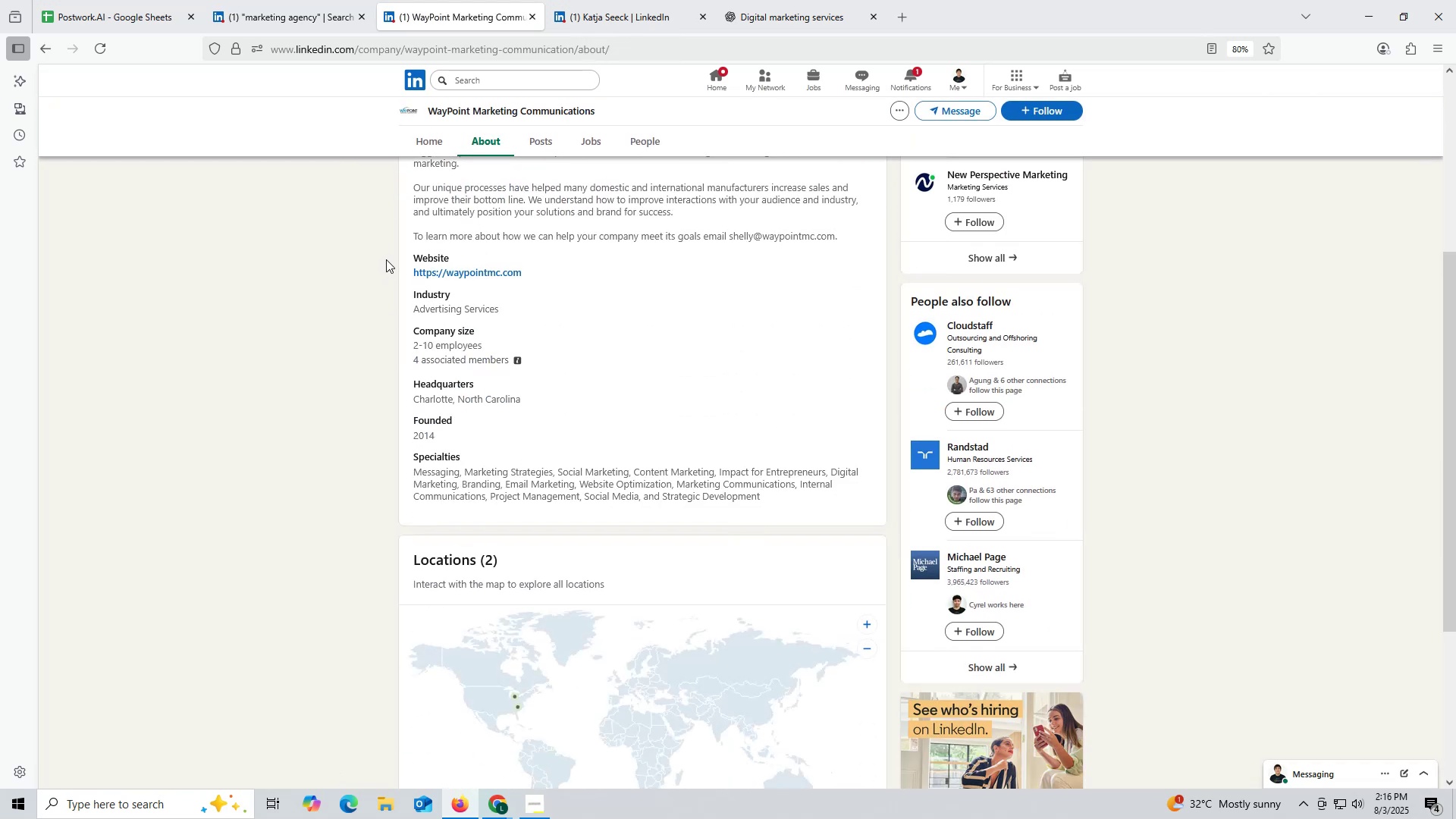 
wait(6.52)
 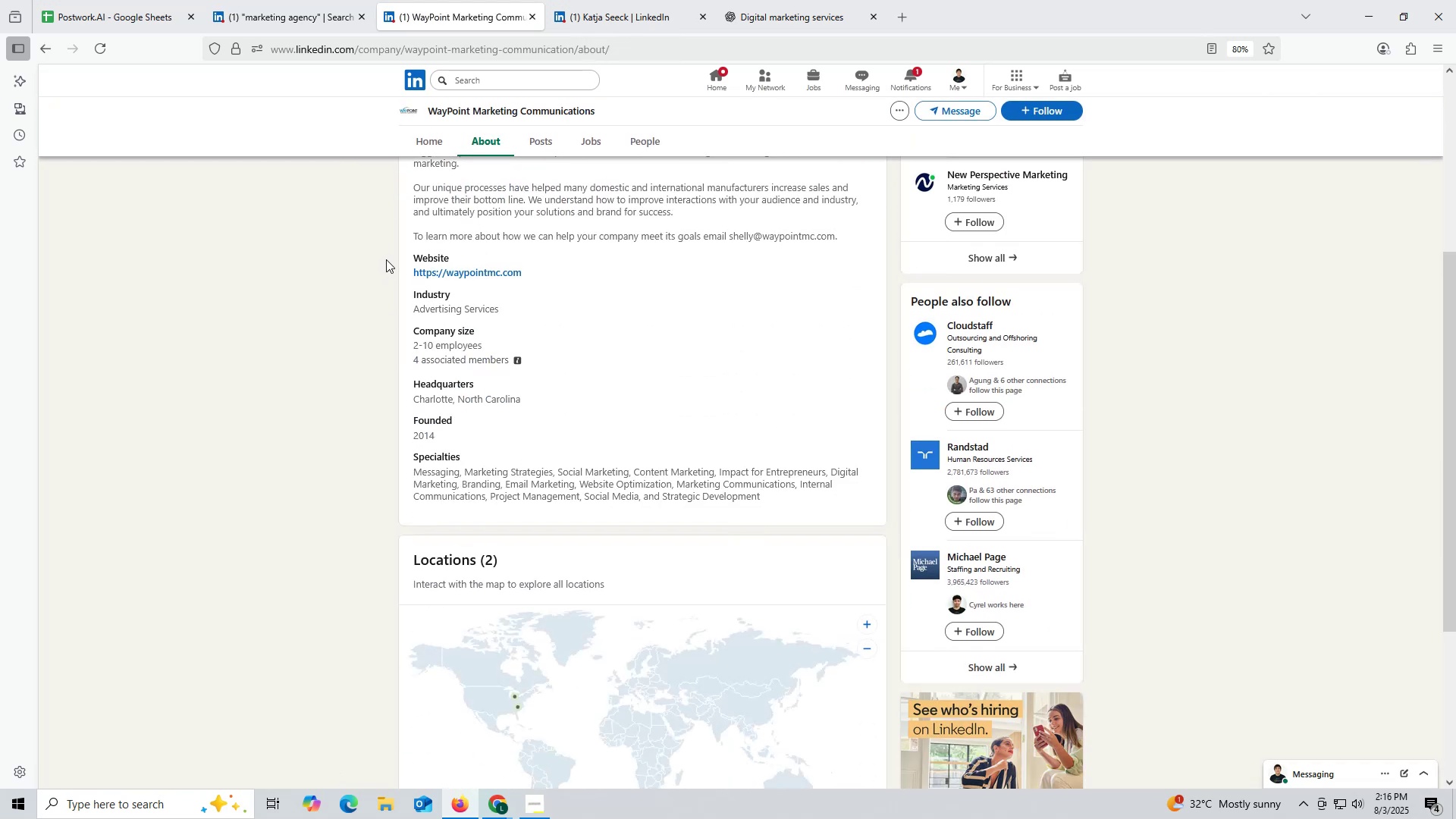 
left_click_drag(start_coordinate=[406, 271], to_coordinate=[587, 268])
 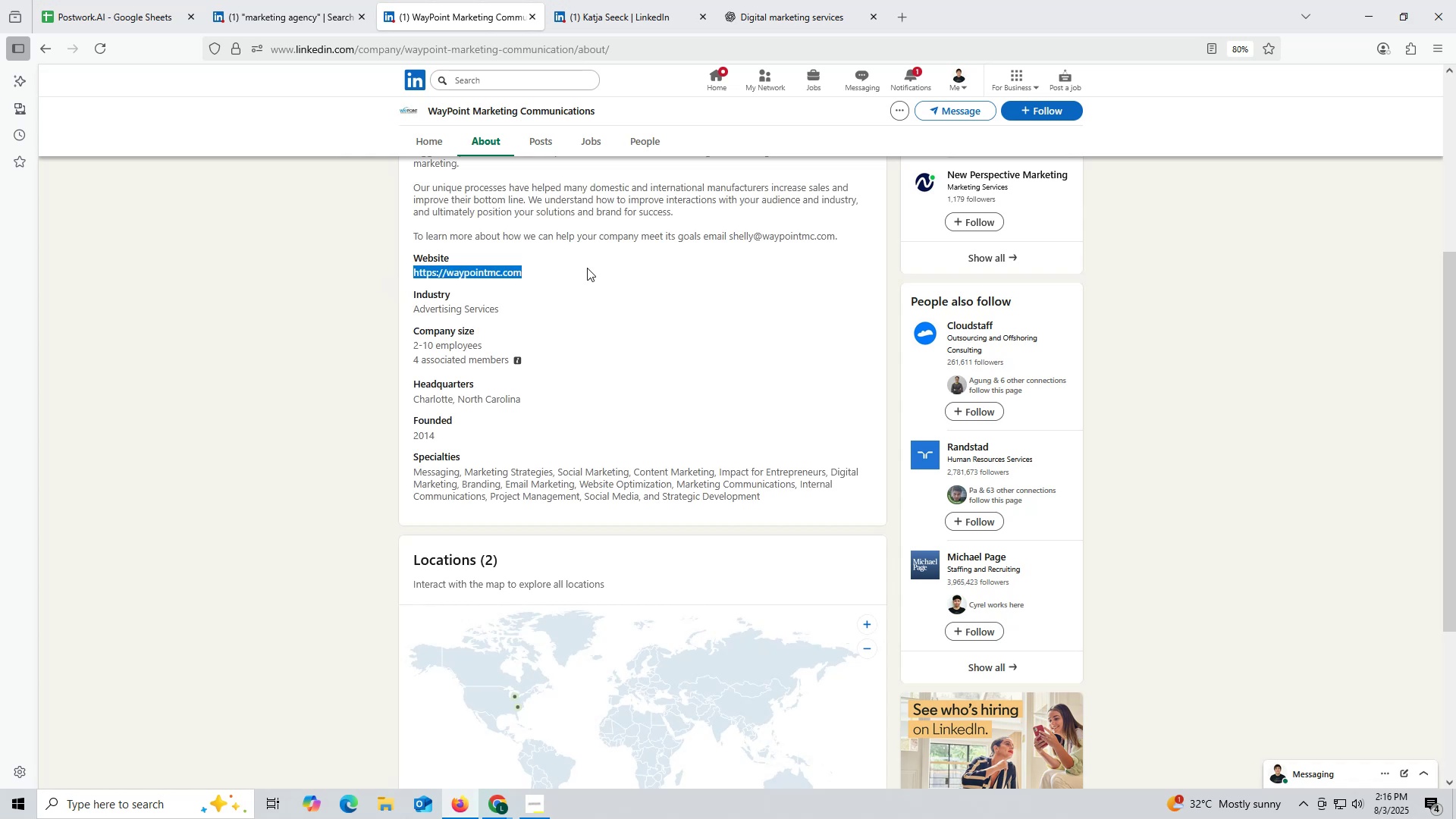 
key(Control+ControlLeft)
 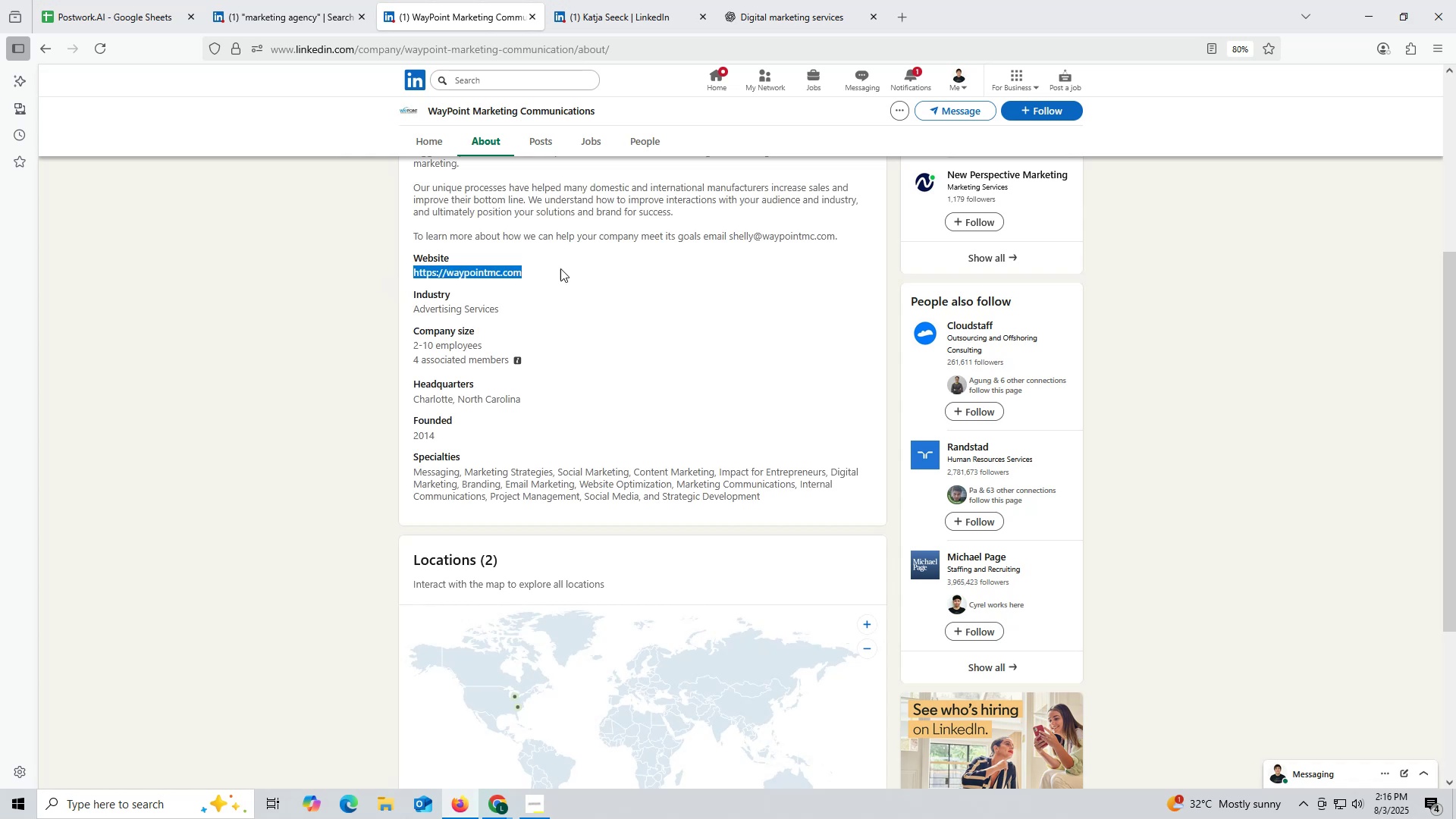 
key(Control+C)
 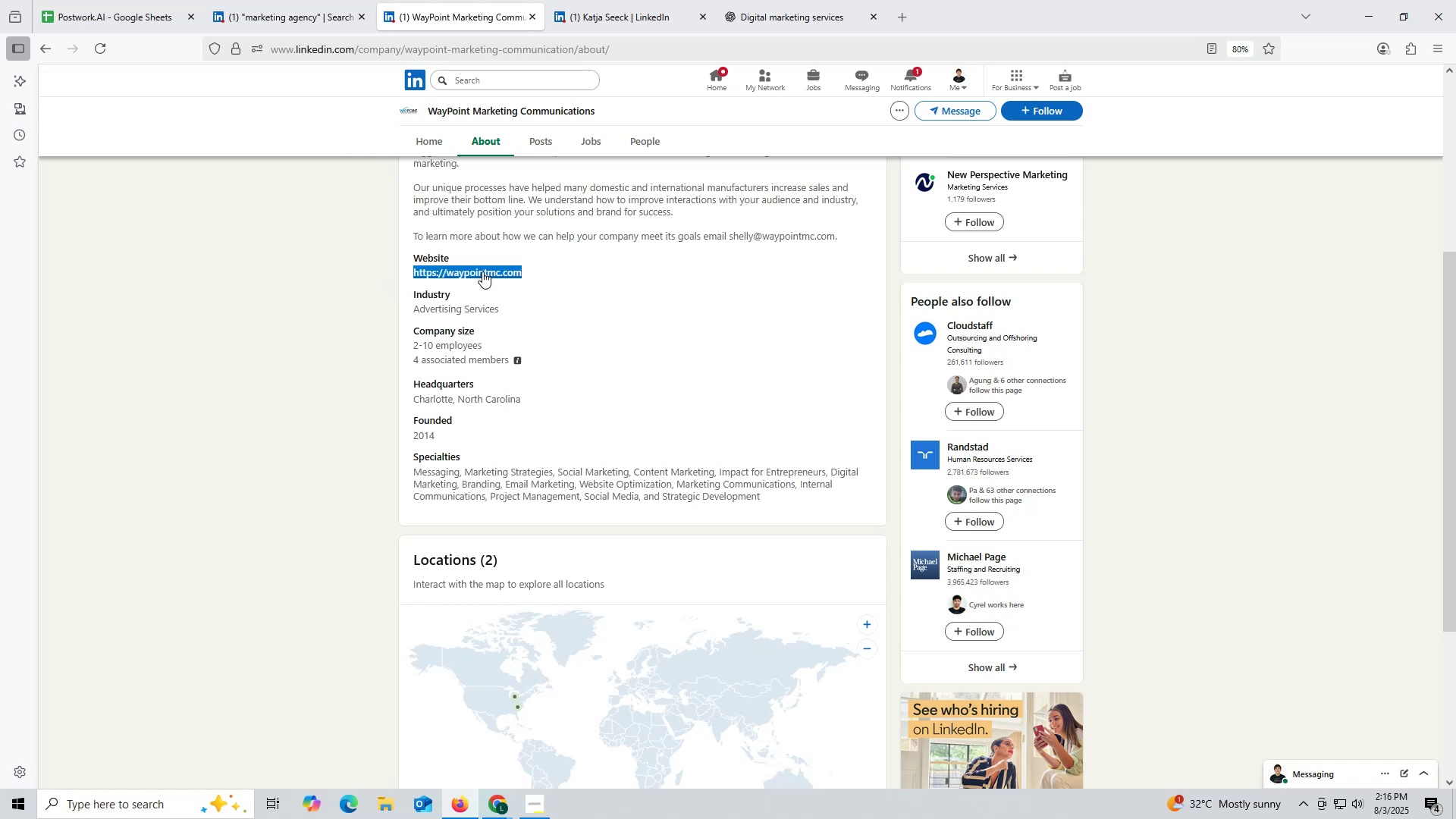 
right_click([482, 271])
 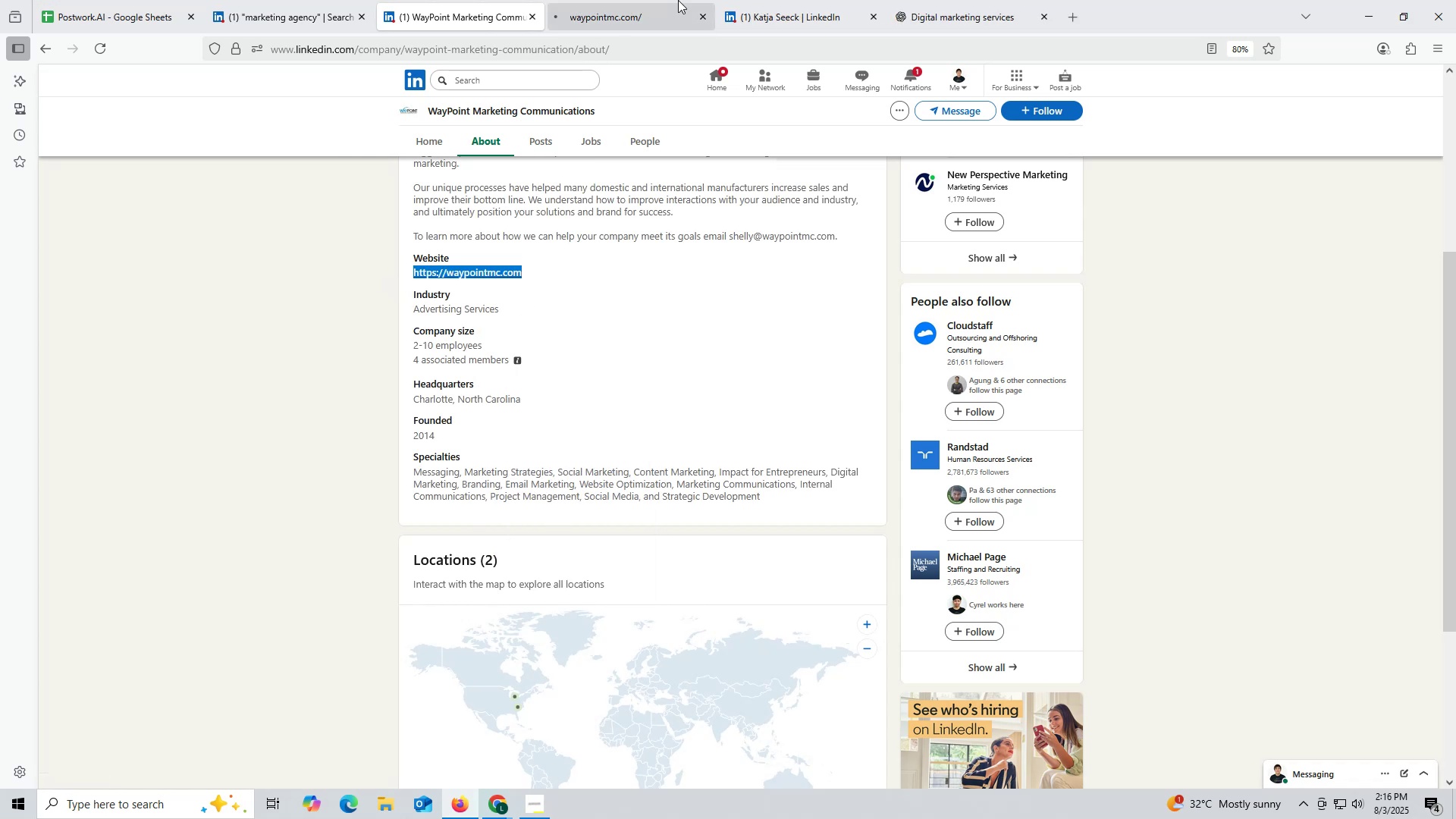 
left_click([625, 17])
 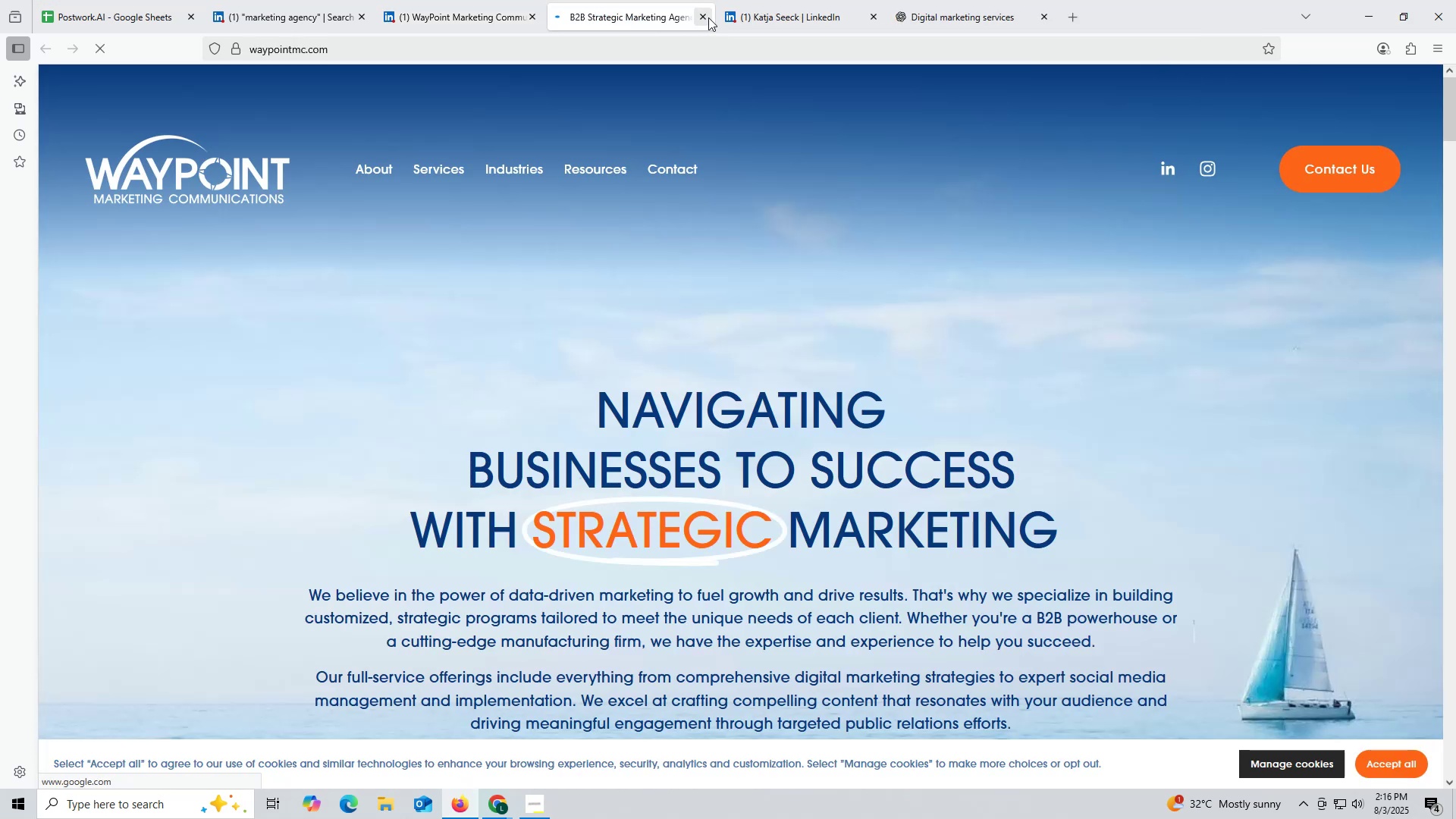 
left_click([708, 17])
 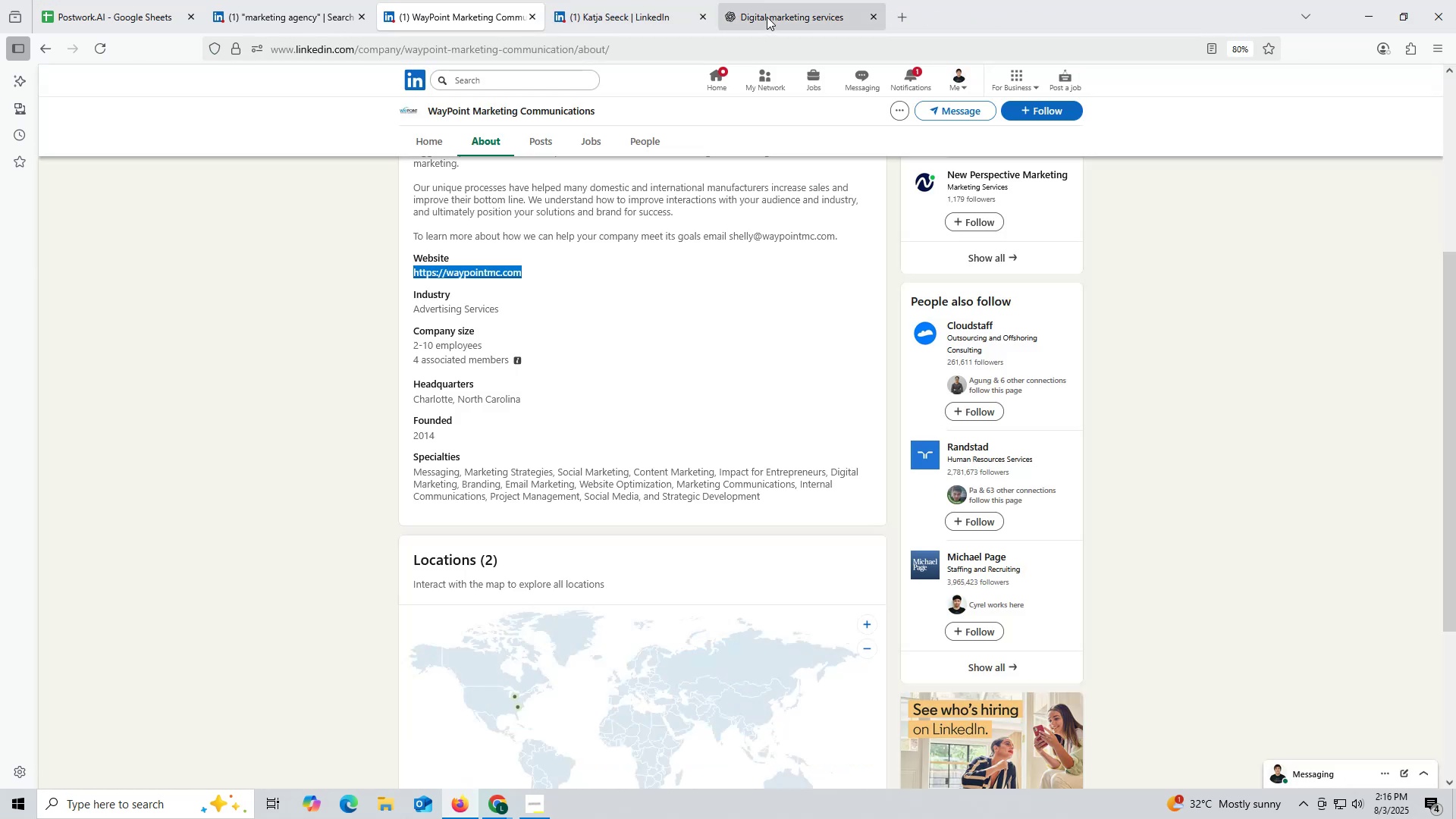 
left_click([766, 15])
 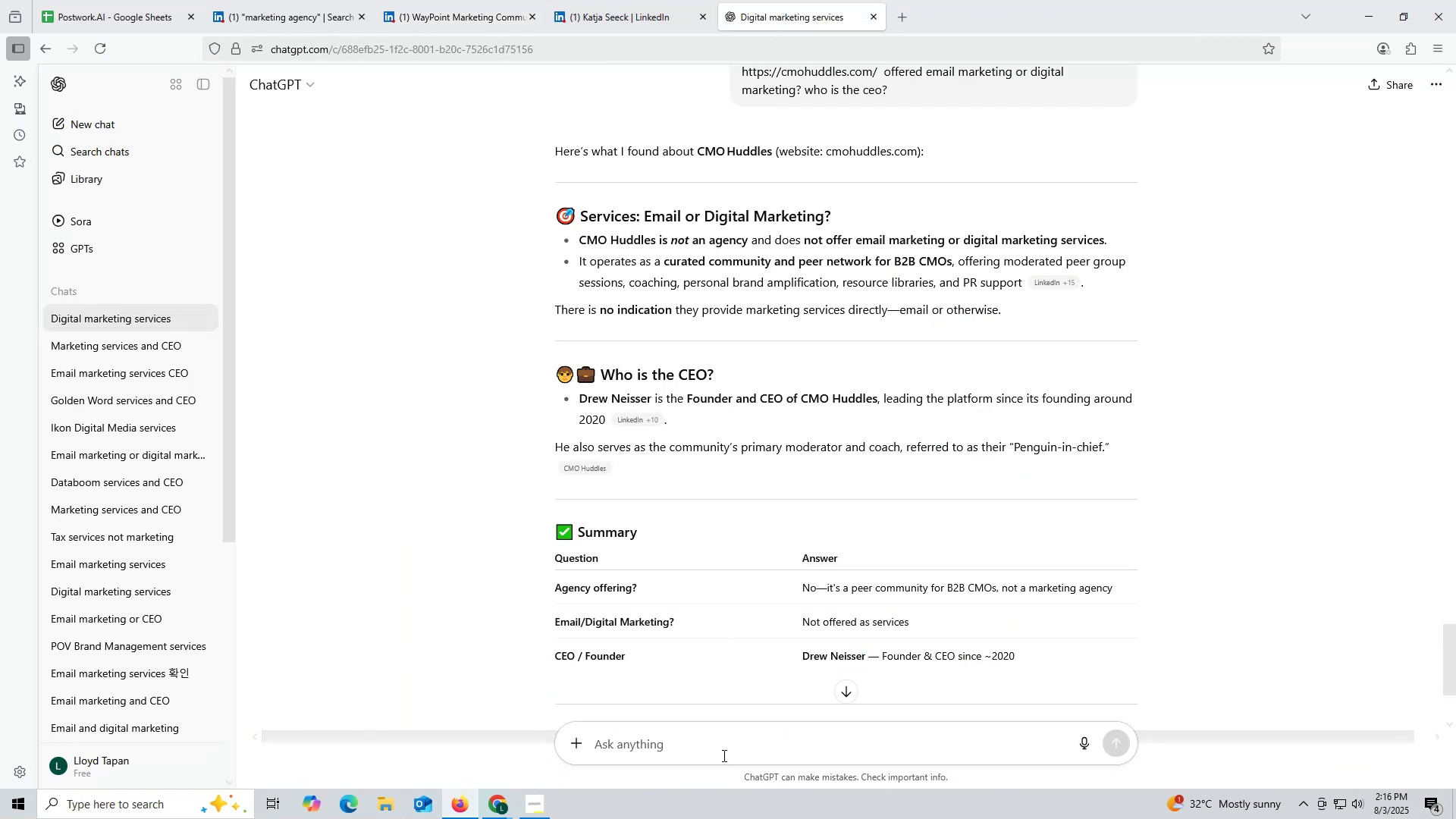 
key(Control+ControlLeft)
 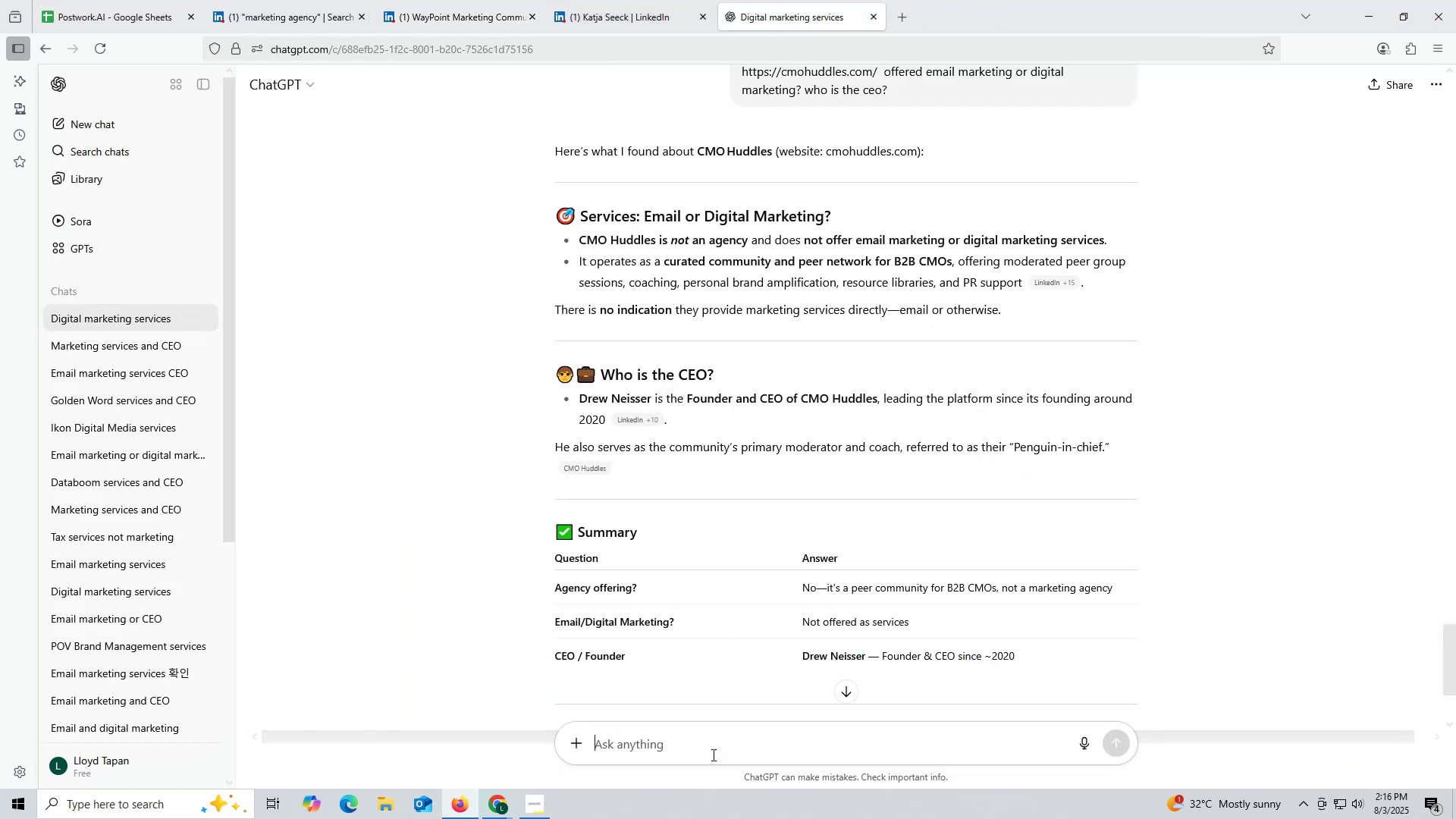 
key(Control+V)
 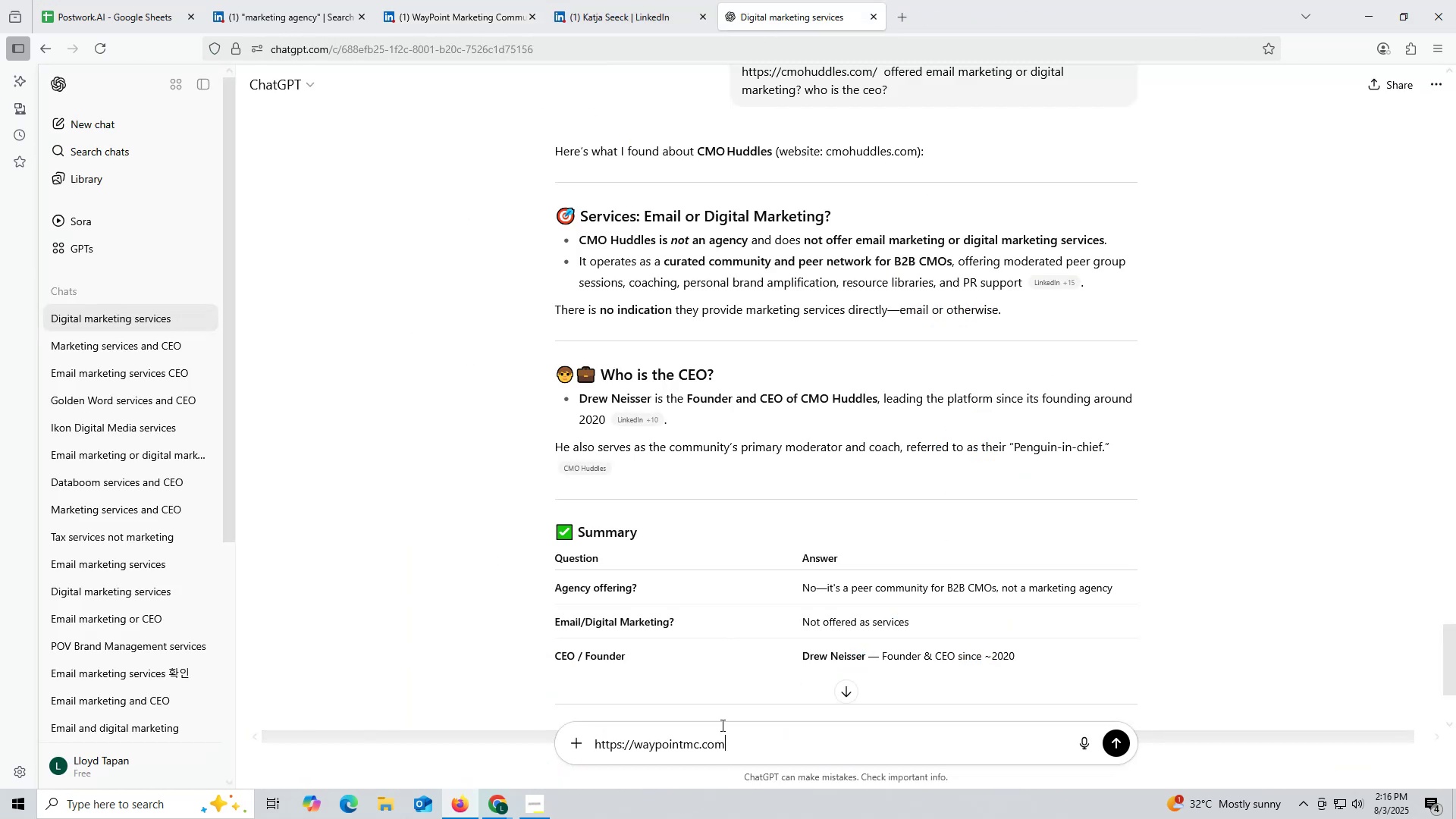 
key(Space)
 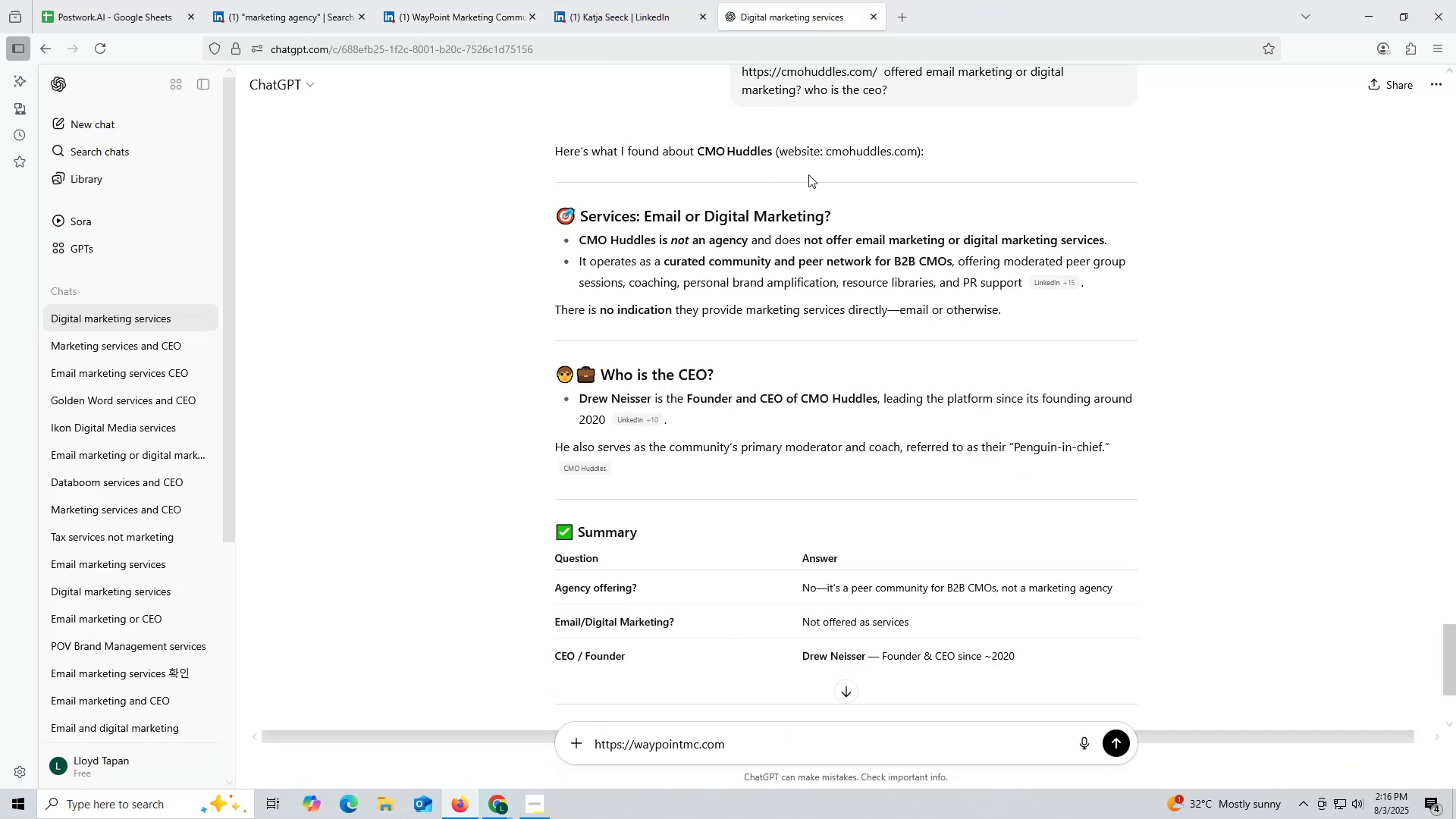 
scroll: coordinate [810, 174], scroll_direction: up, amount: 2.0
 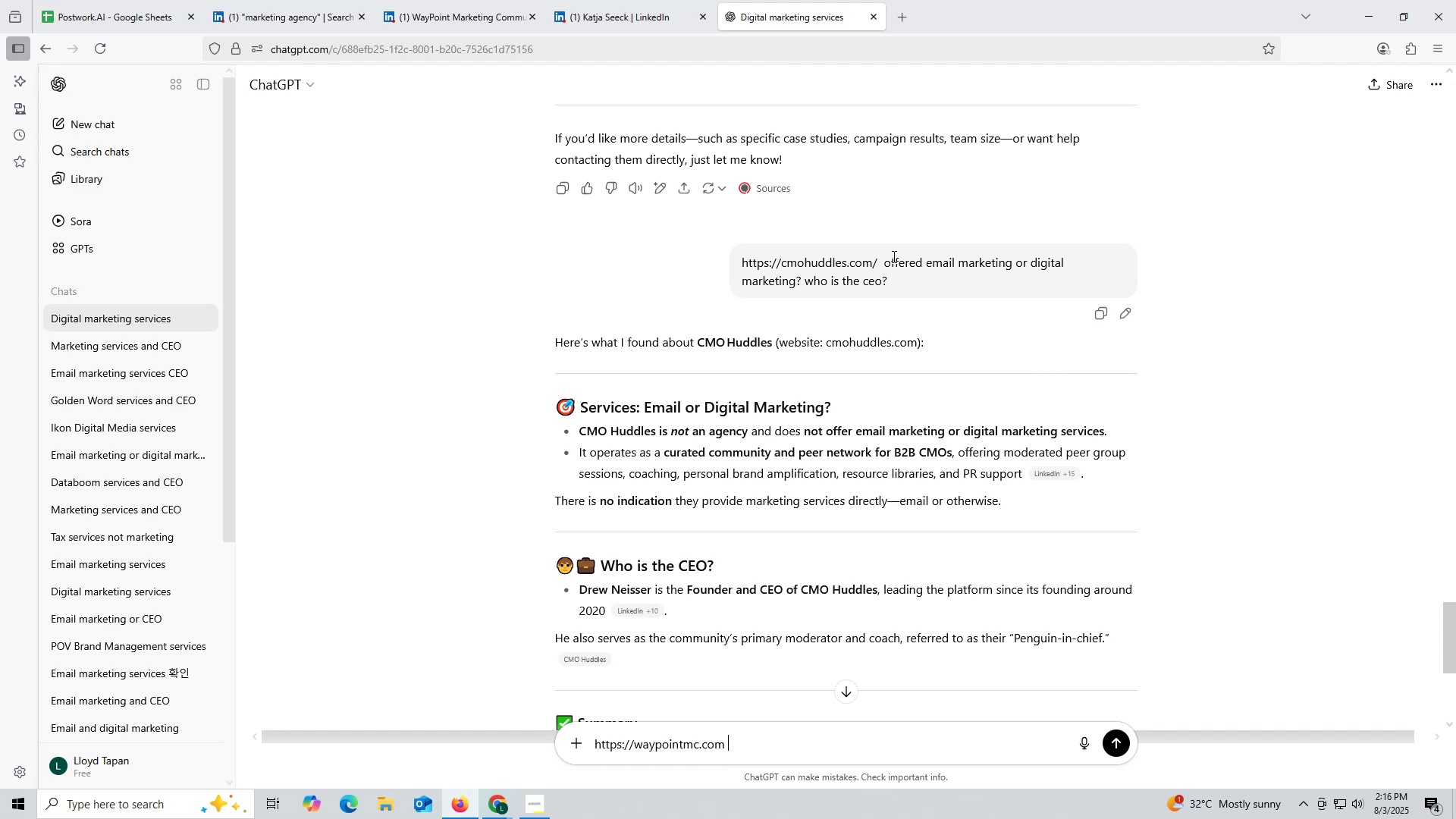 
left_click_drag(start_coordinate=[886, 260], to_coordinate=[935, 284])
 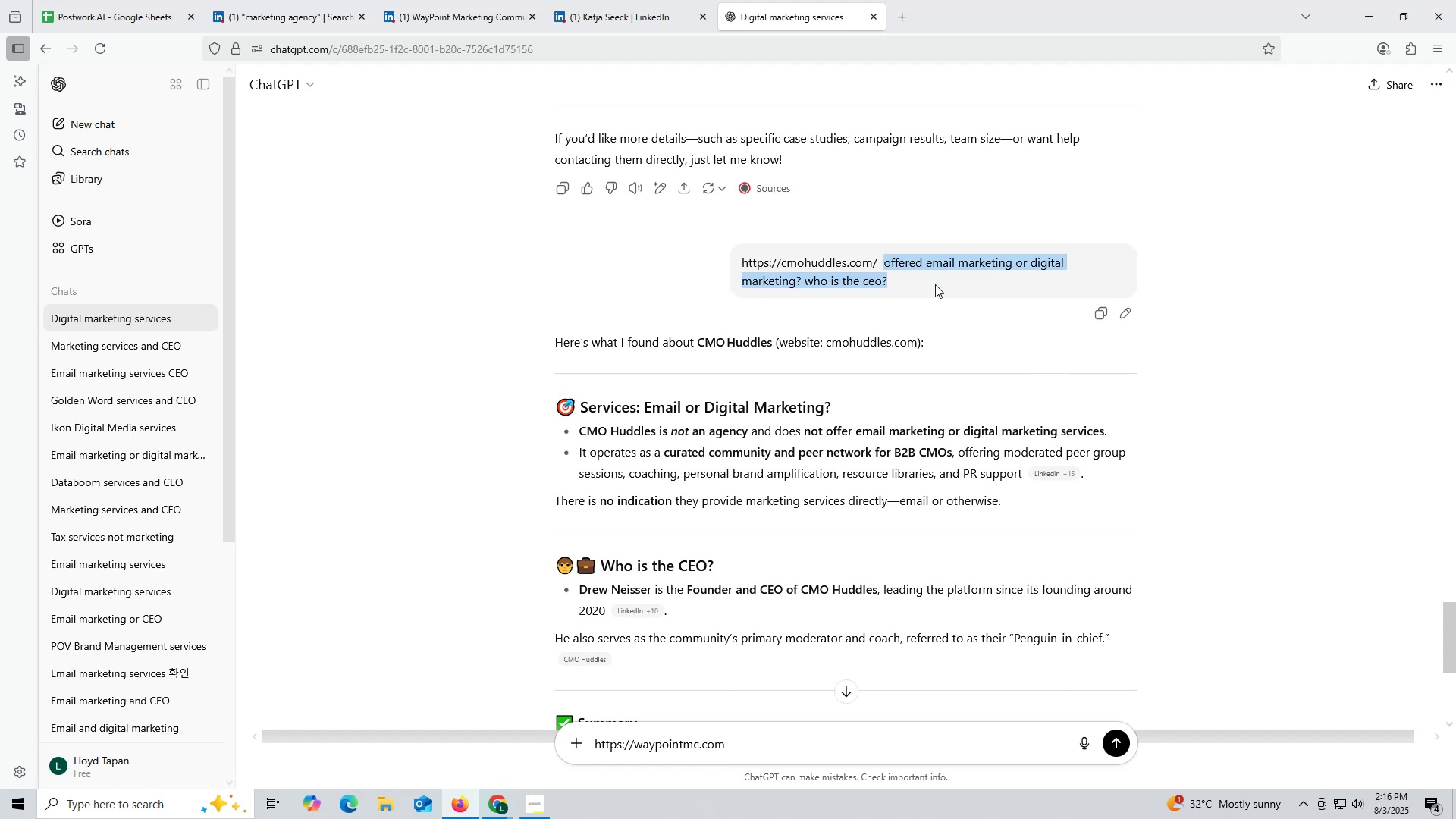 
key(Control+ControlLeft)
 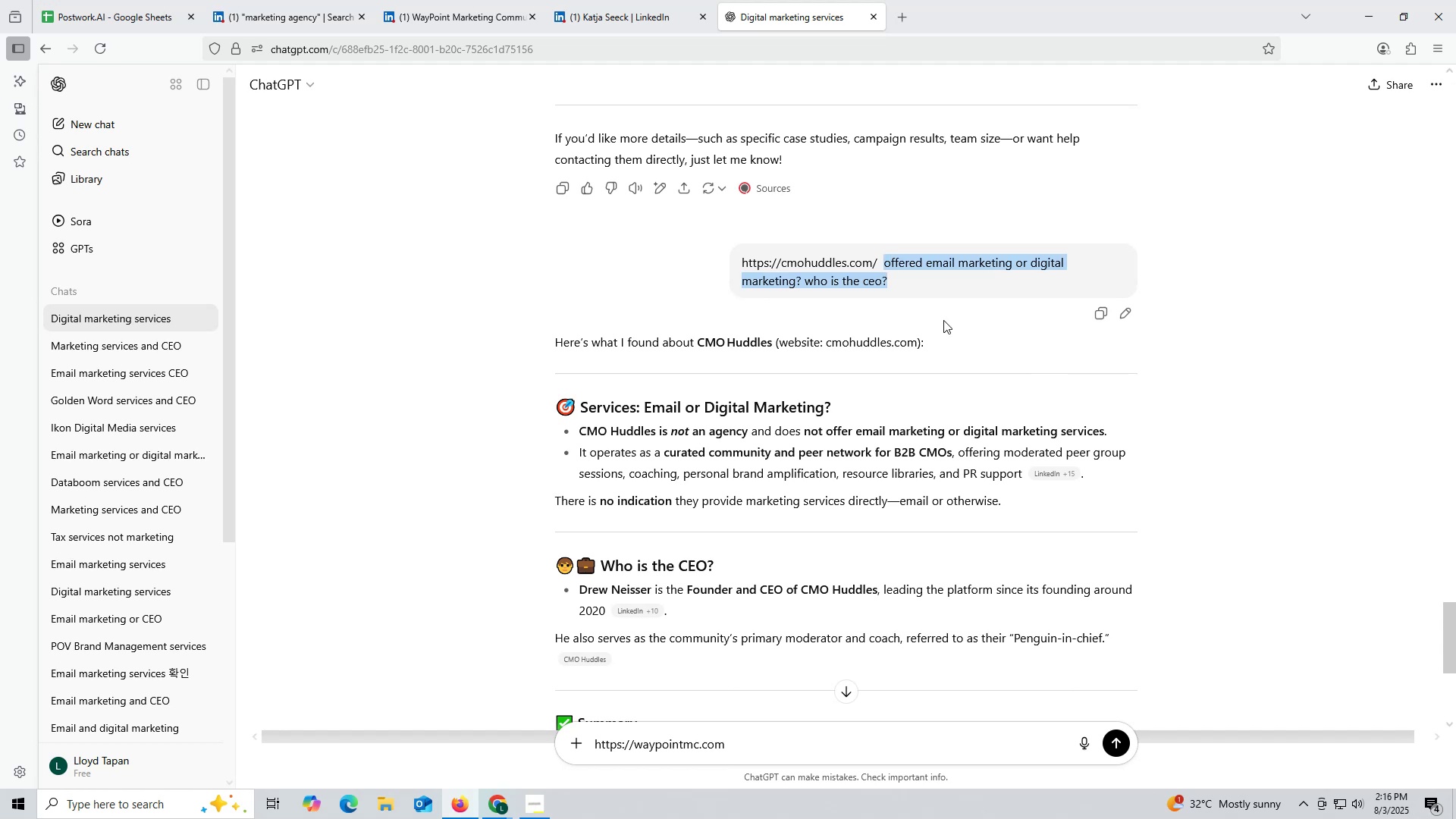 
key(Control+C)
 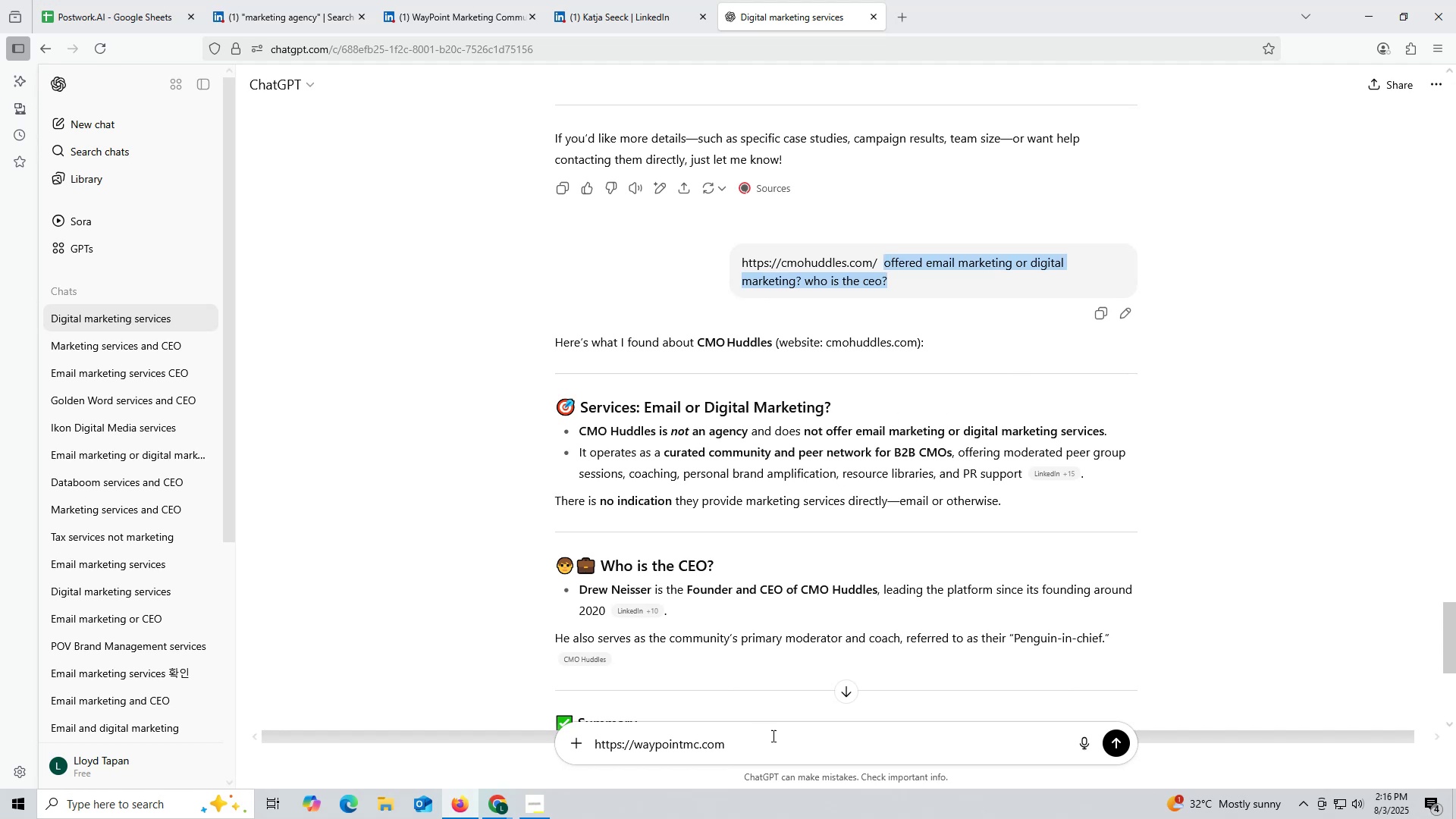 
key(Control+ControlLeft)
 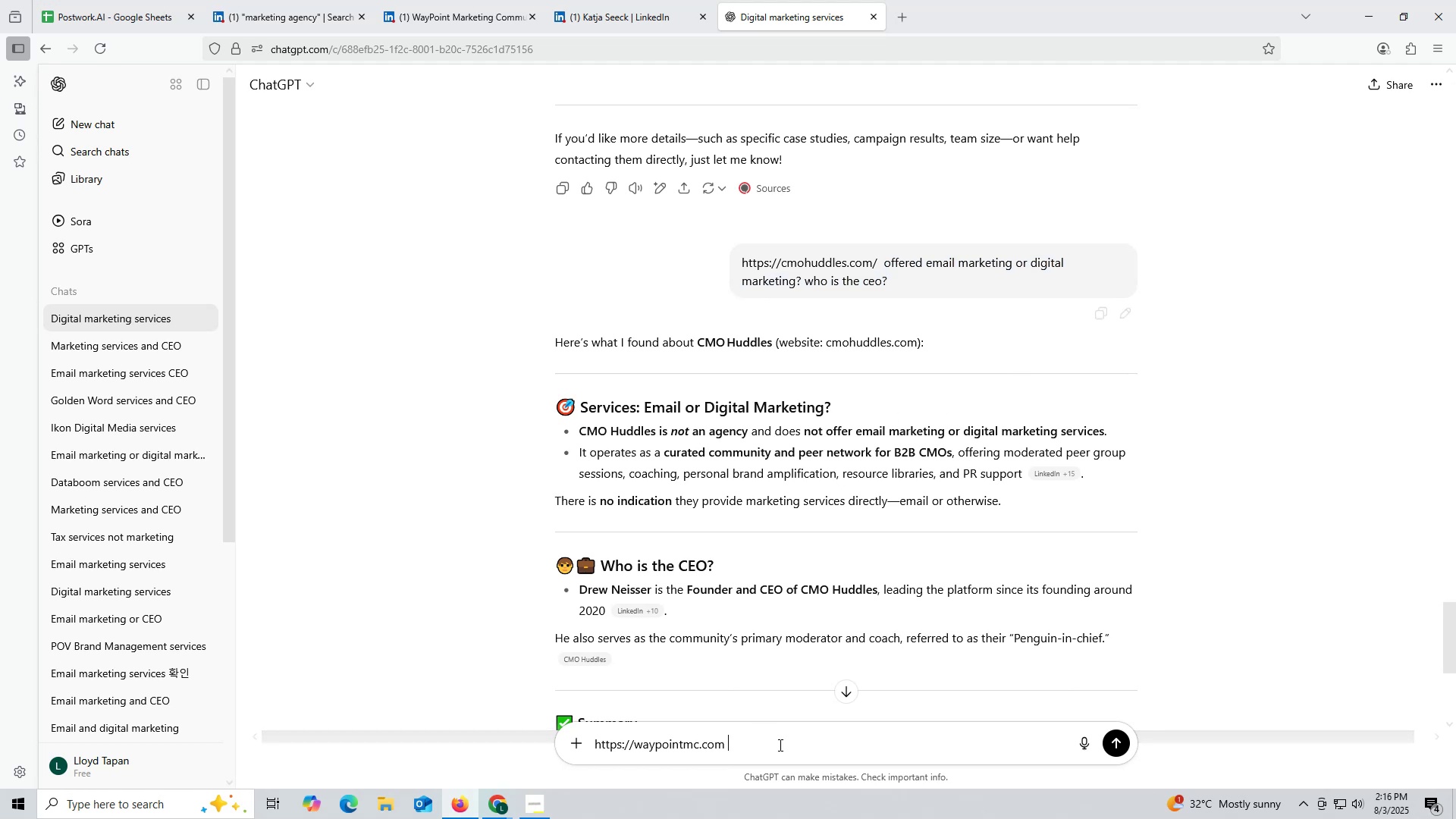 
key(Control+V)
 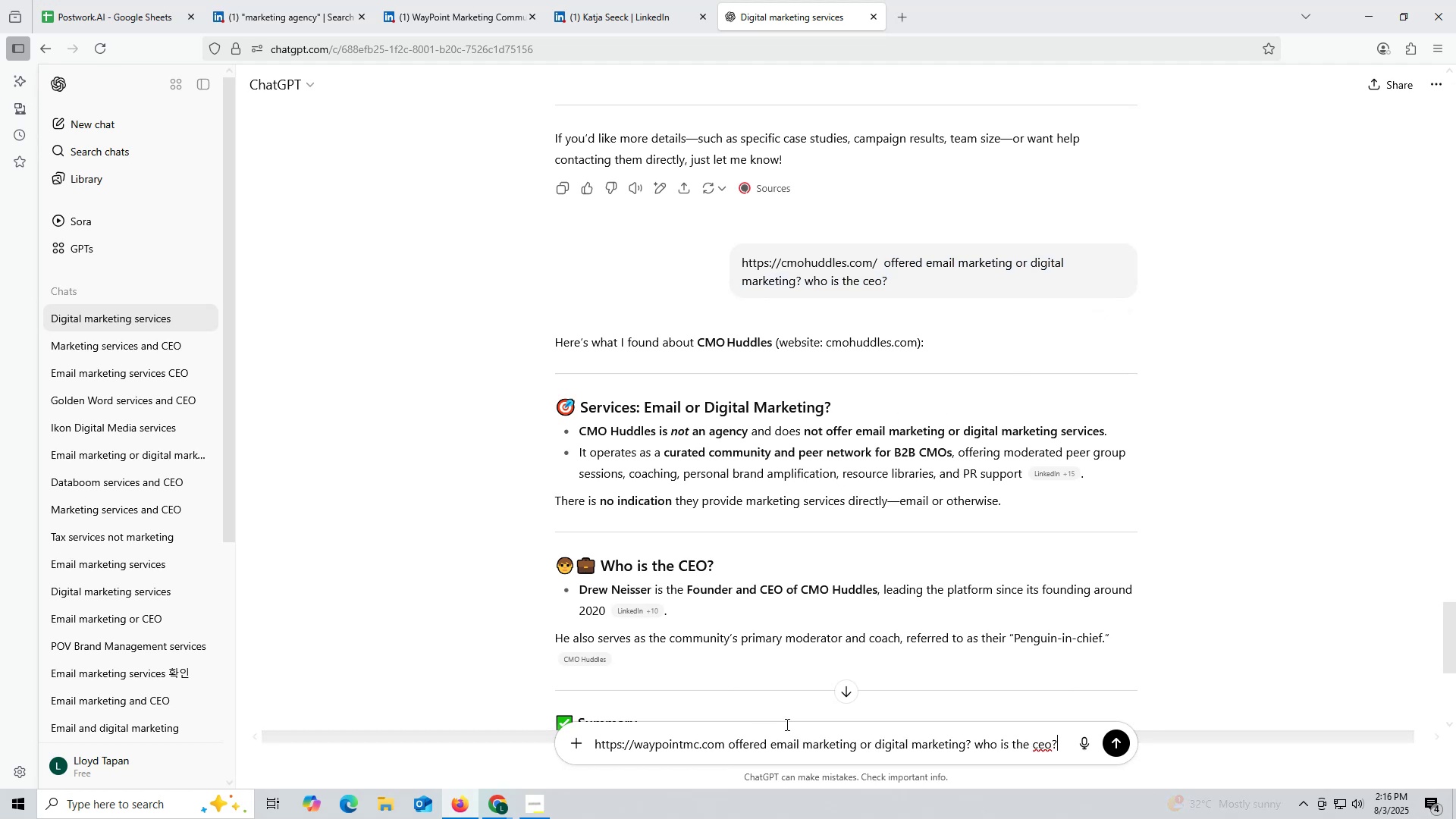 
key(Enter)
 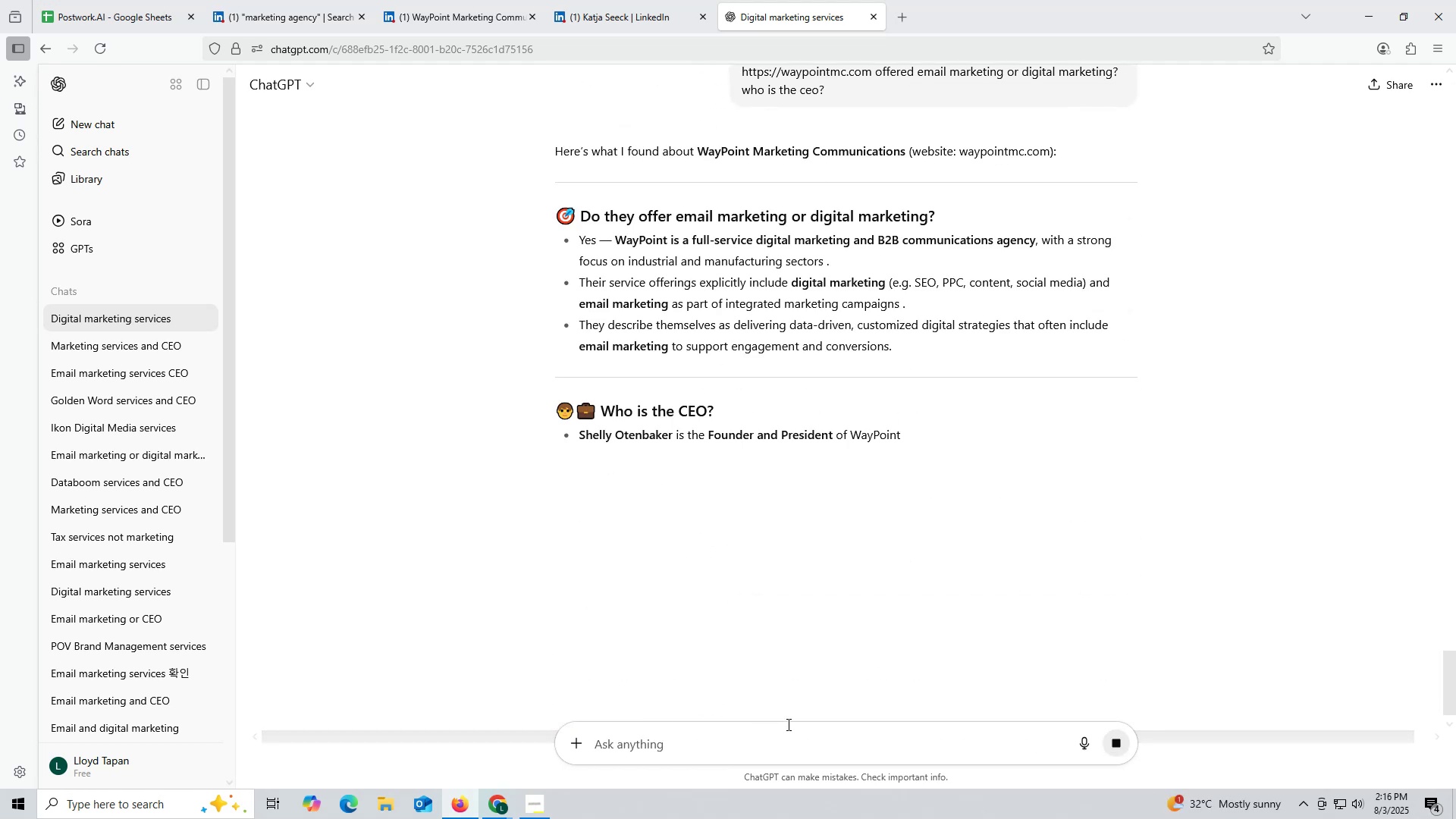 
wait(10.51)
 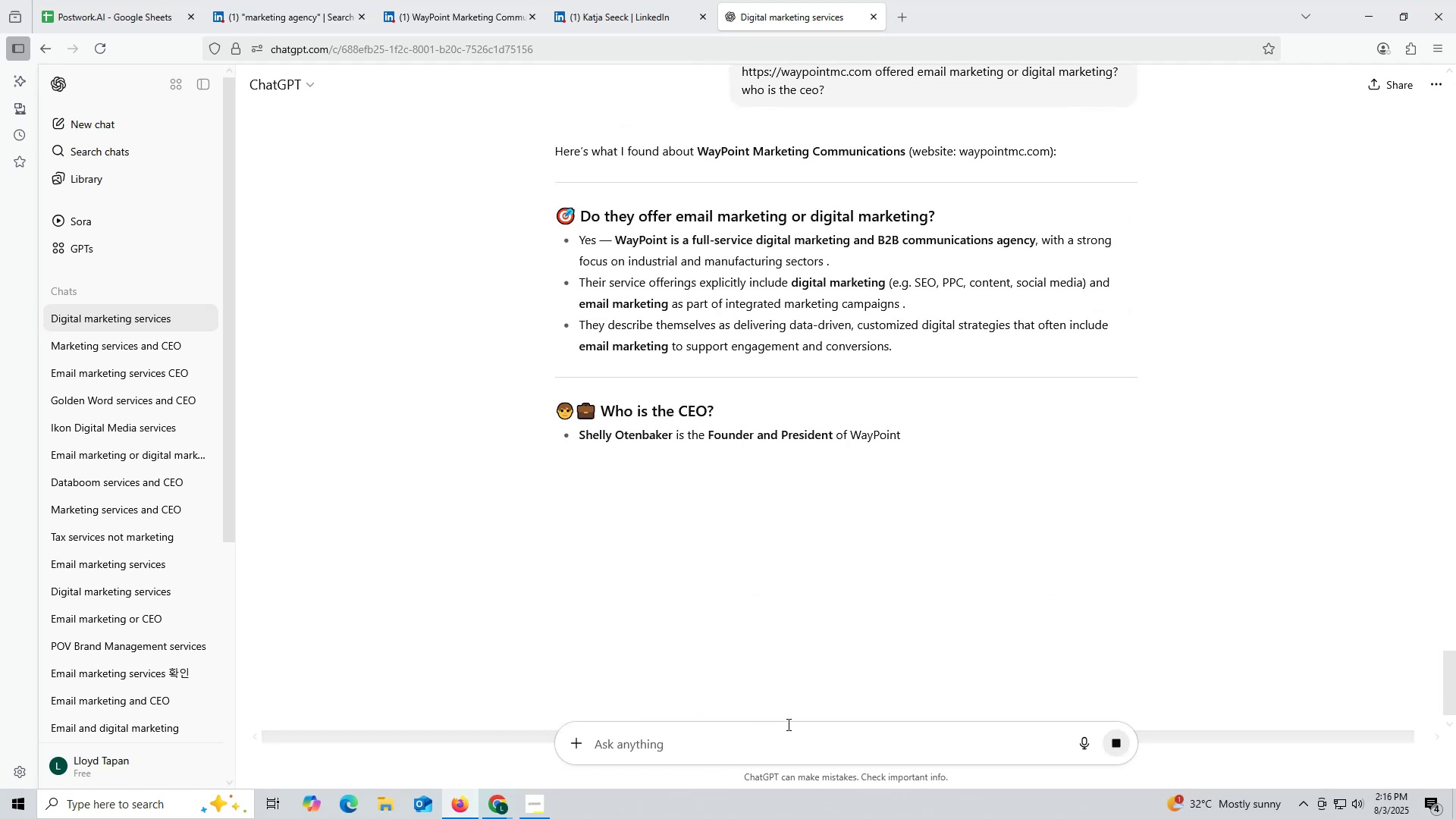 
left_click_drag(start_coordinate=[576, 431], to_coordinate=[672, 433])
 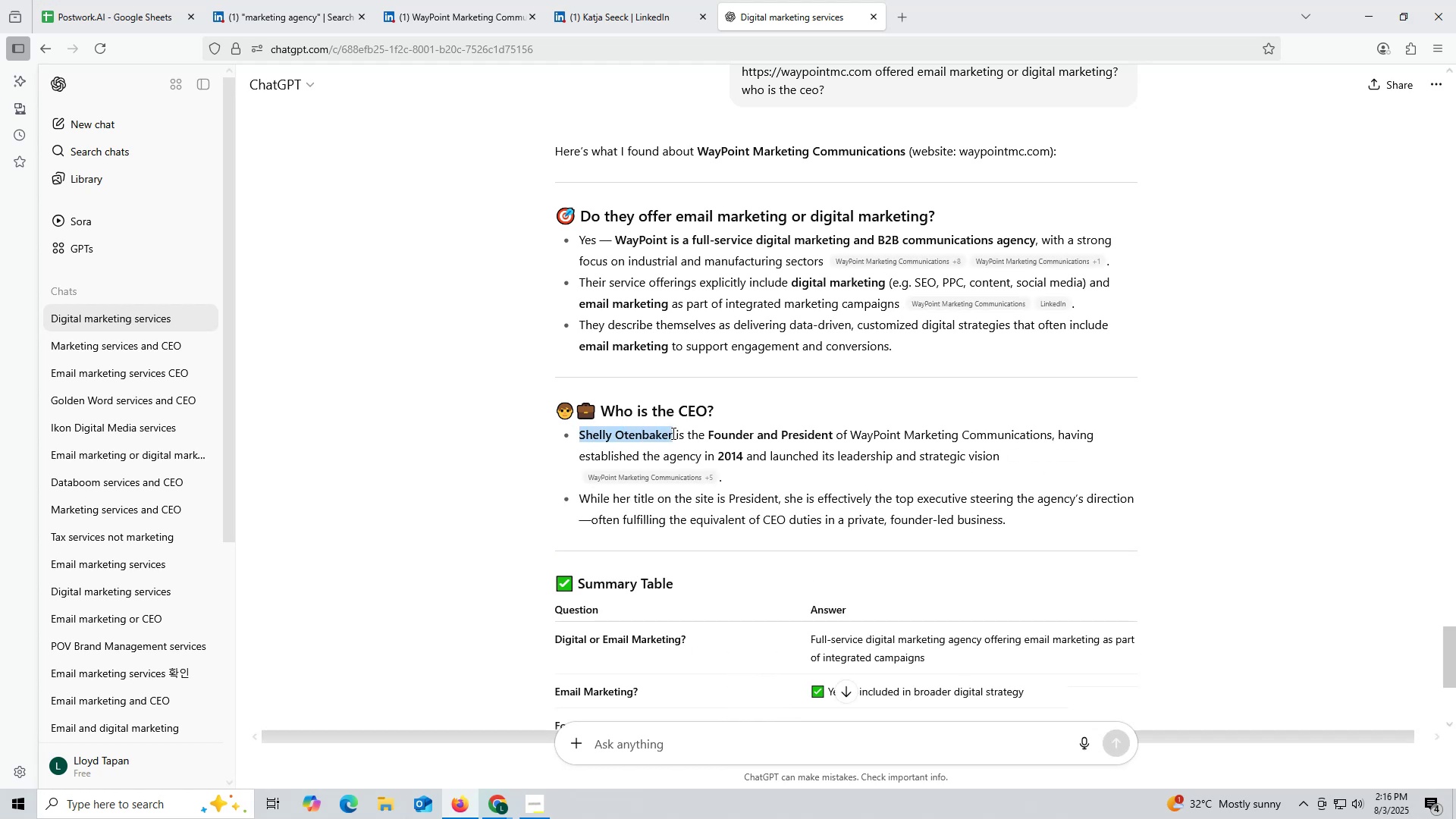 
key(Control+ControlLeft)
 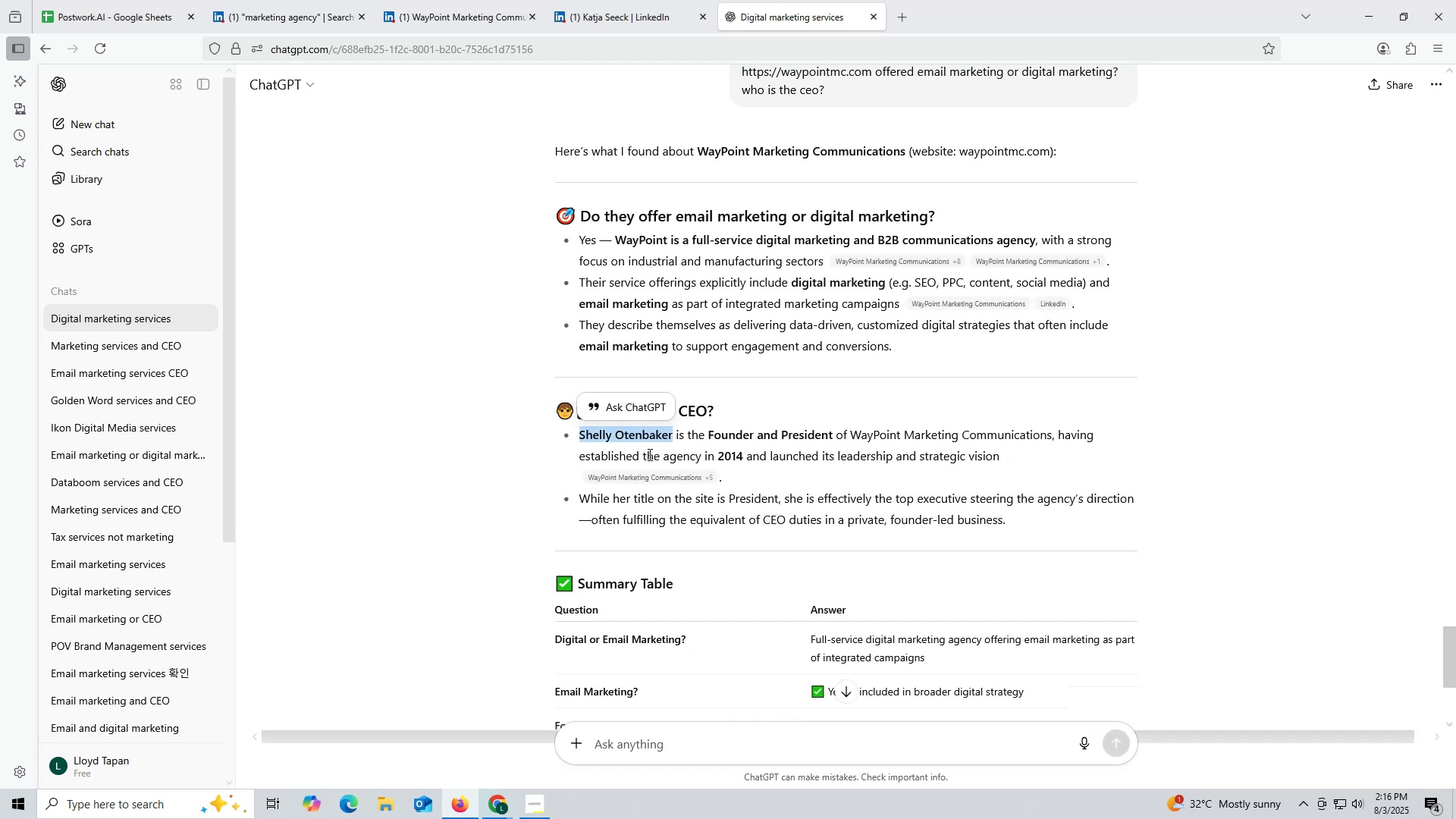 
key(Control+C)
 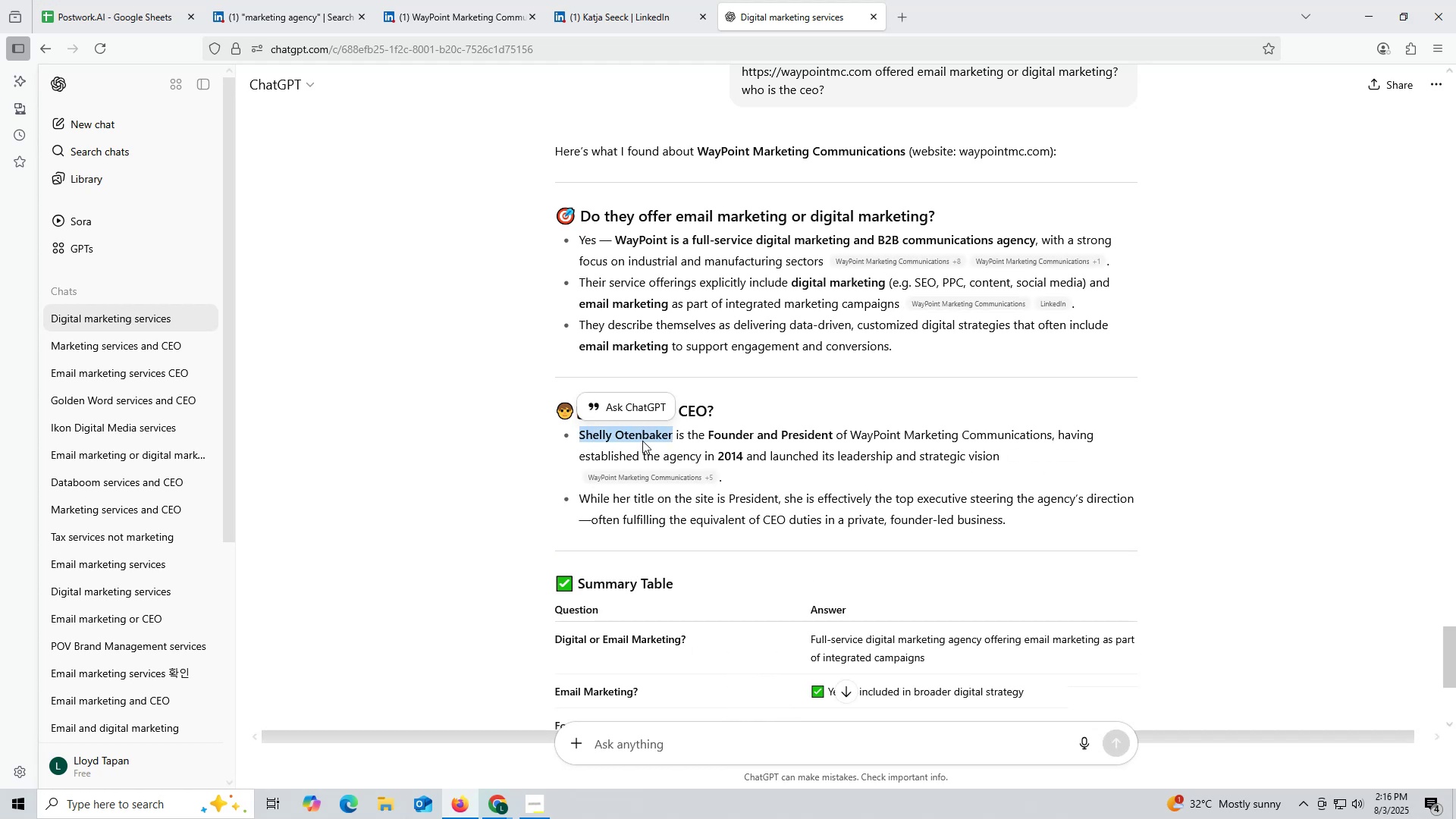 
key(Control+ControlLeft)
 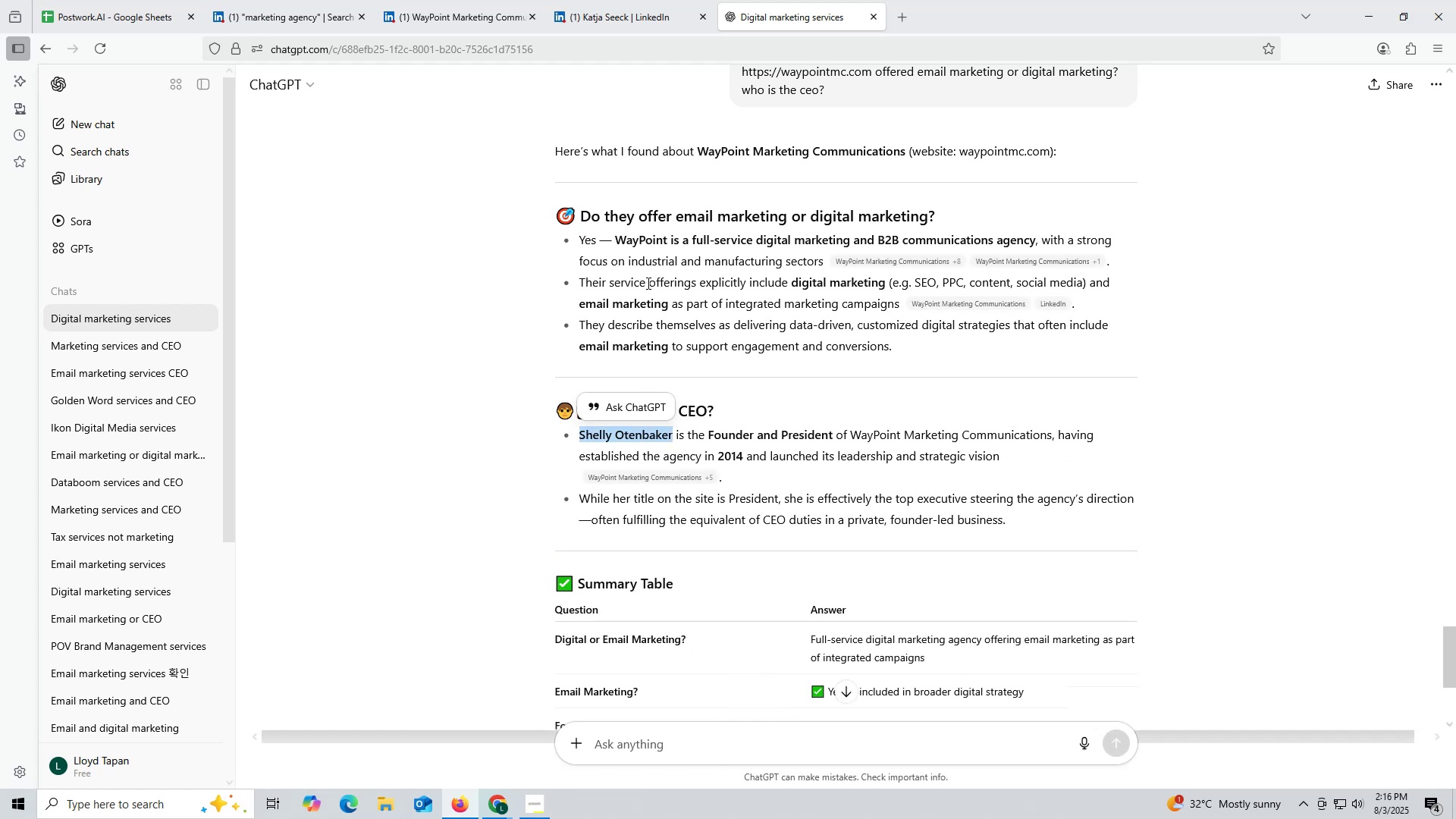 
key(Control+C)
 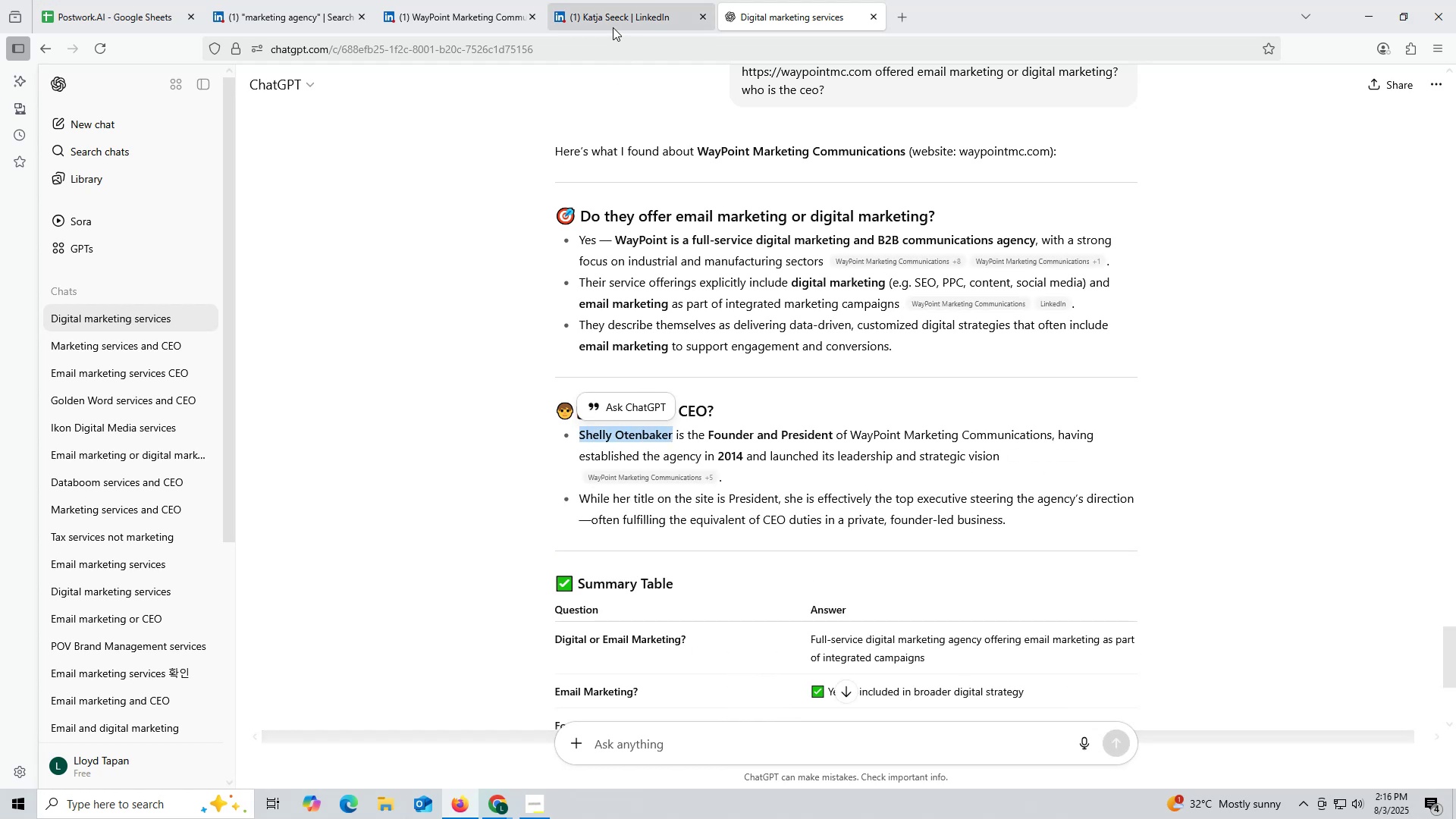 
left_click([609, 14])
 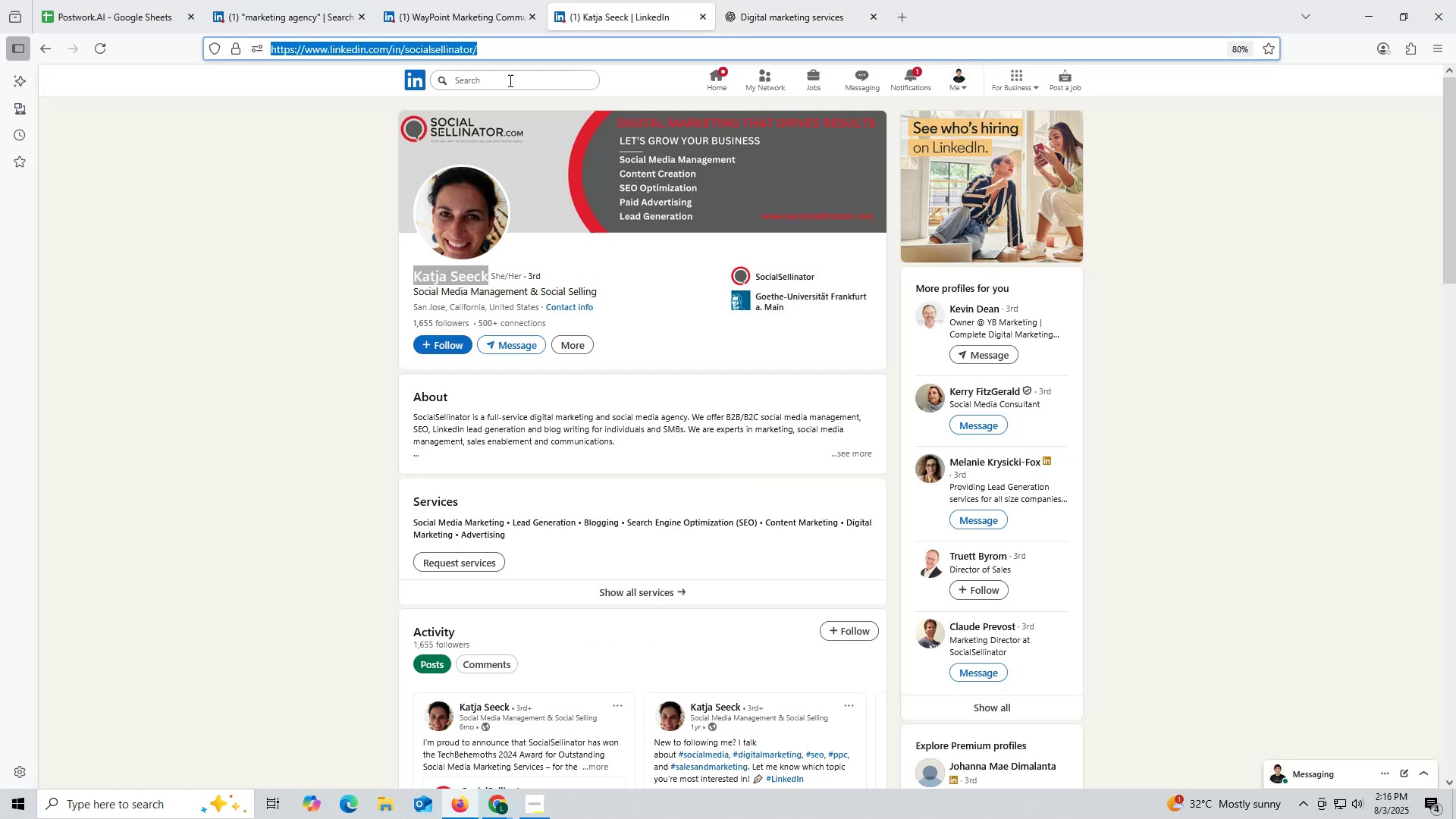 
key(Control+ControlLeft)
 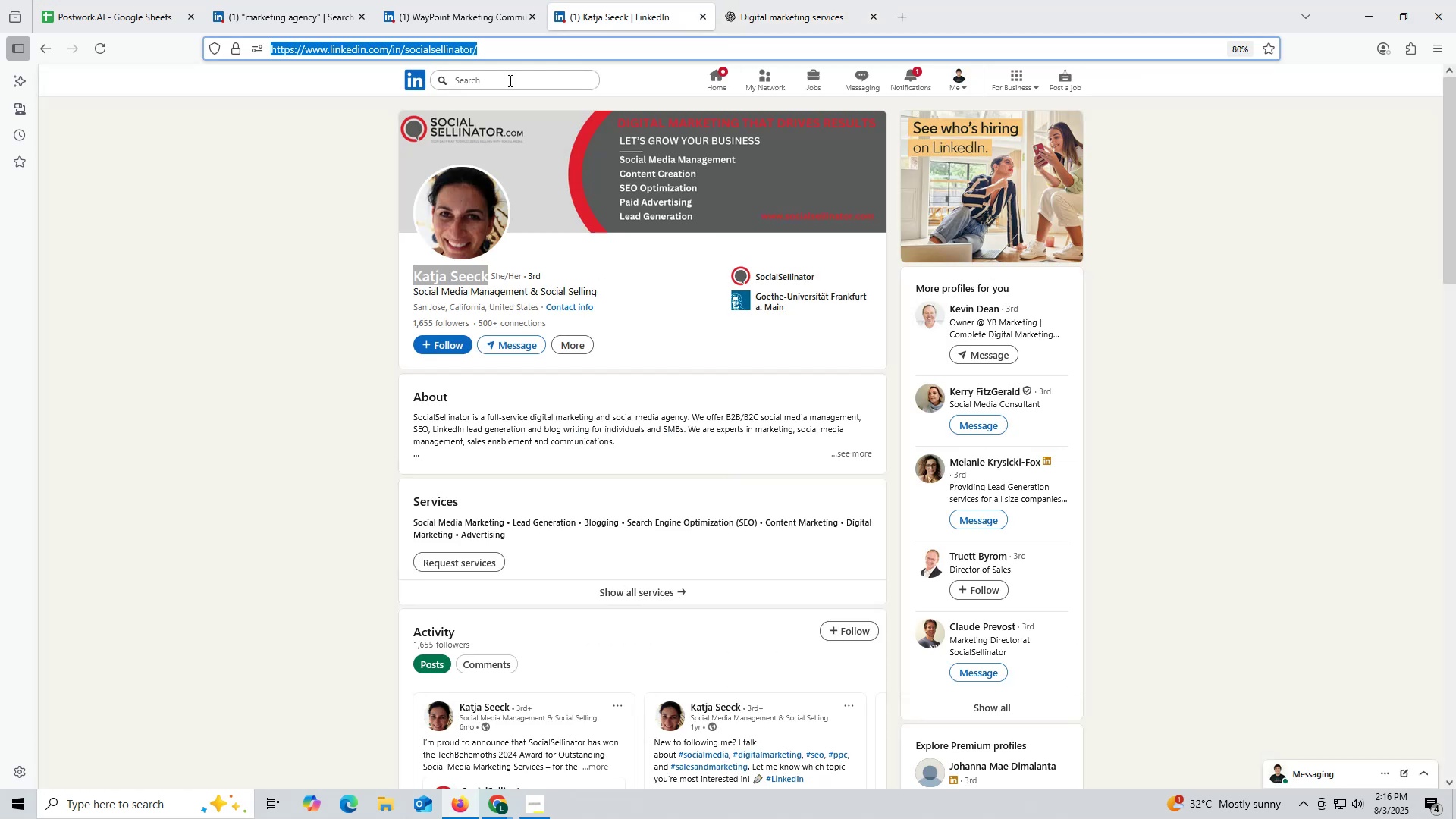 
key(Control+V)
 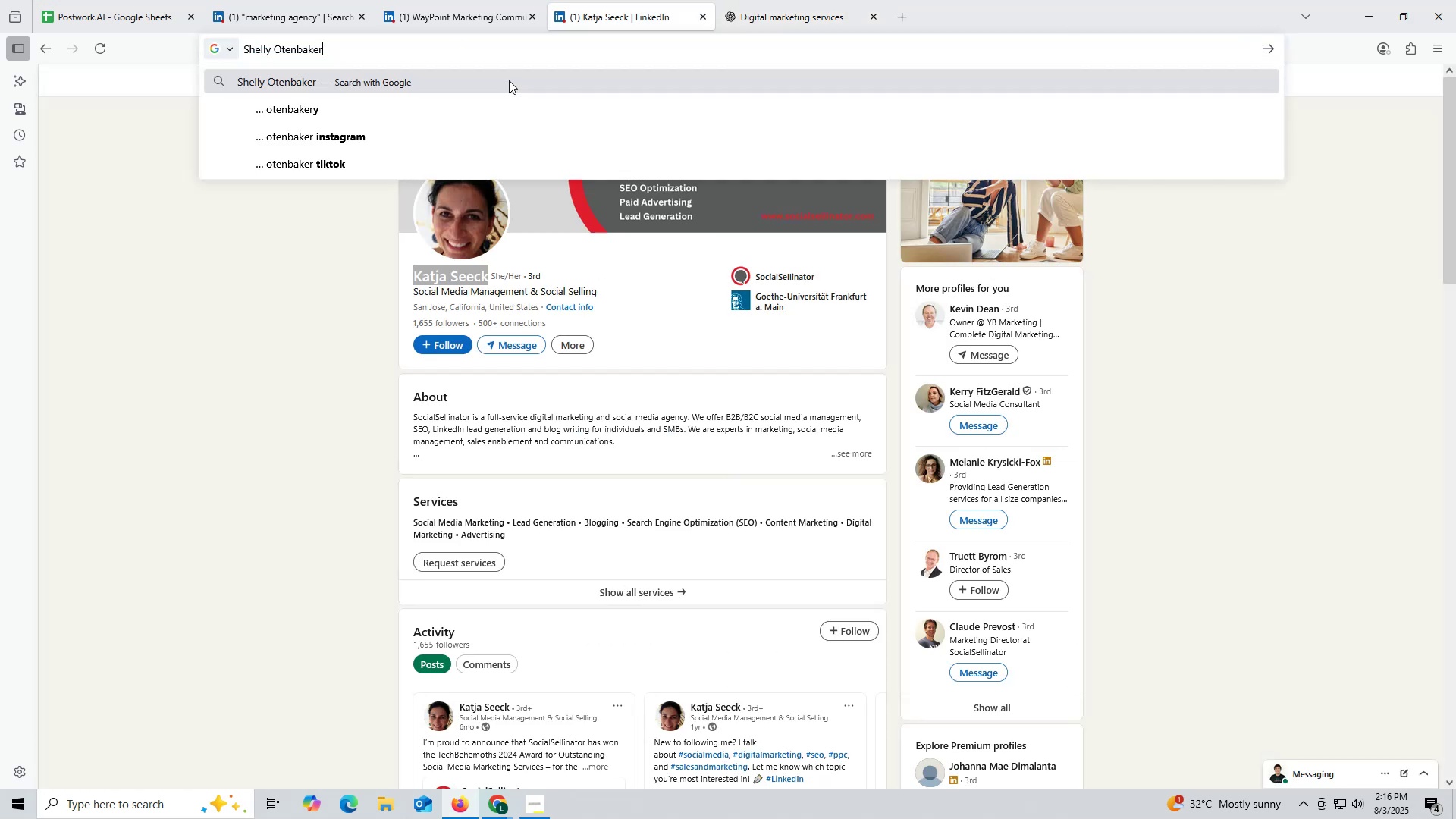 
key(Space)
 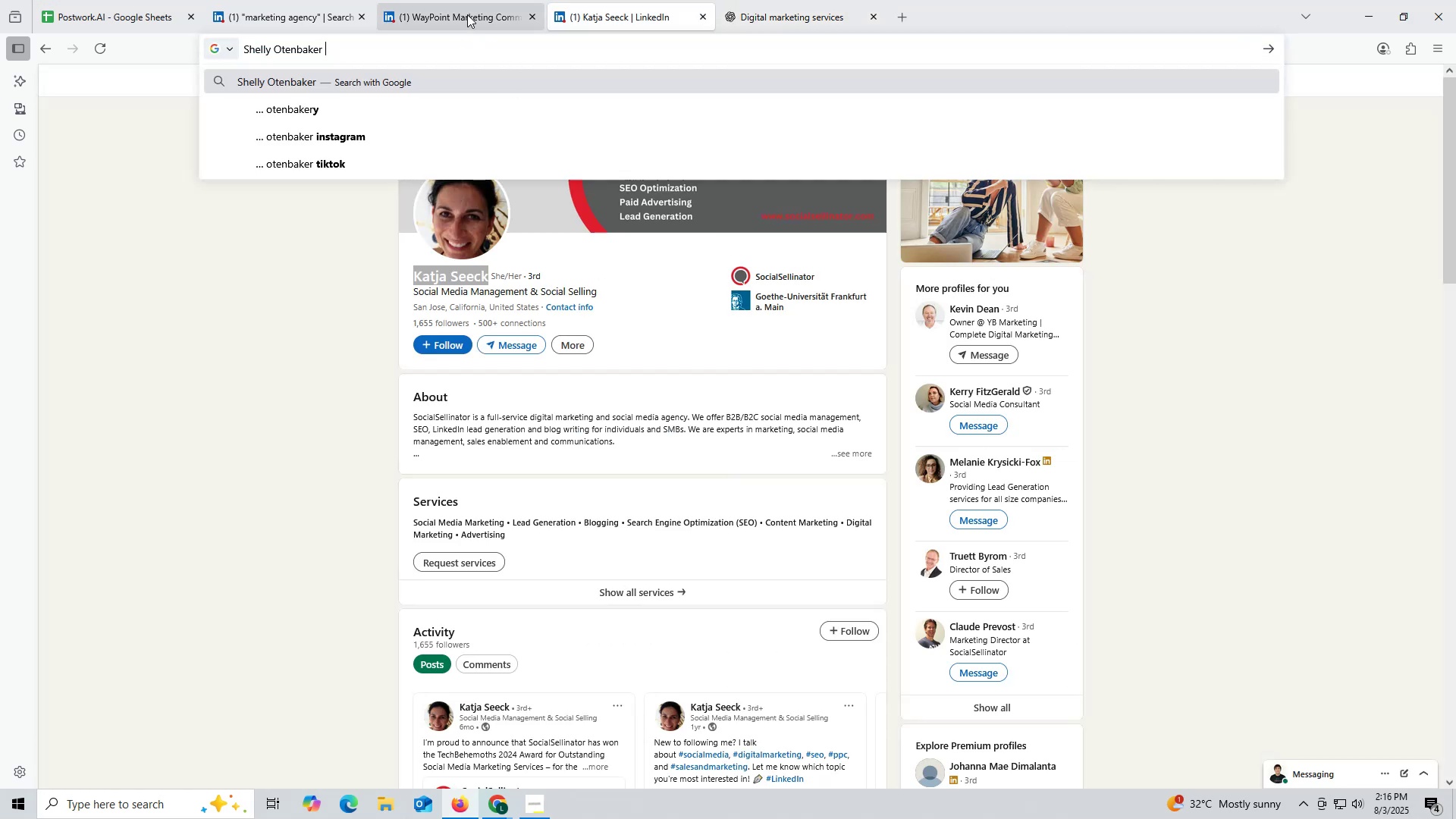 
left_click([467, 12])
 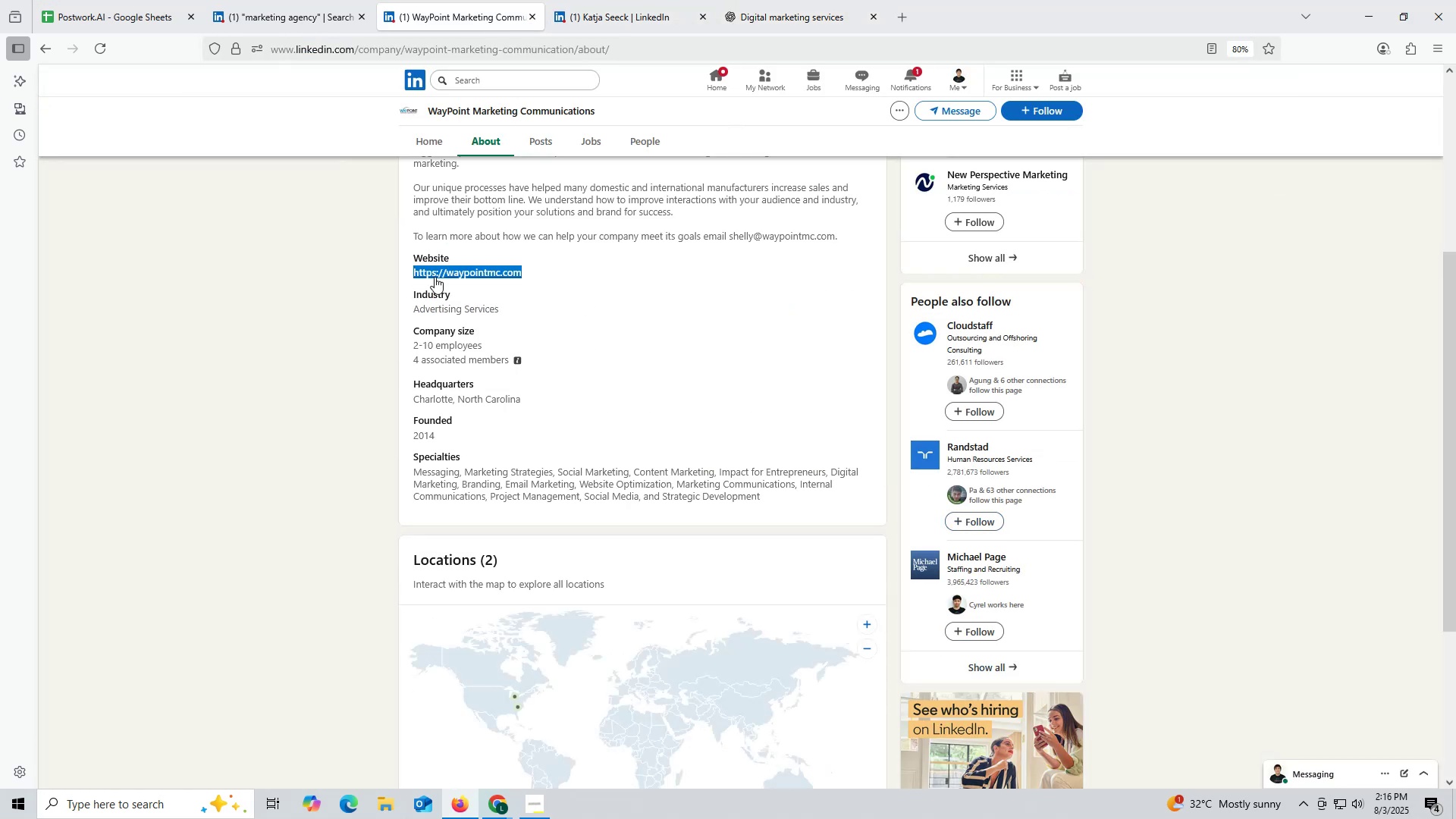 
key(Control+ControlLeft)
 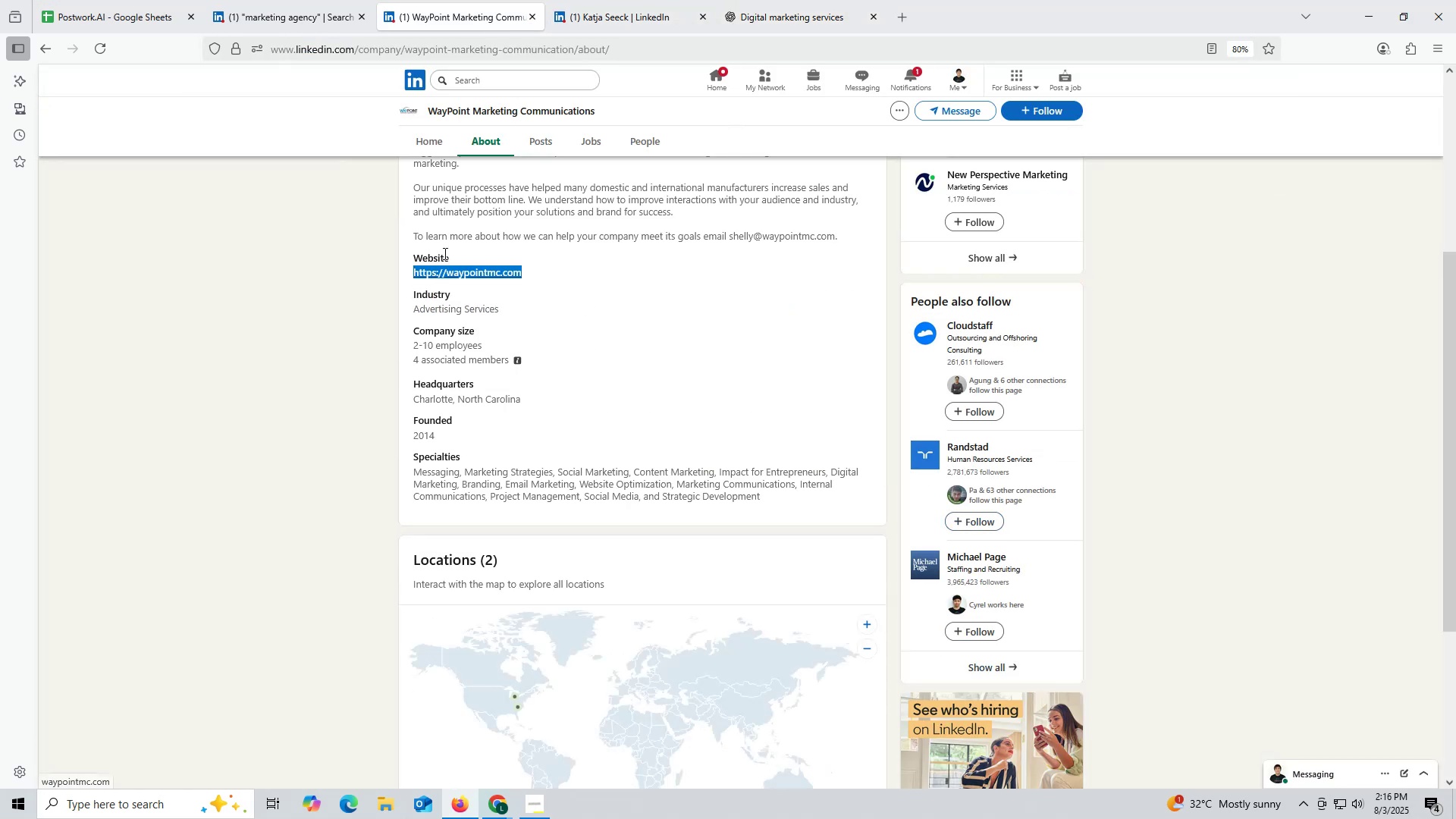 
key(Control+C)
 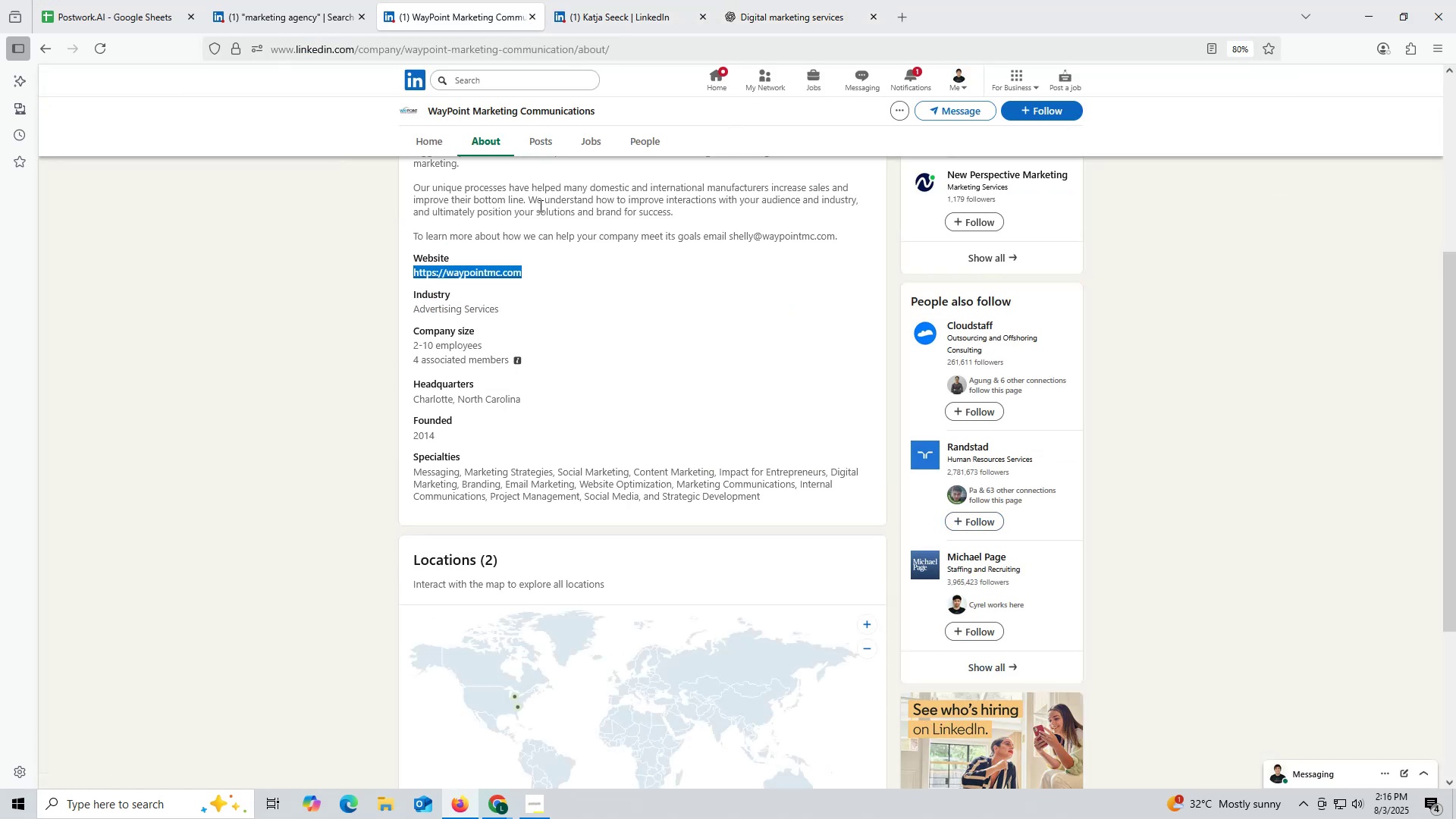 
scroll: coordinate [440, 218], scroll_direction: up, amount: 6.0
 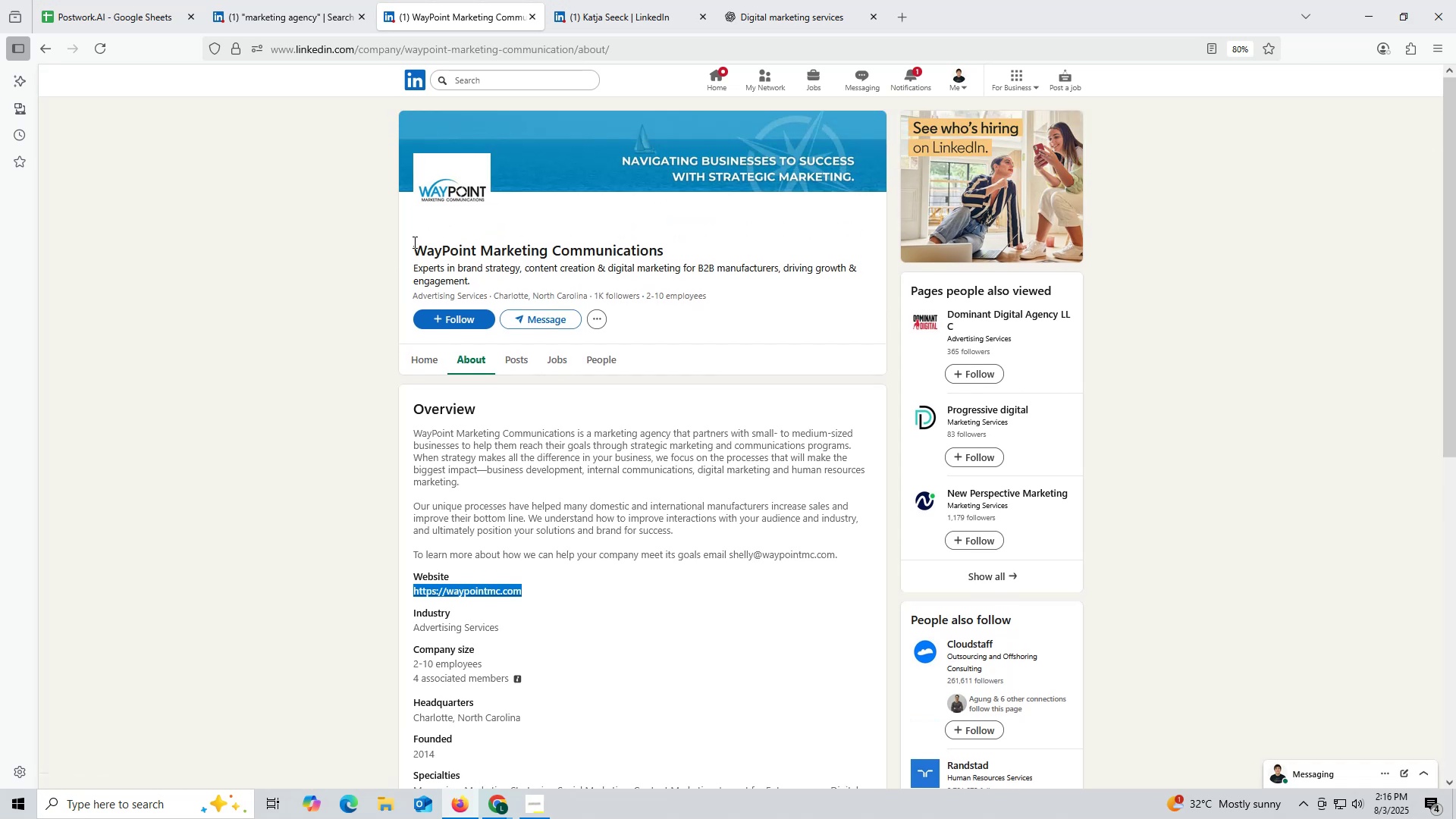 
left_click_drag(start_coordinate=[408, 239], to_coordinate=[674, 246])
 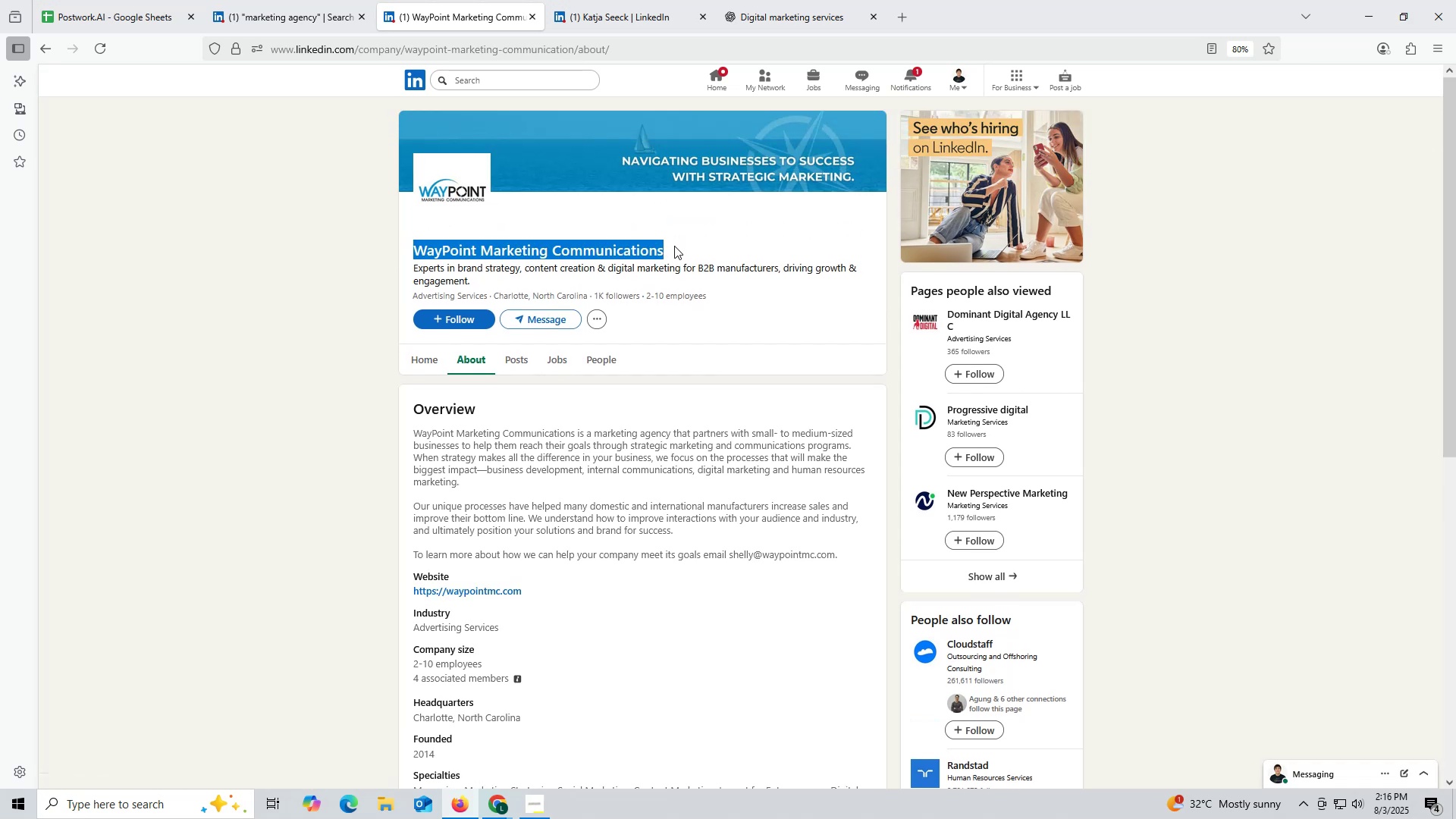 
key(Control+ControlLeft)
 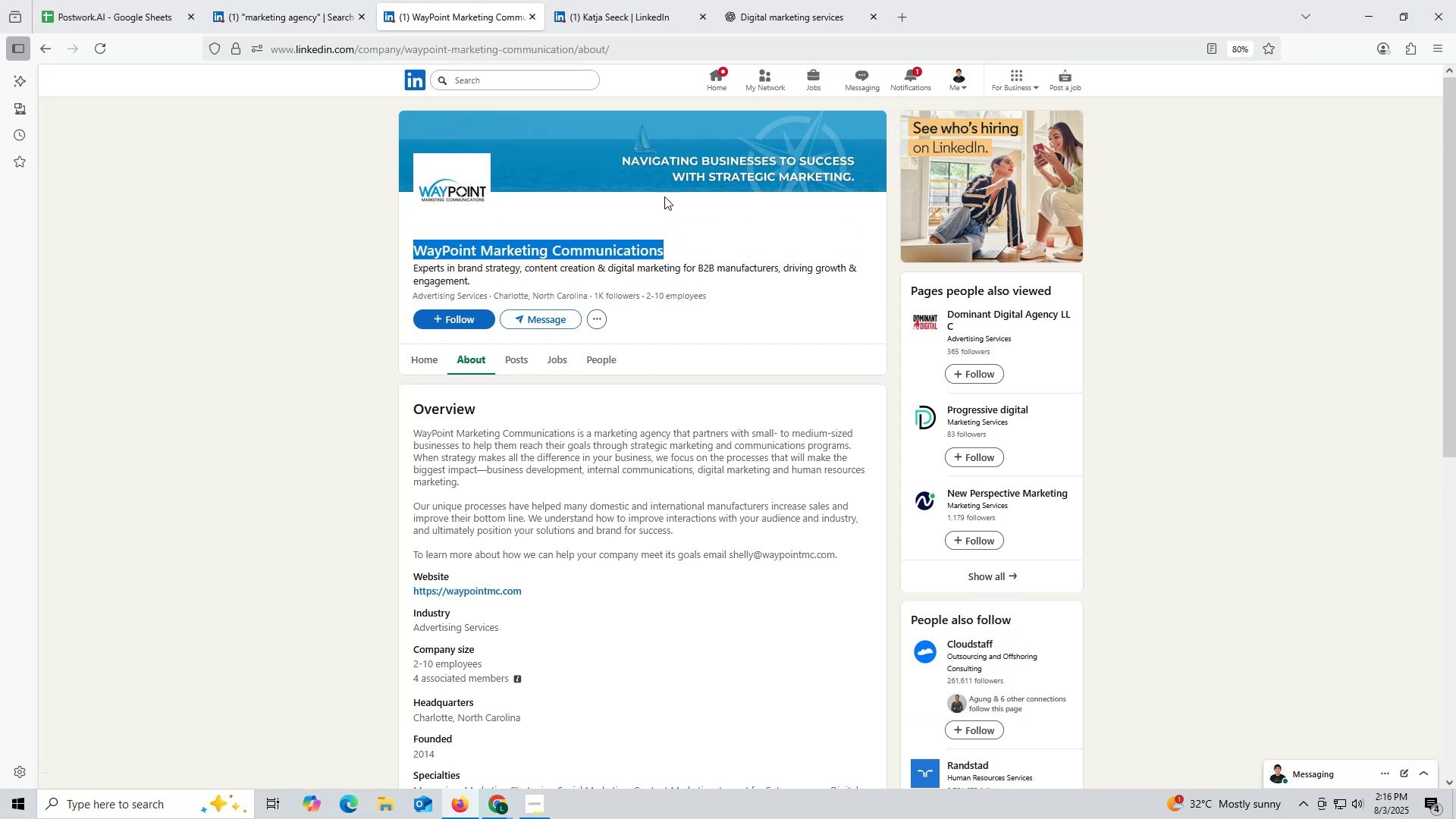 
key(Control+C)
 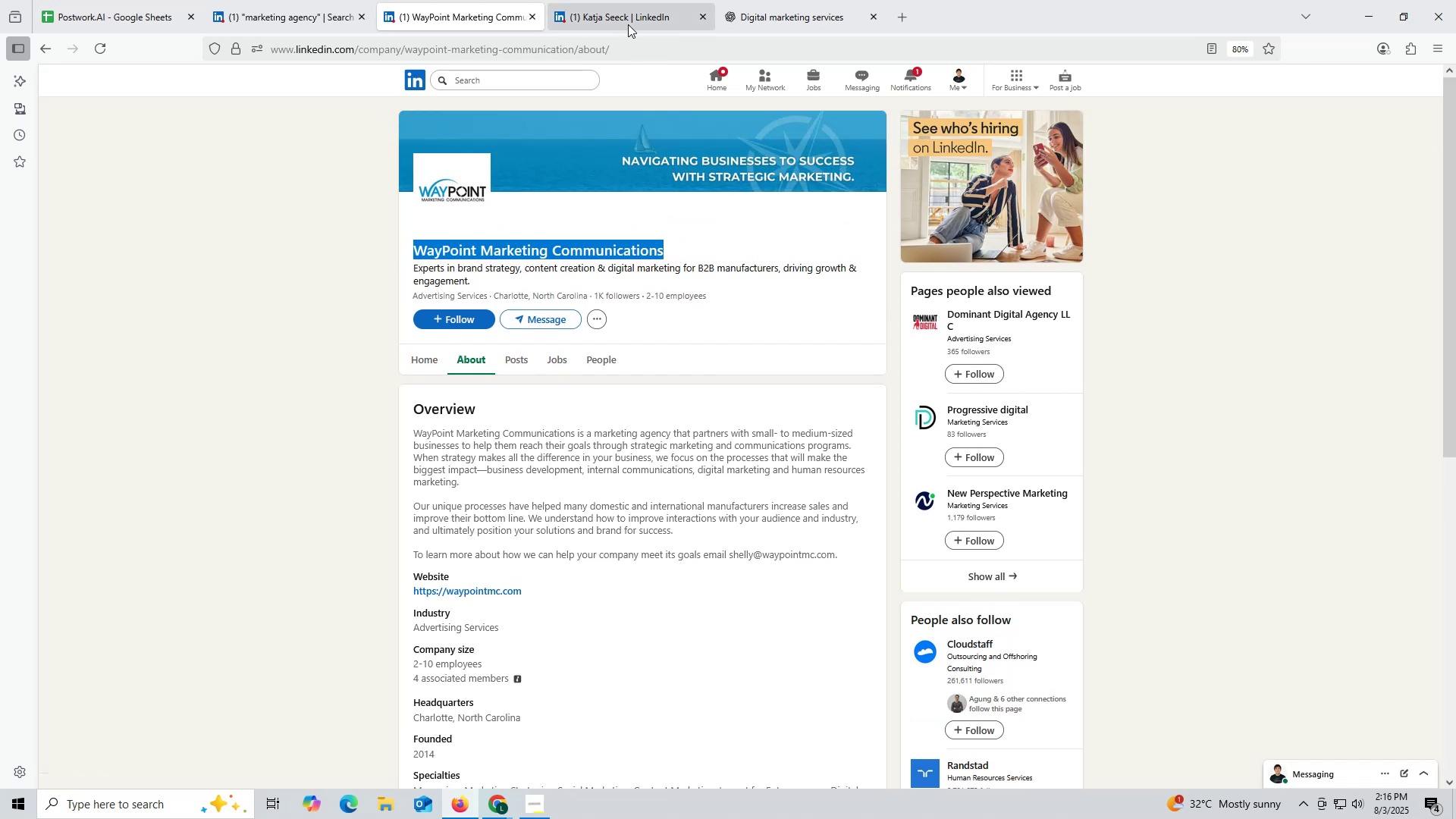 
left_click([628, 24])
 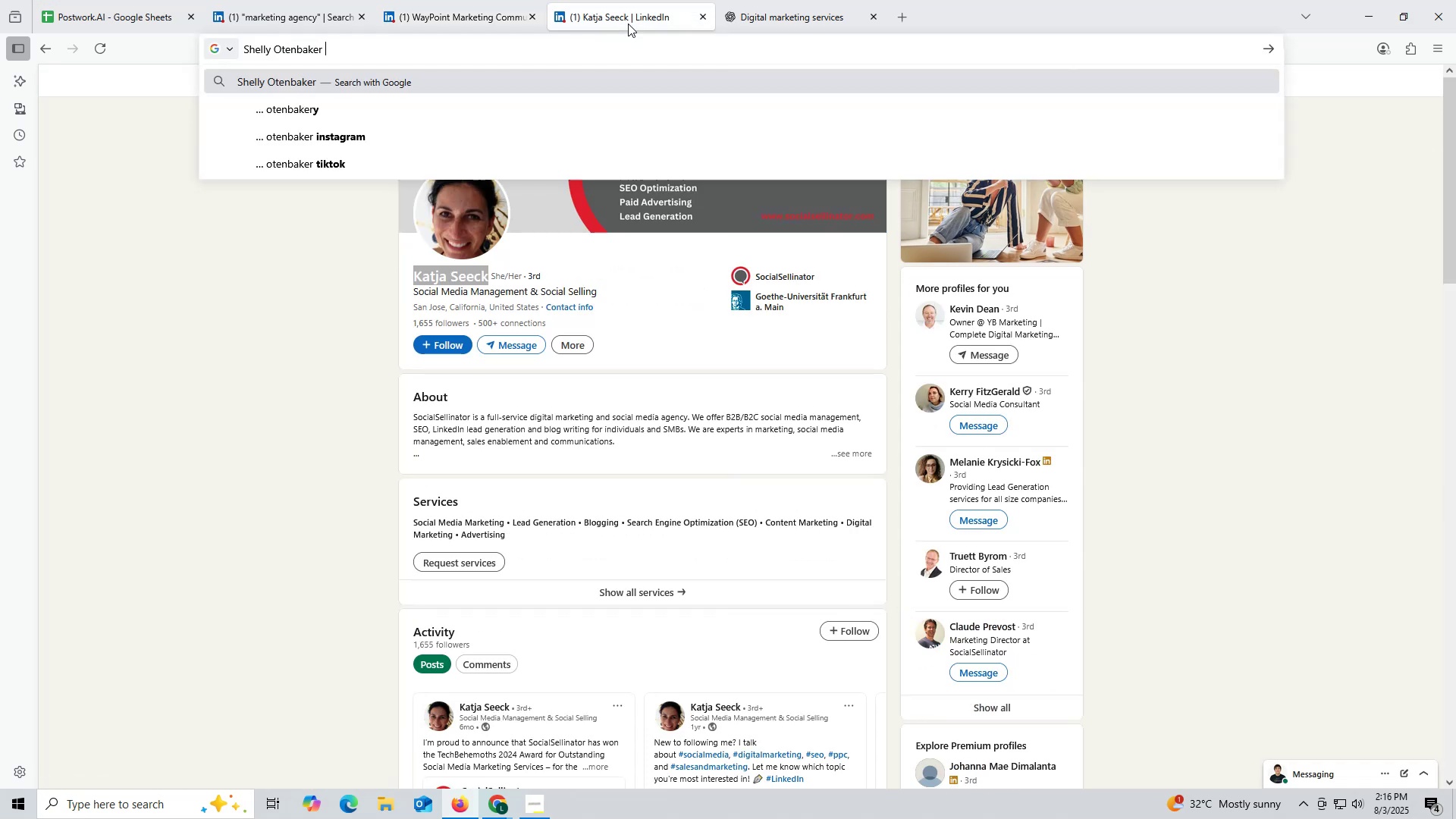 
key(Control+ControlLeft)
 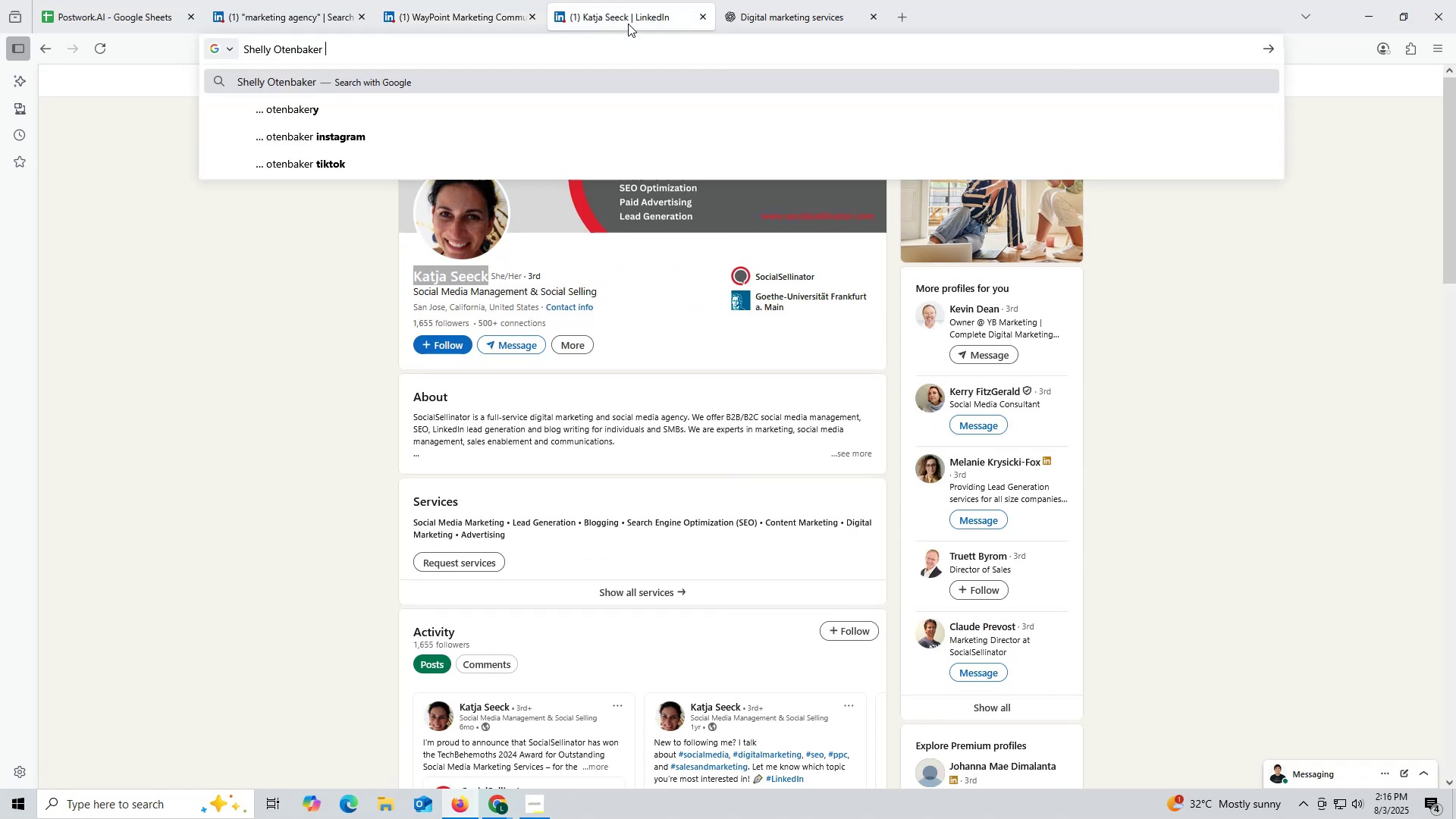 
key(Control+V)
 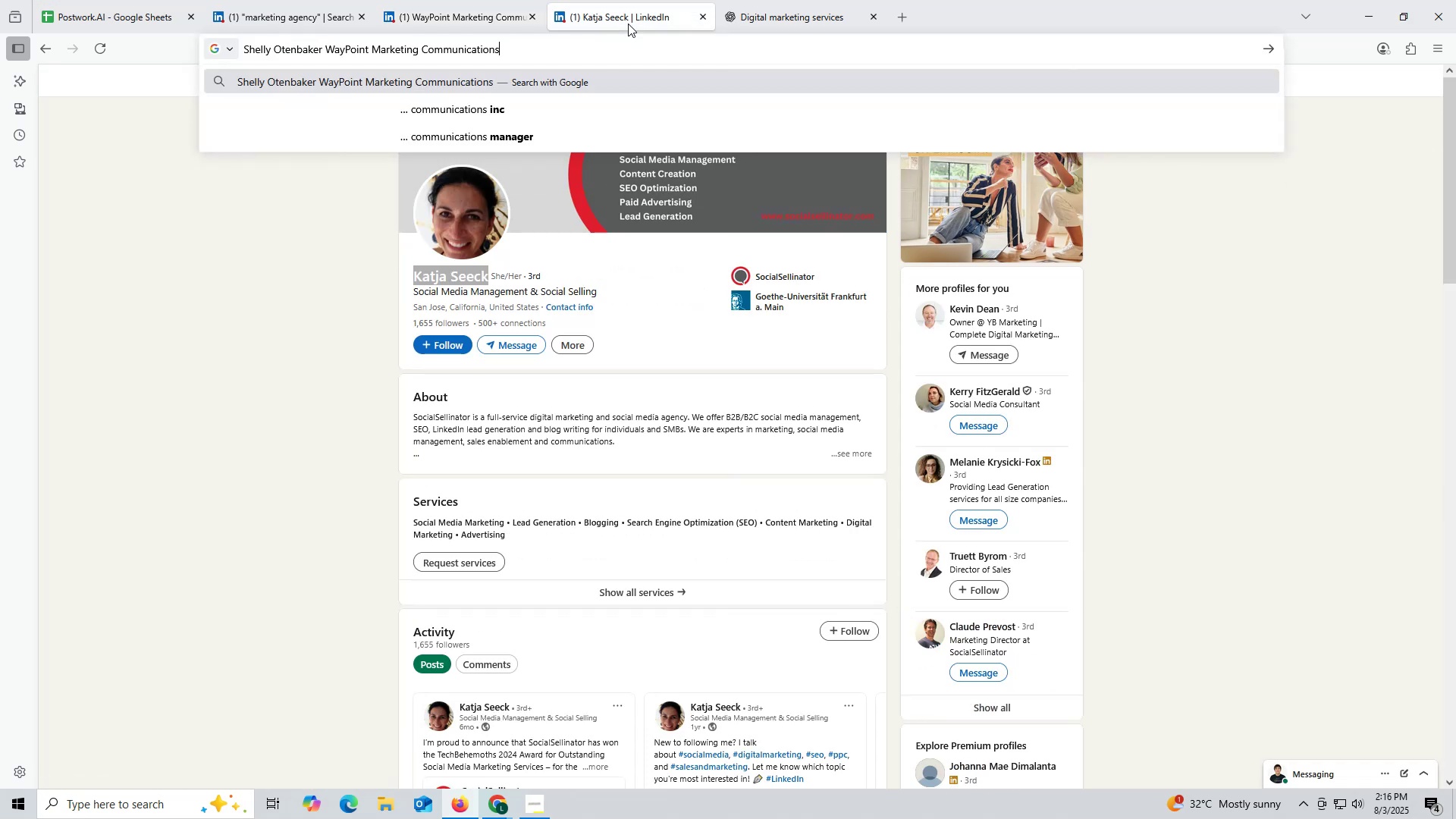 
type( li)
 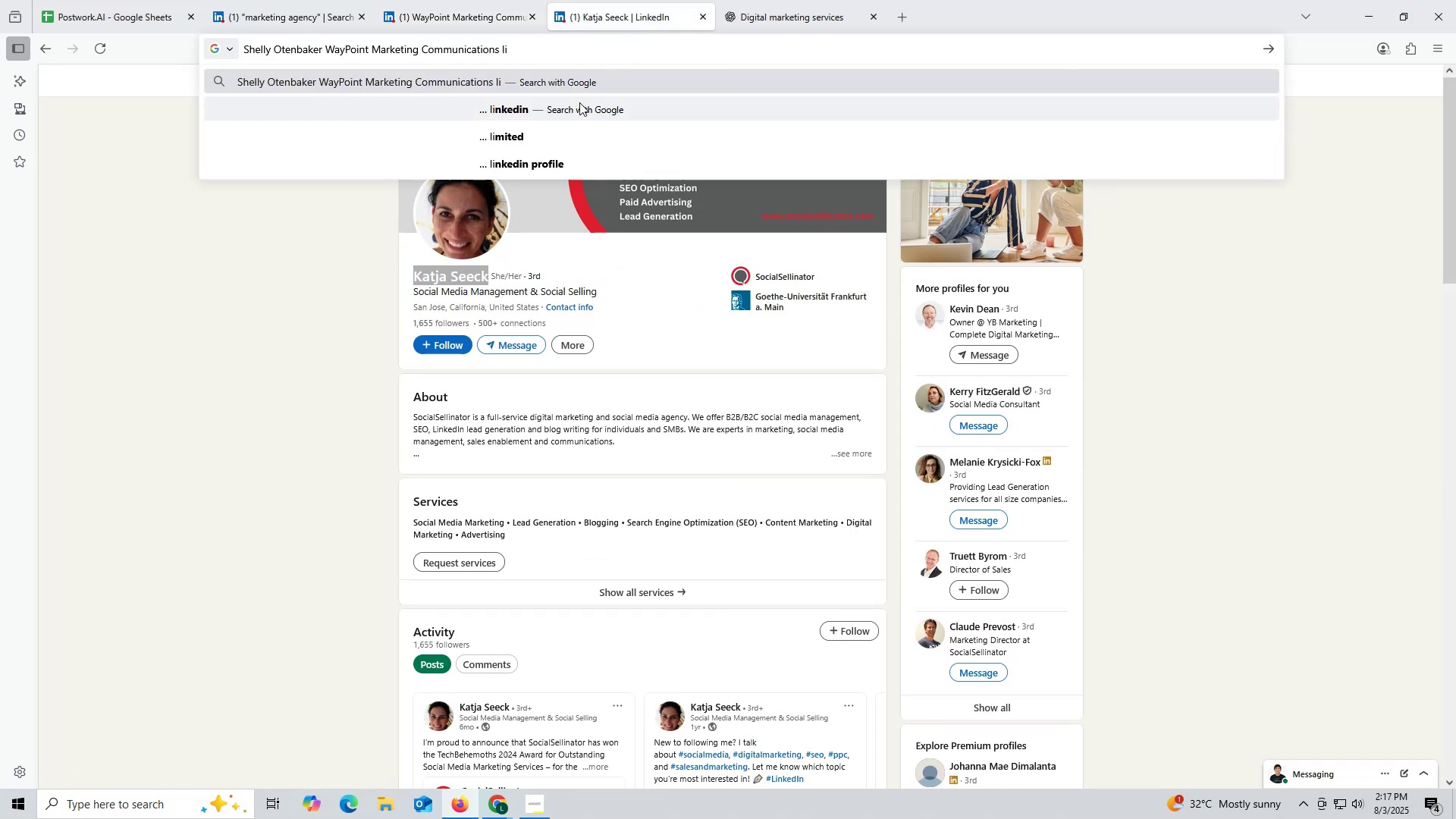 
left_click([574, 107])
 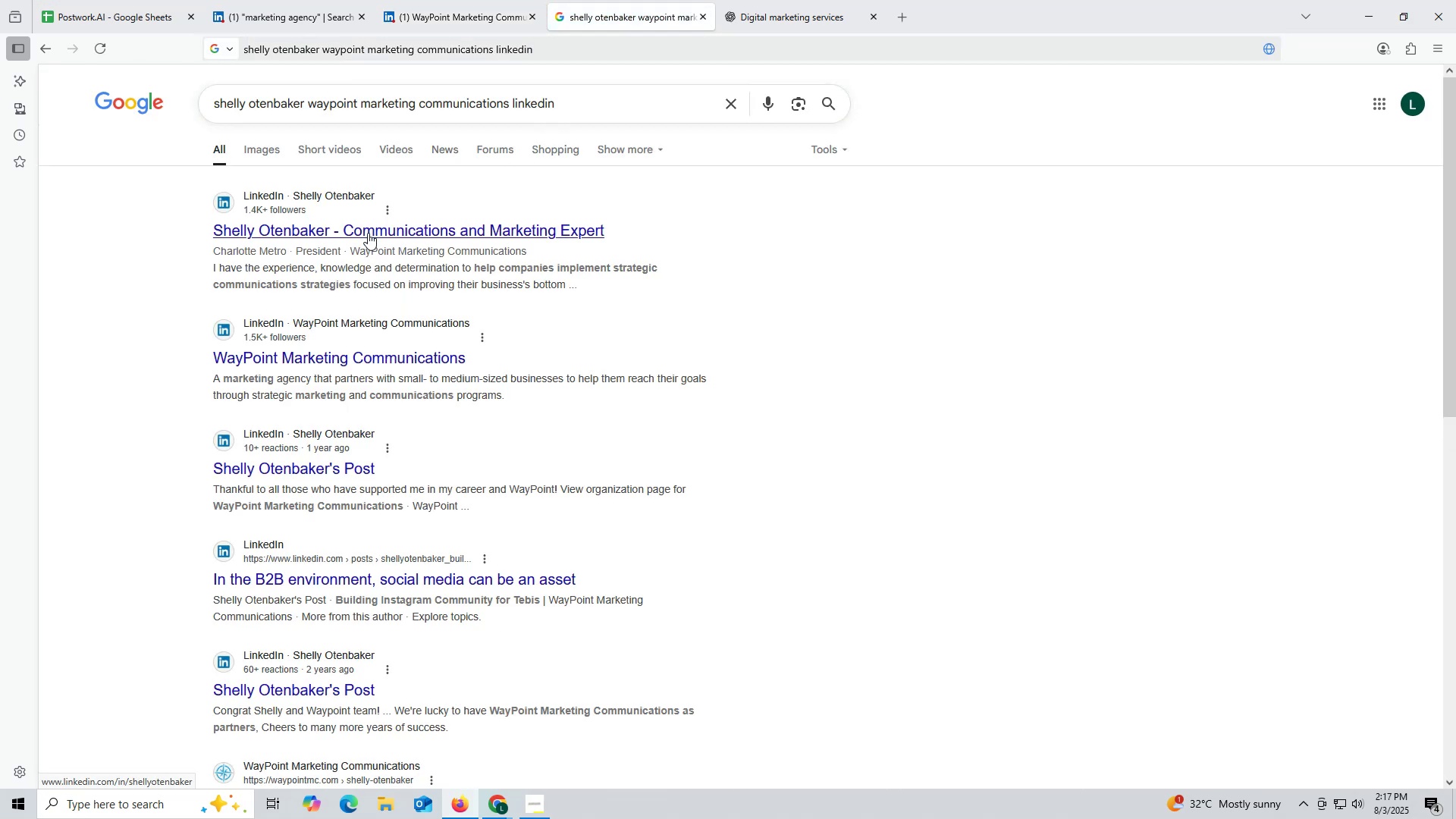 
left_click([361, 227])
 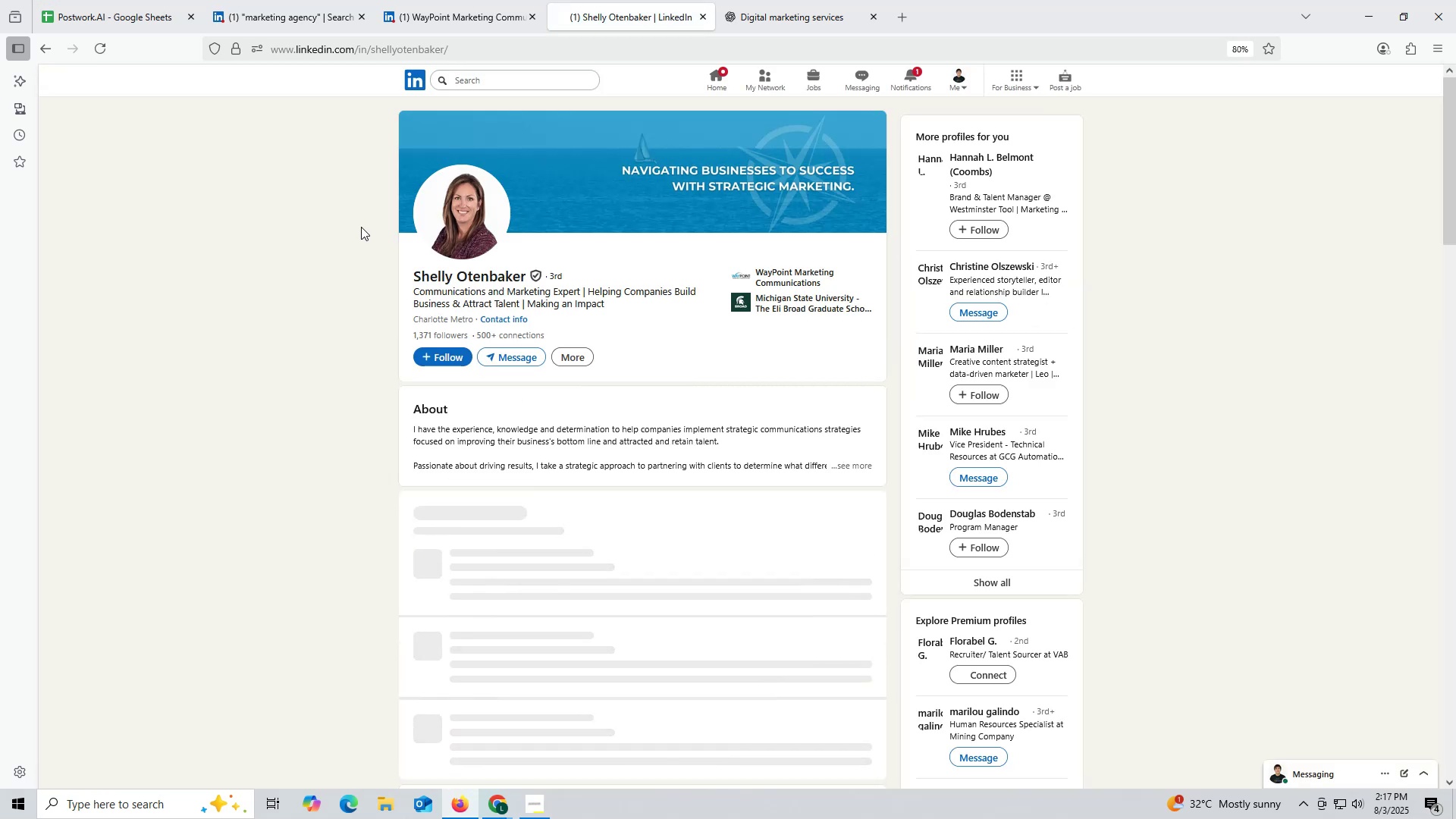 
wait(8.96)
 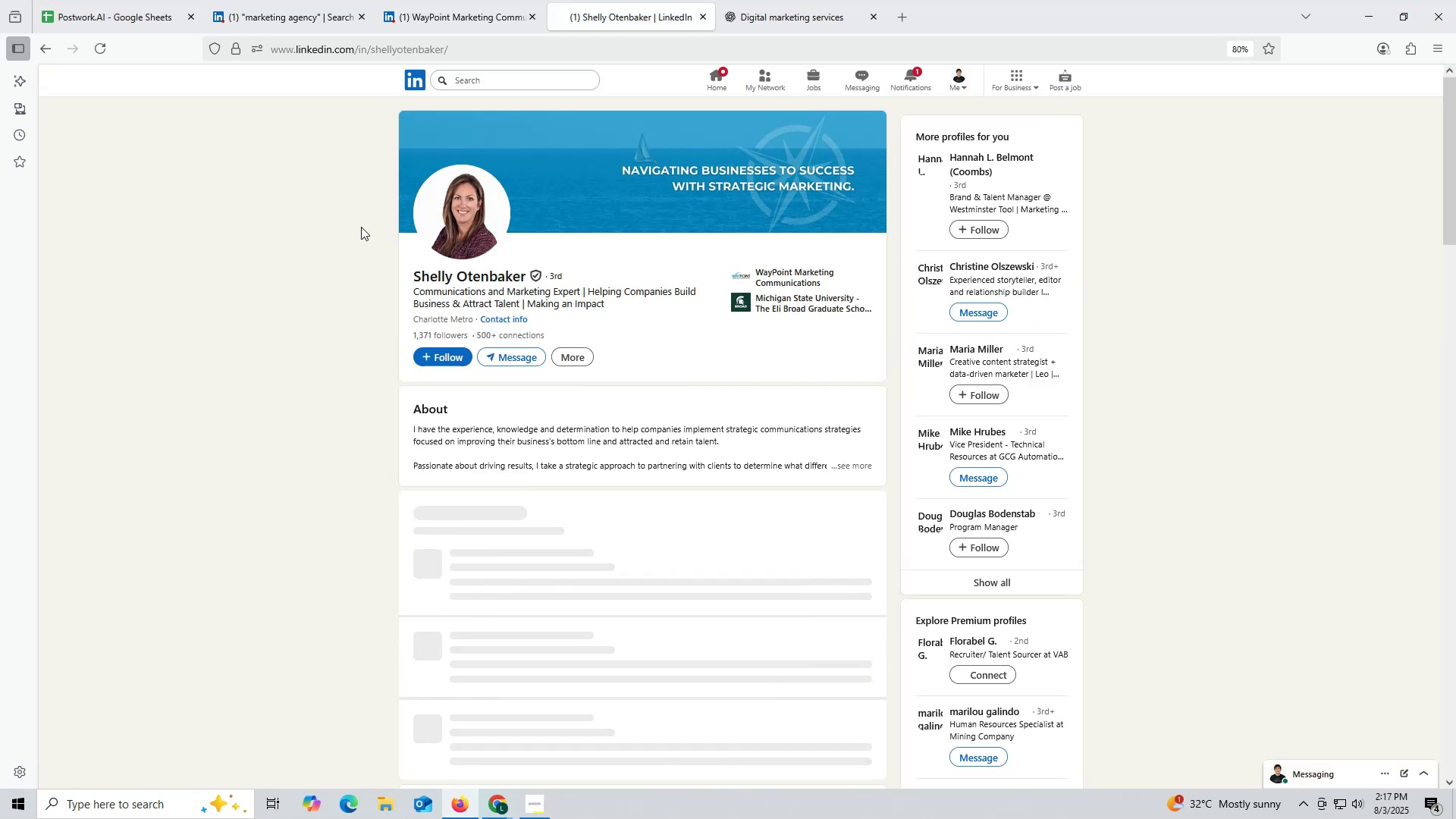 
left_click([644, 17])
 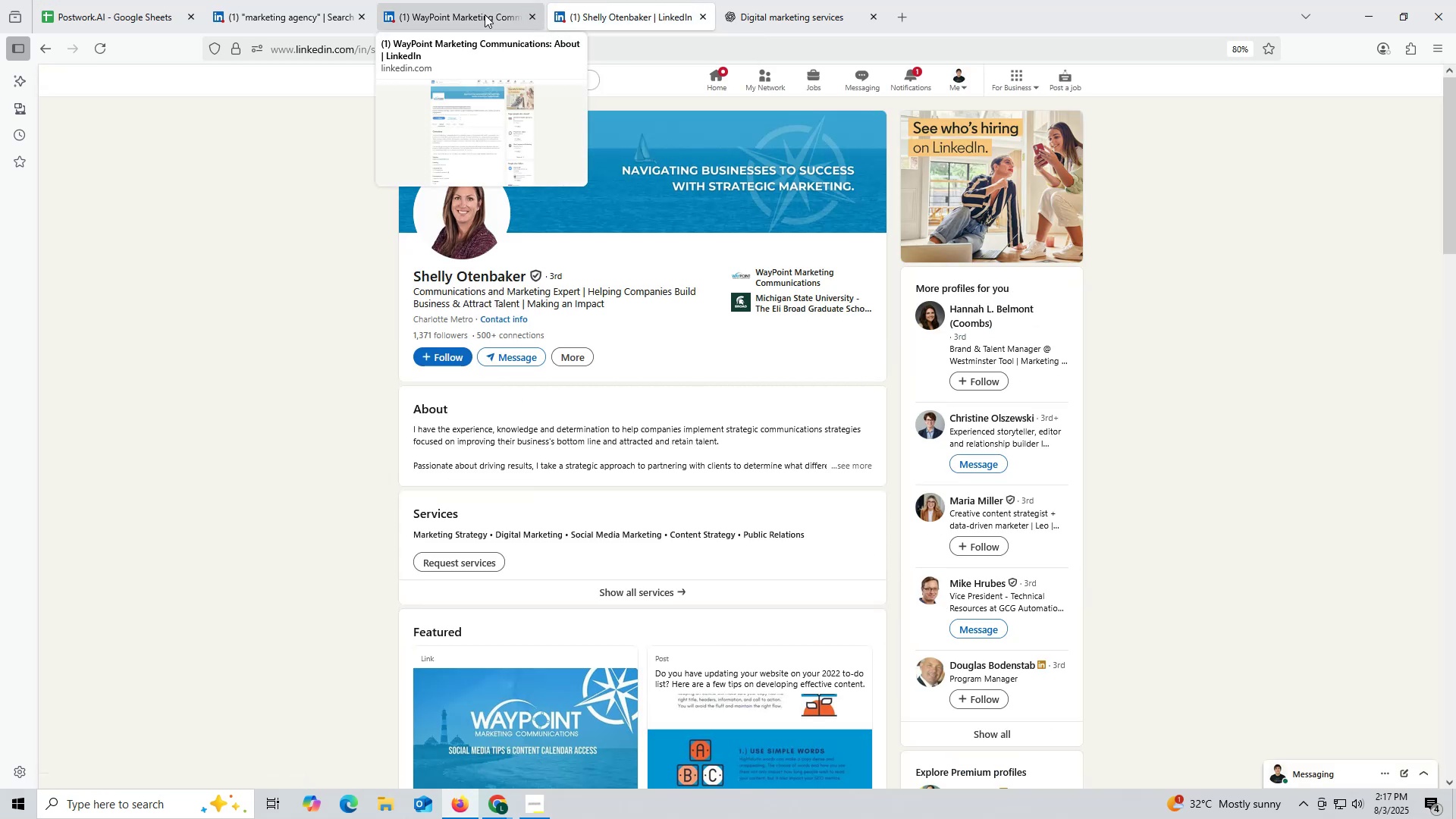 
left_click([483, 14])
 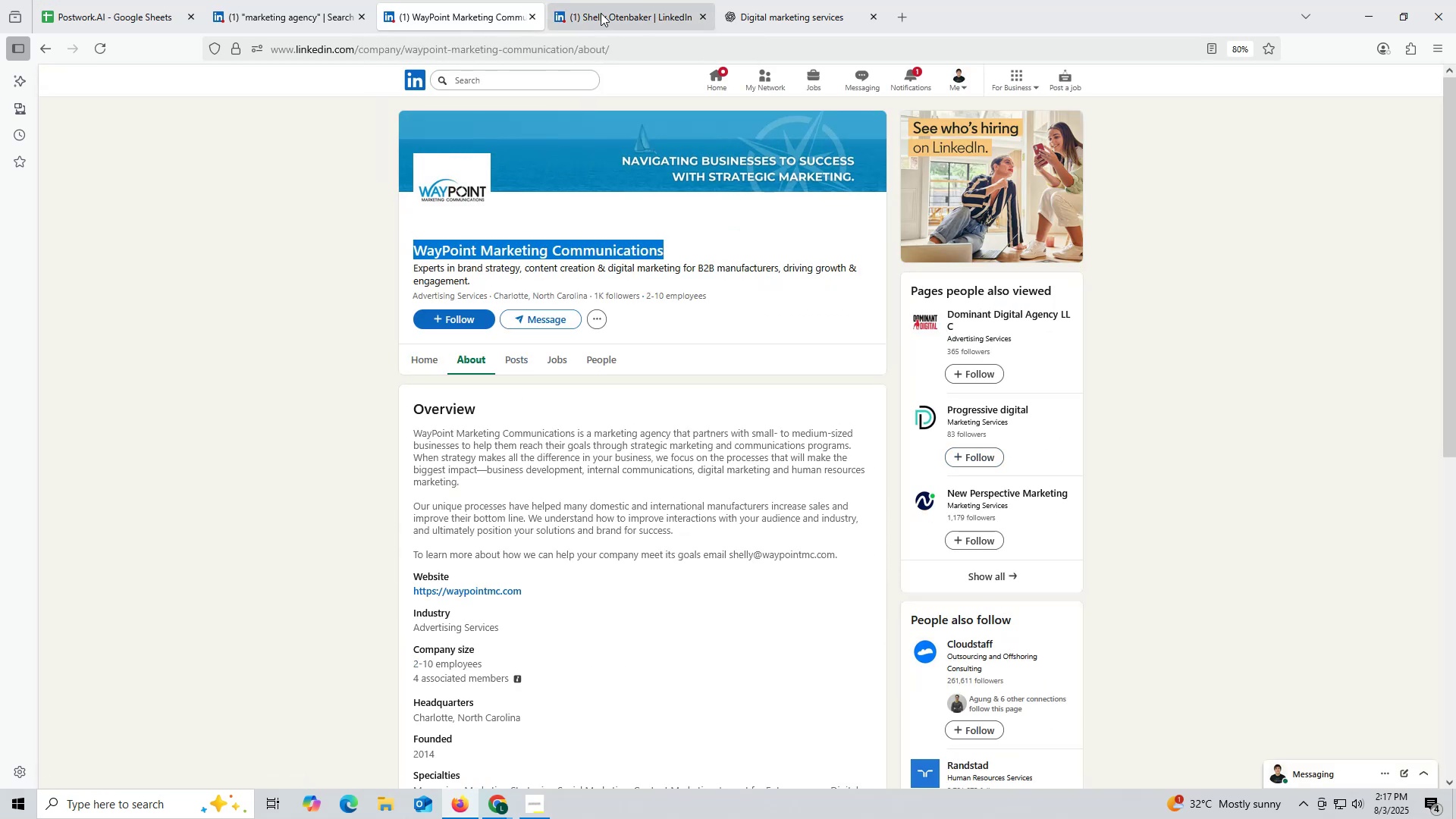 
left_click([601, 13])
 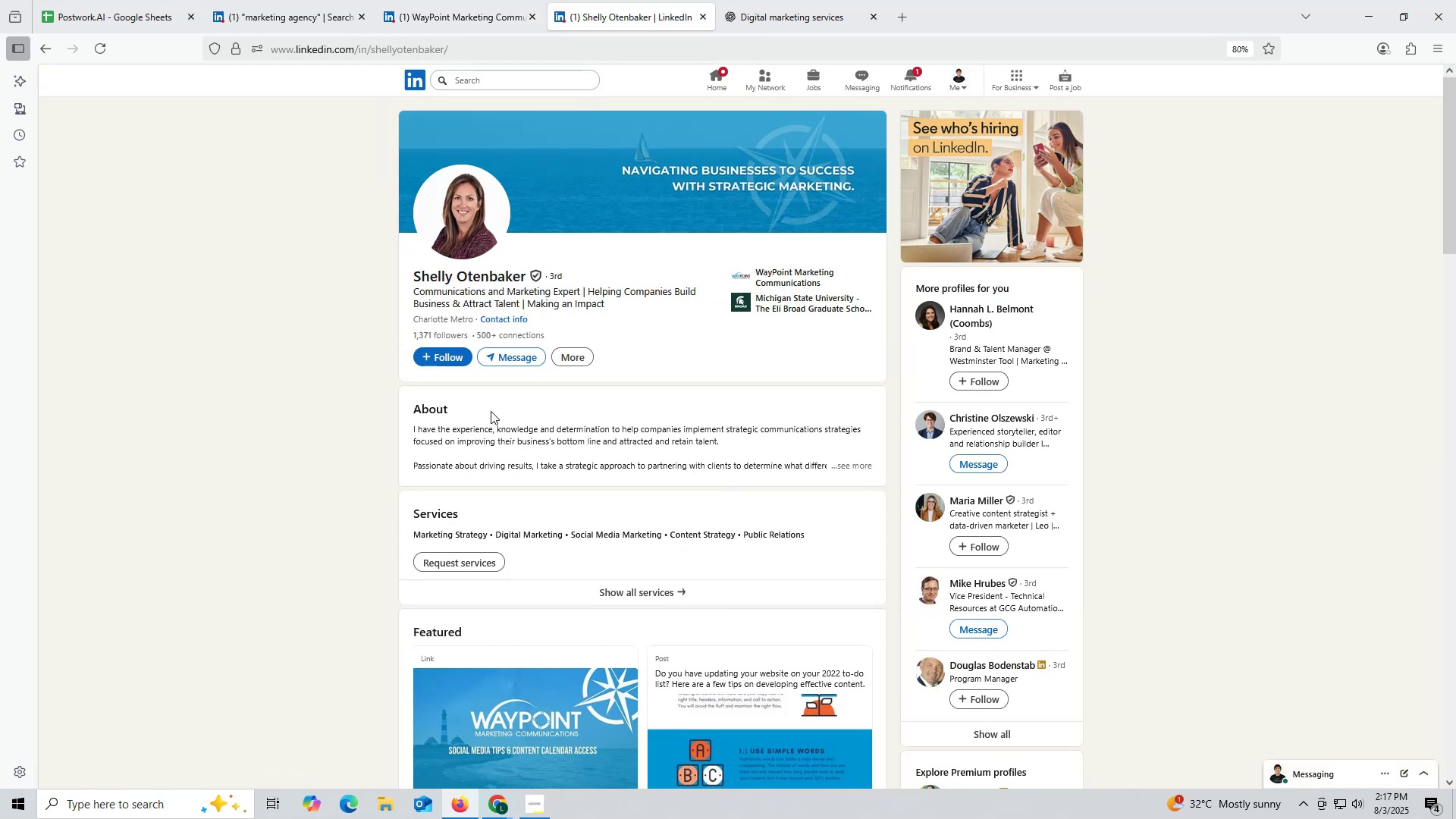 
scroll: coordinate [500, 402], scroll_direction: down, amount: 9.0
 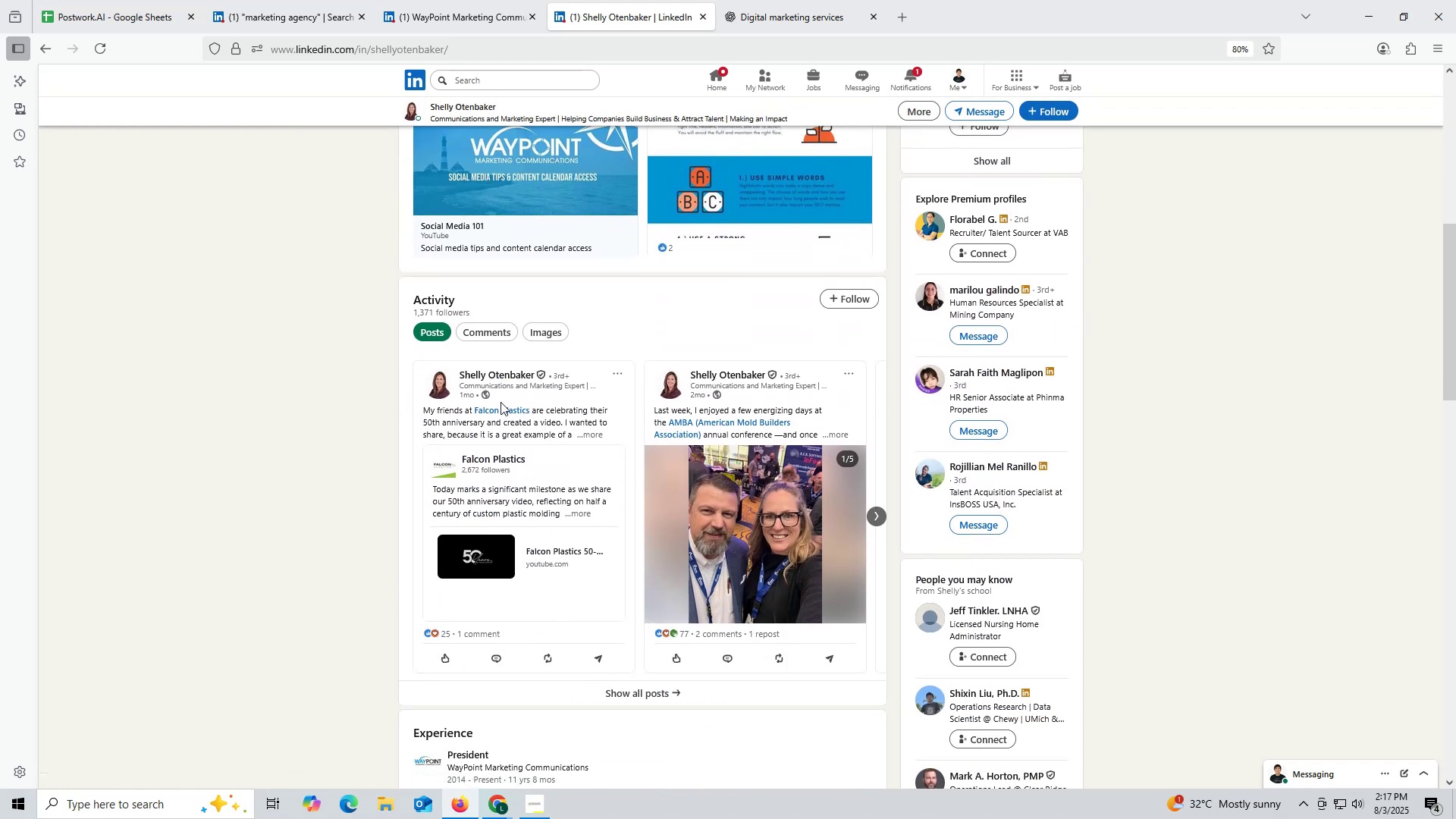 
scroll: coordinate [537, 416], scroll_direction: up, amount: 14.0
 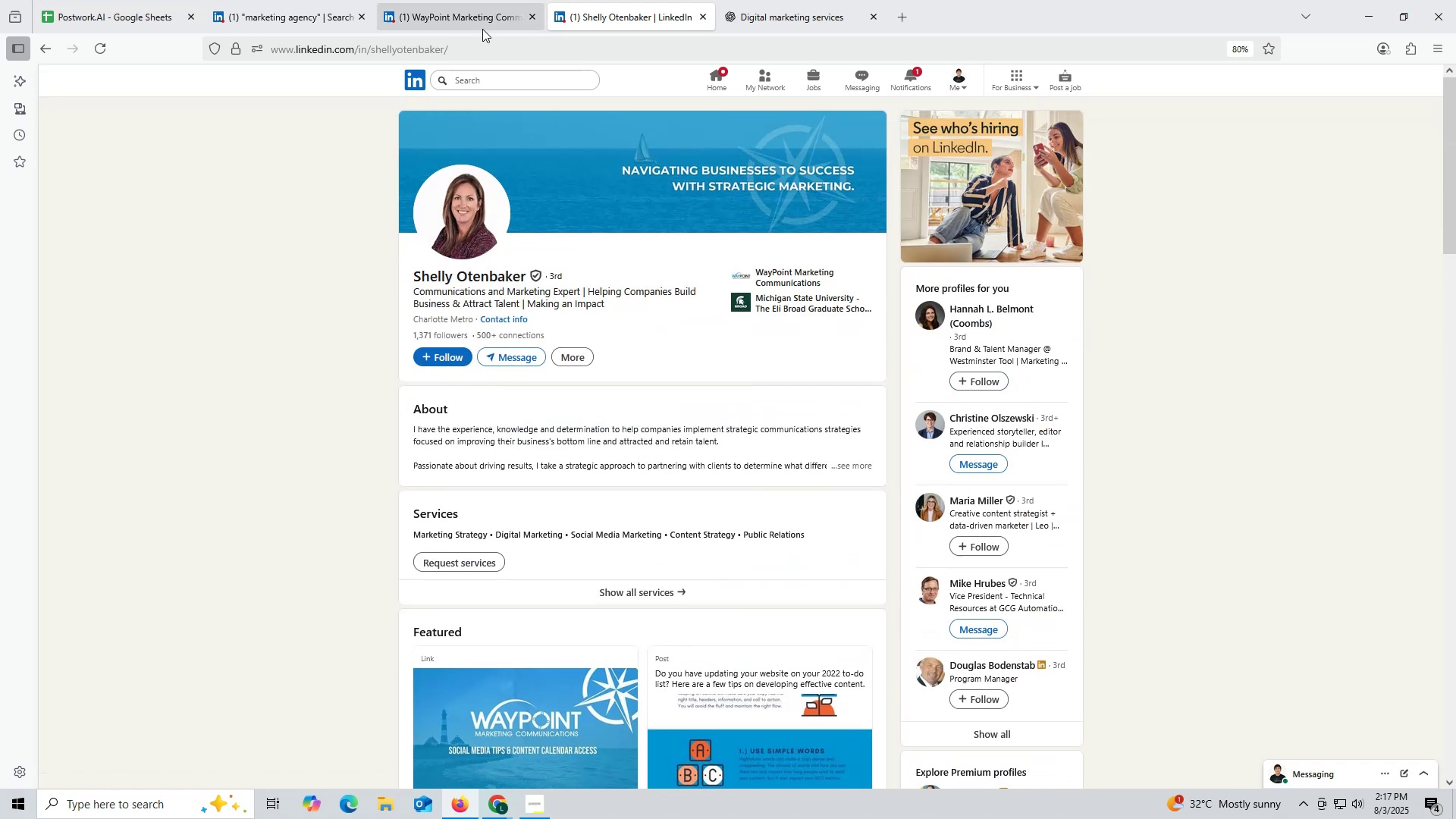 
left_click([477, 17])
 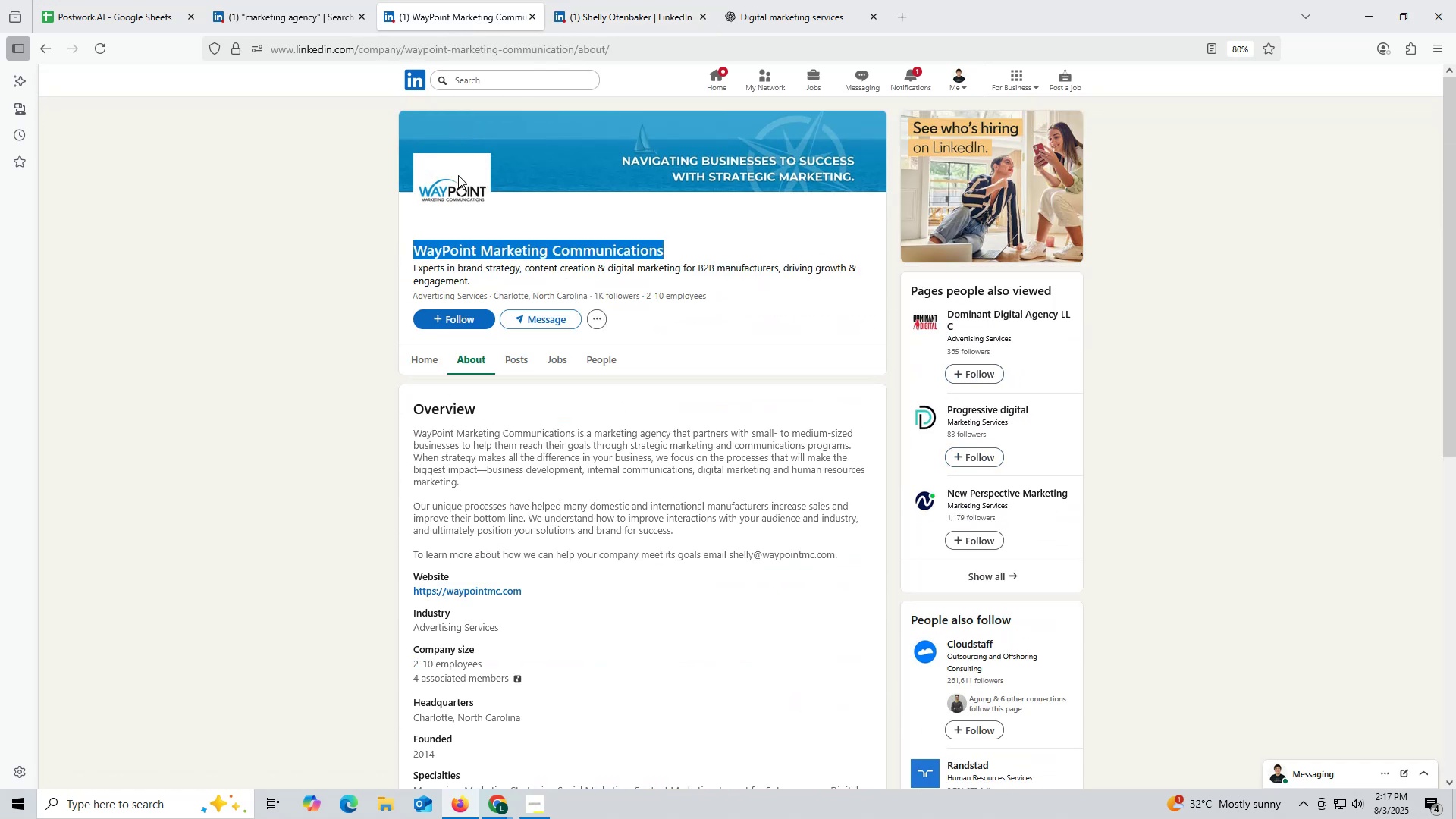 
key(Control+ControlLeft)
 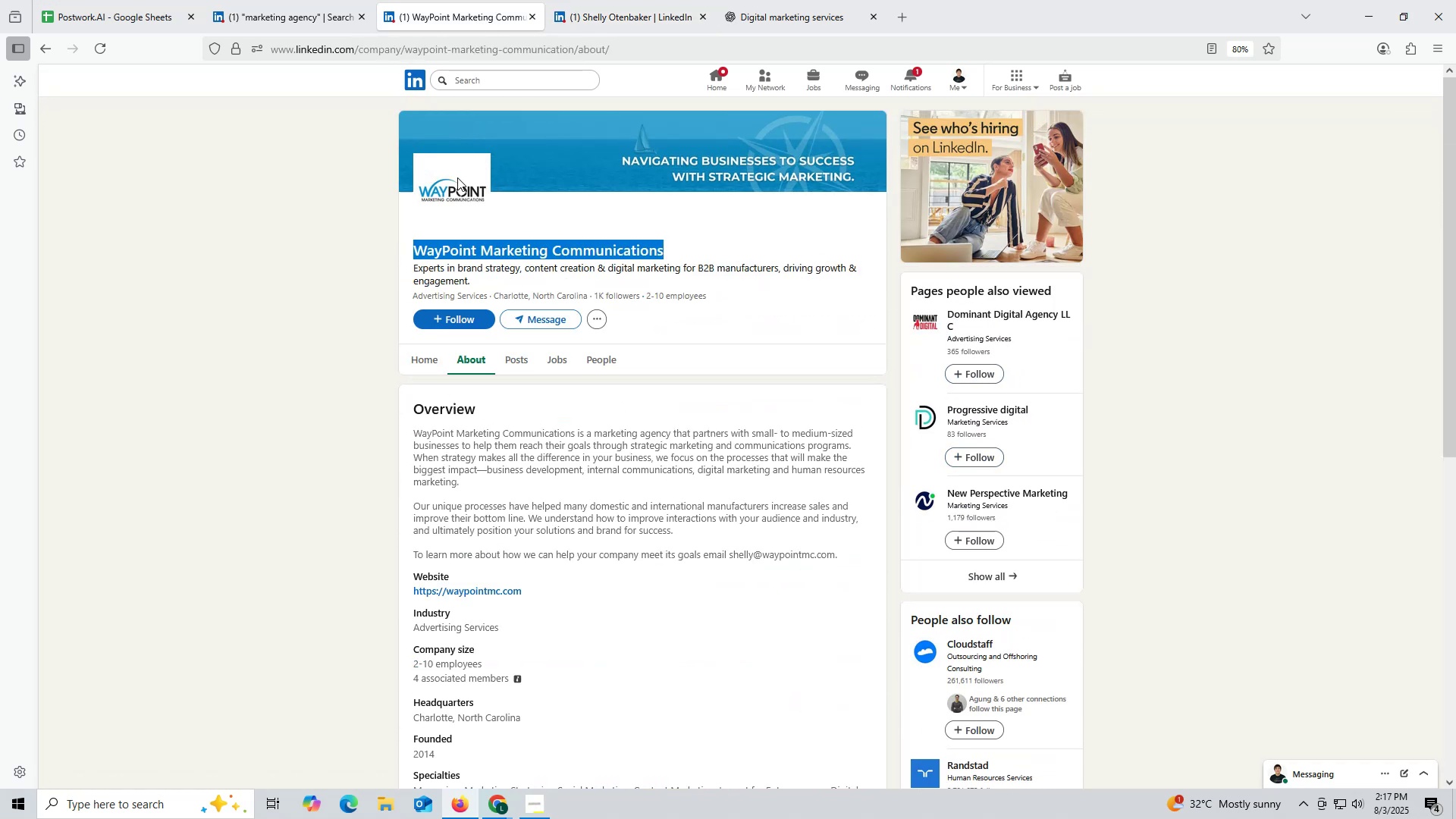 
key(Control+C)
 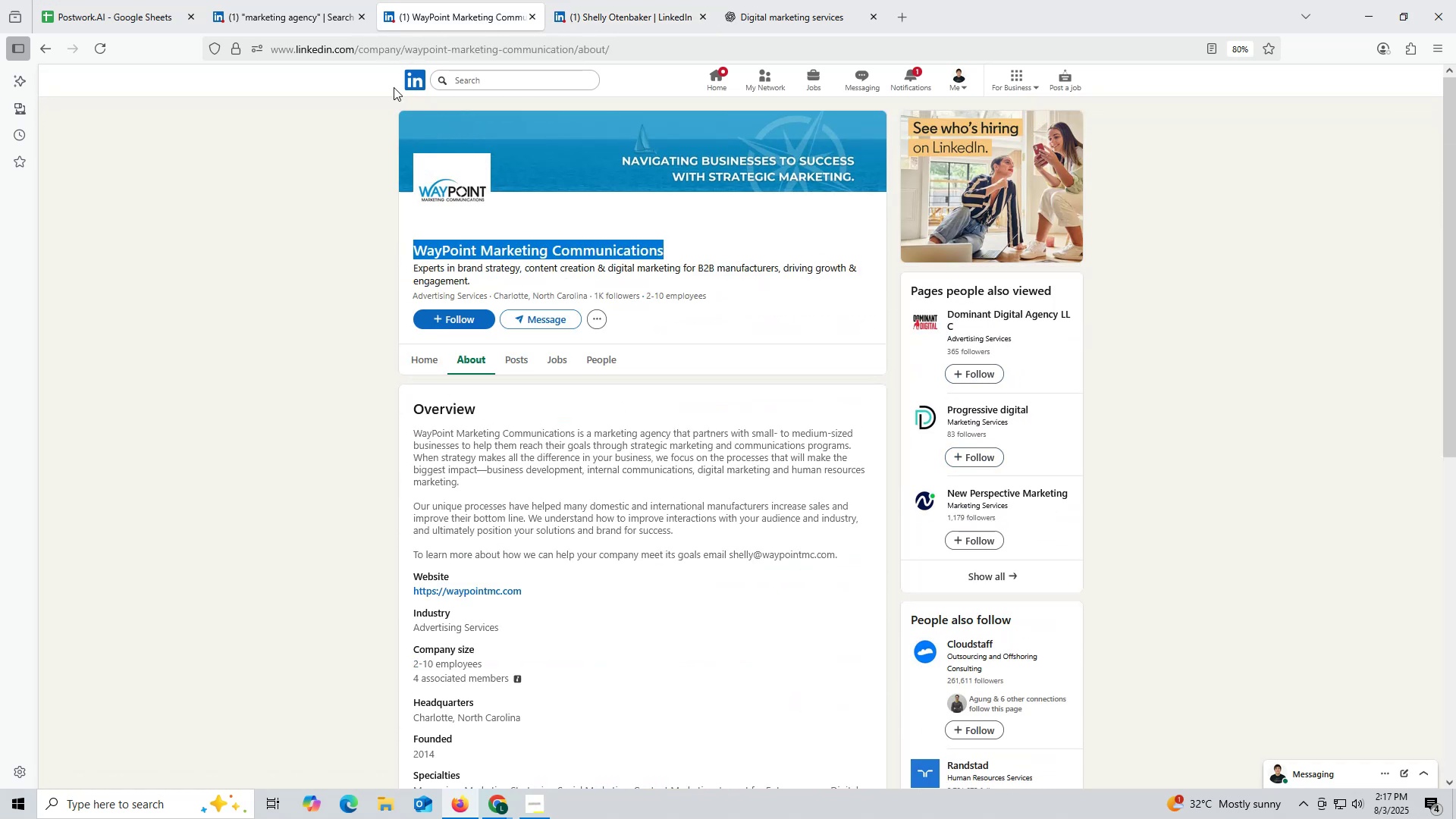 
key(Control+ControlLeft)
 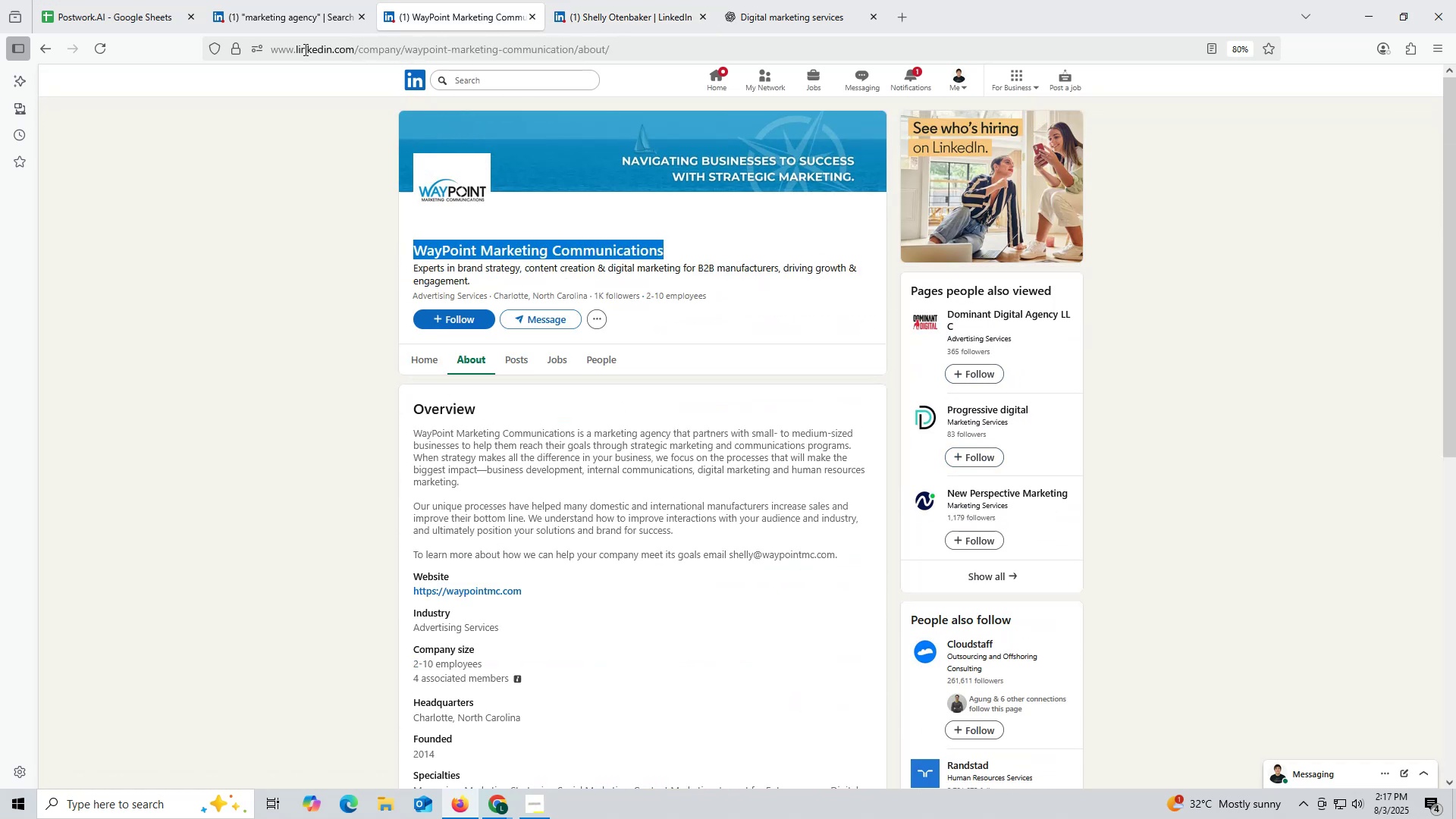 
key(Control+C)
 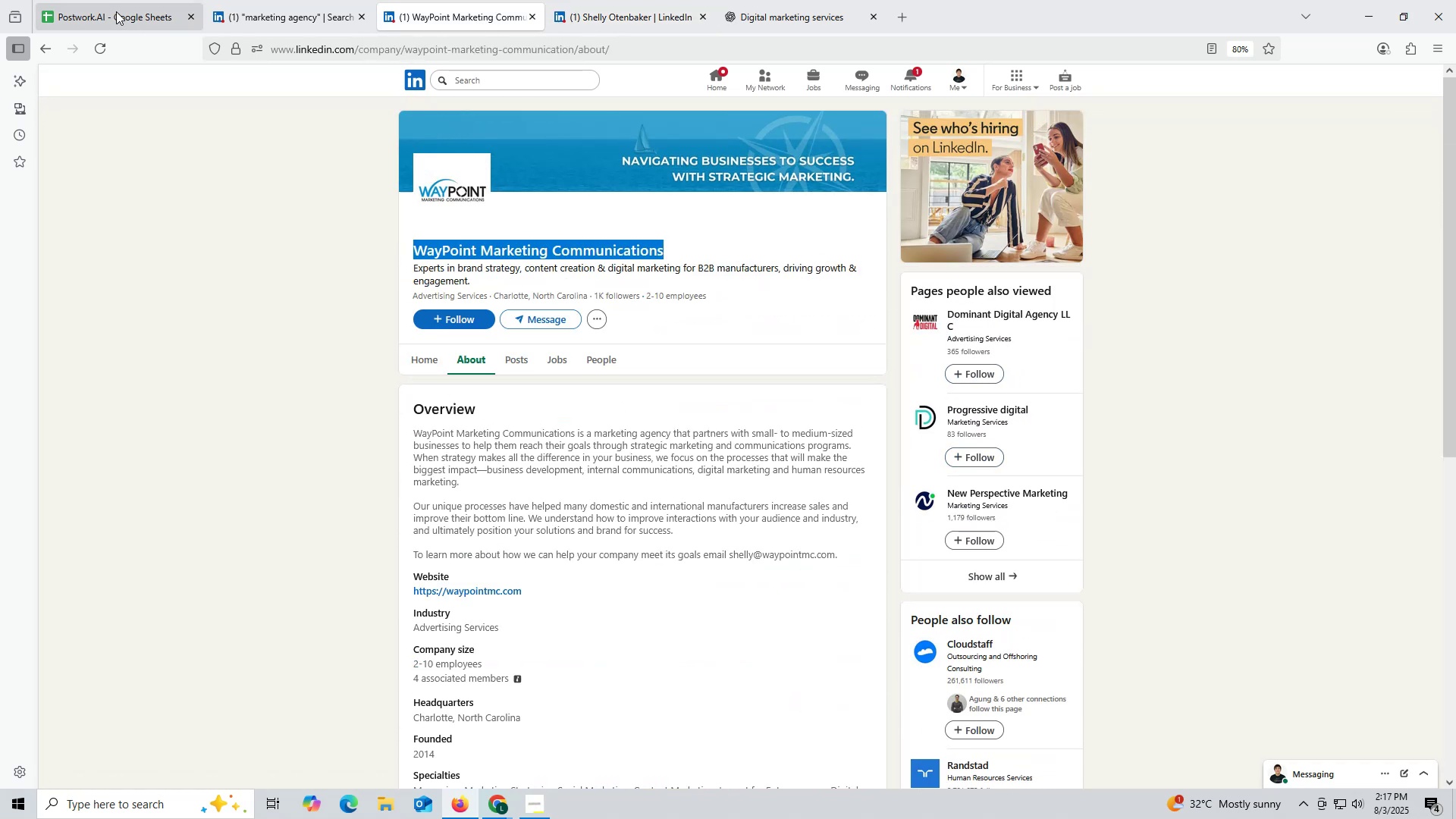 
left_click([116, 11])
 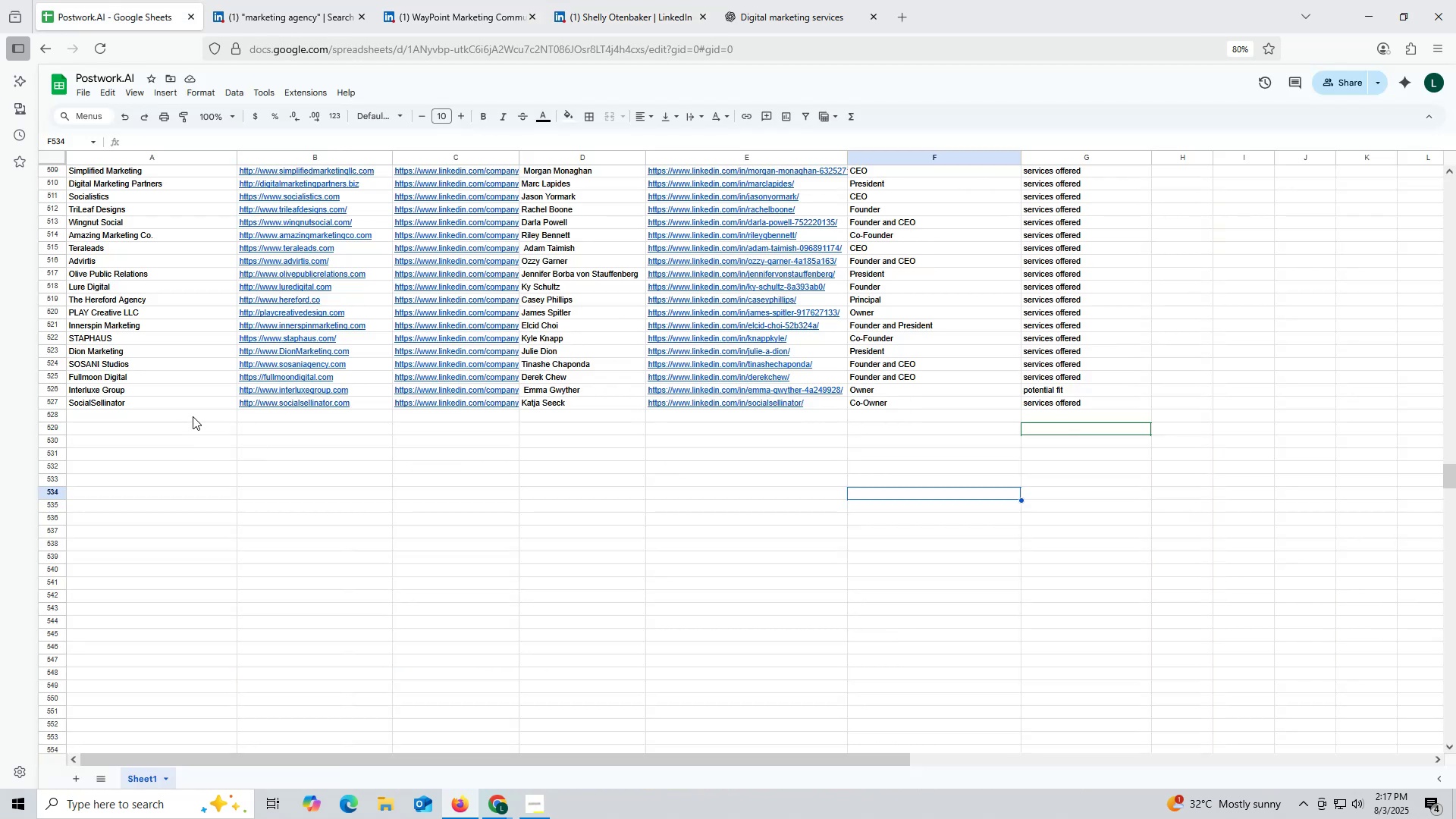 
double_click([193, 416])
 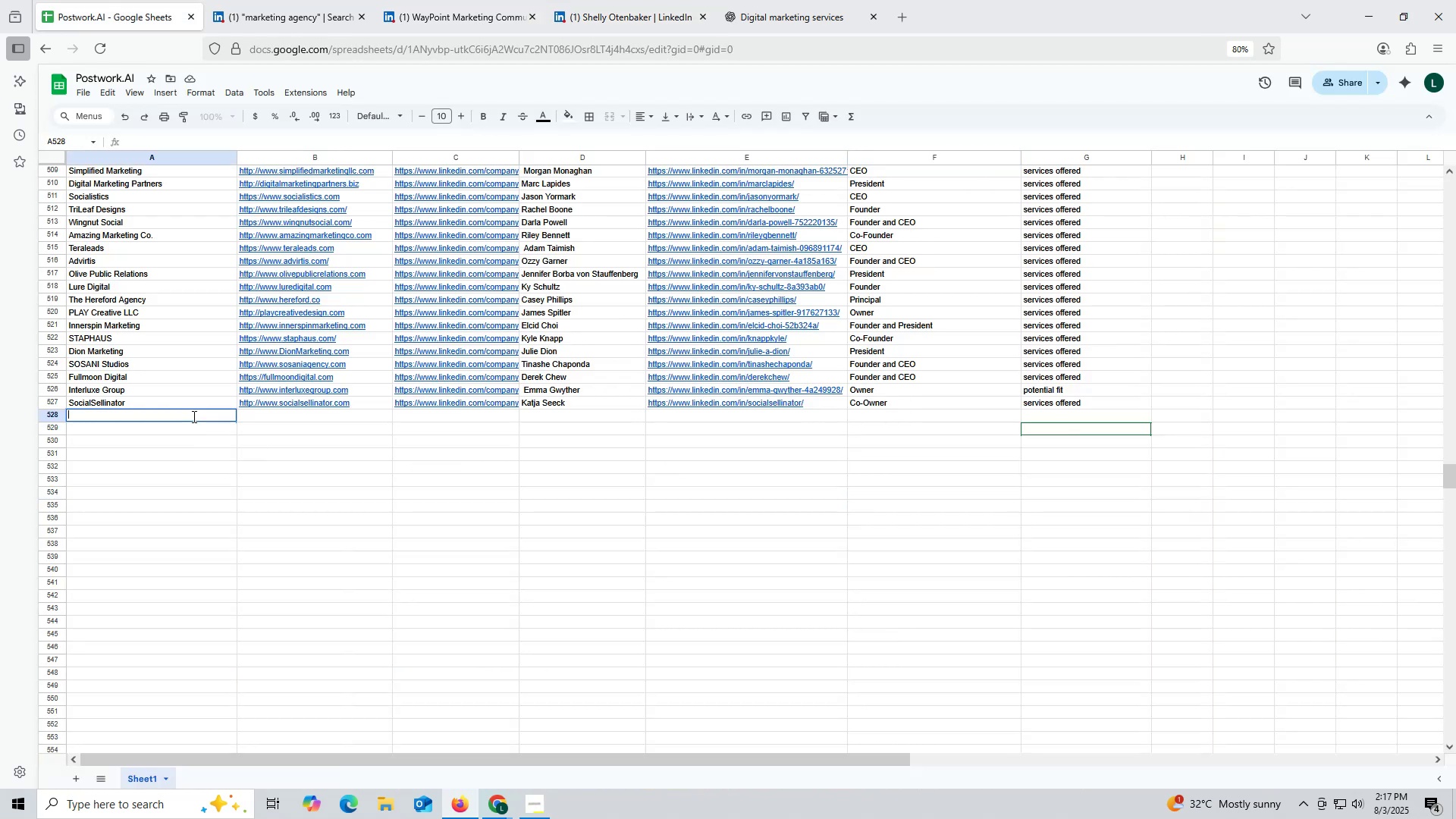 
key(Control+ControlLeft)
 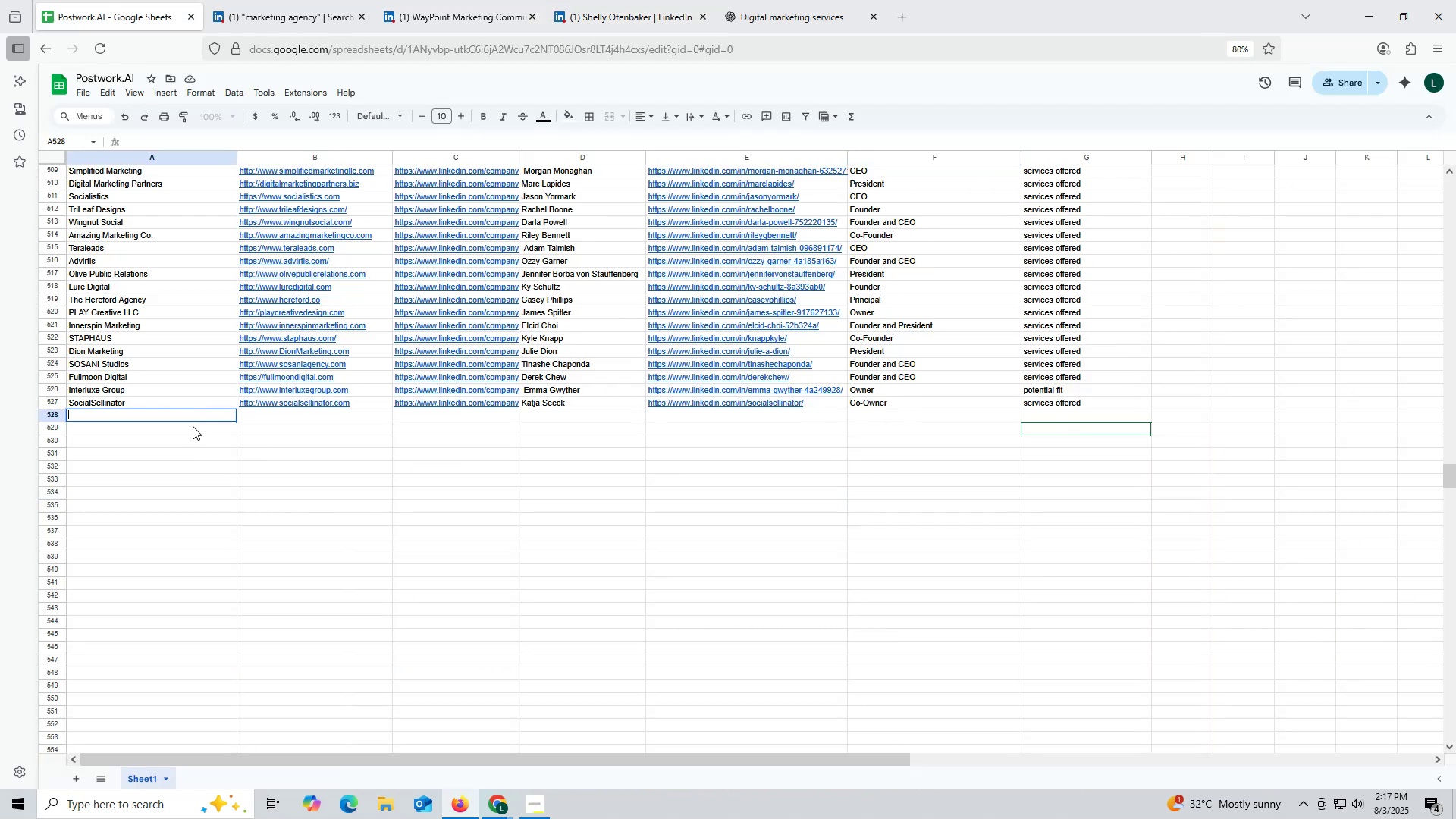 
key(Control+V)
 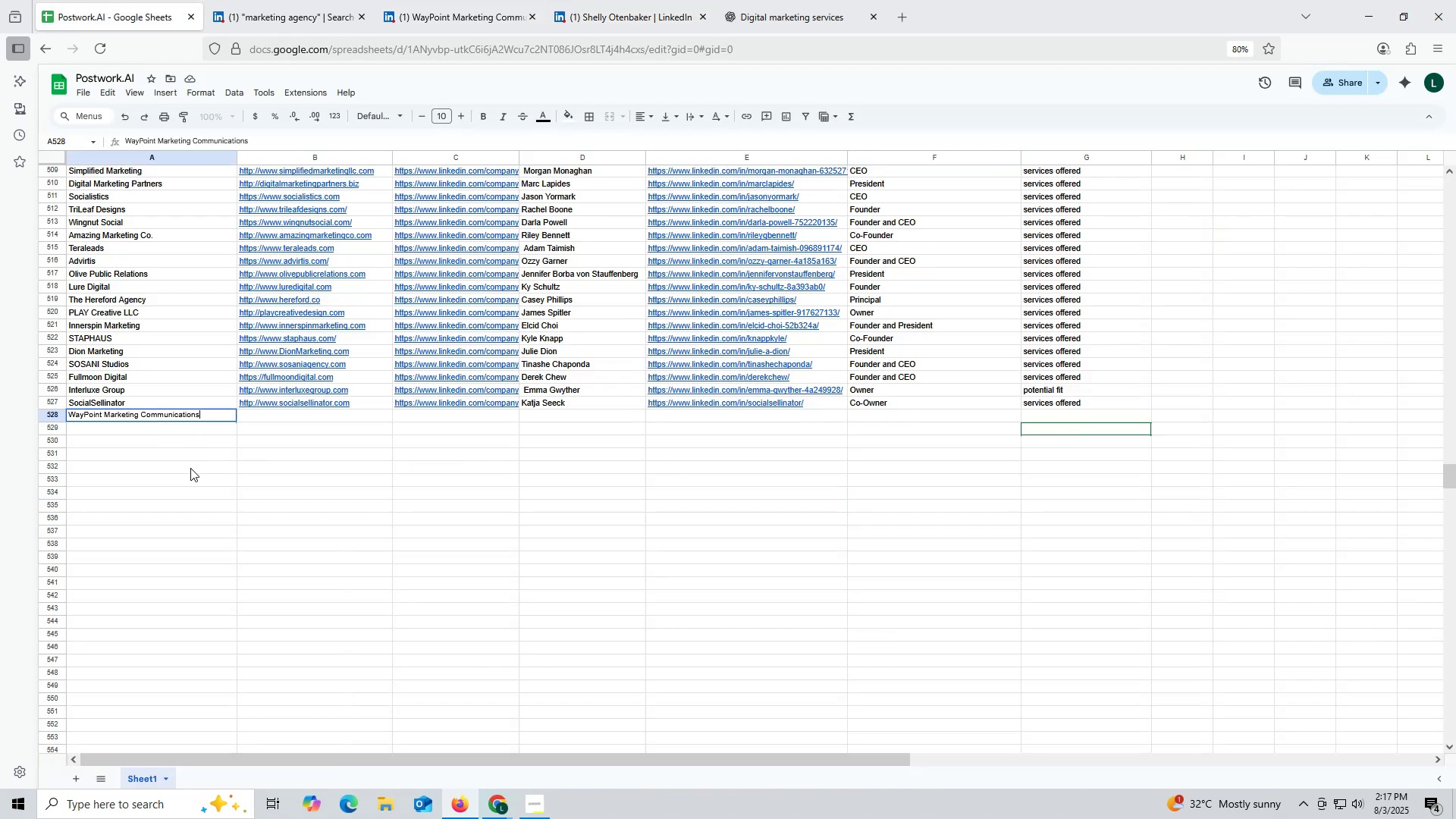 
triple_click([190, 468])
 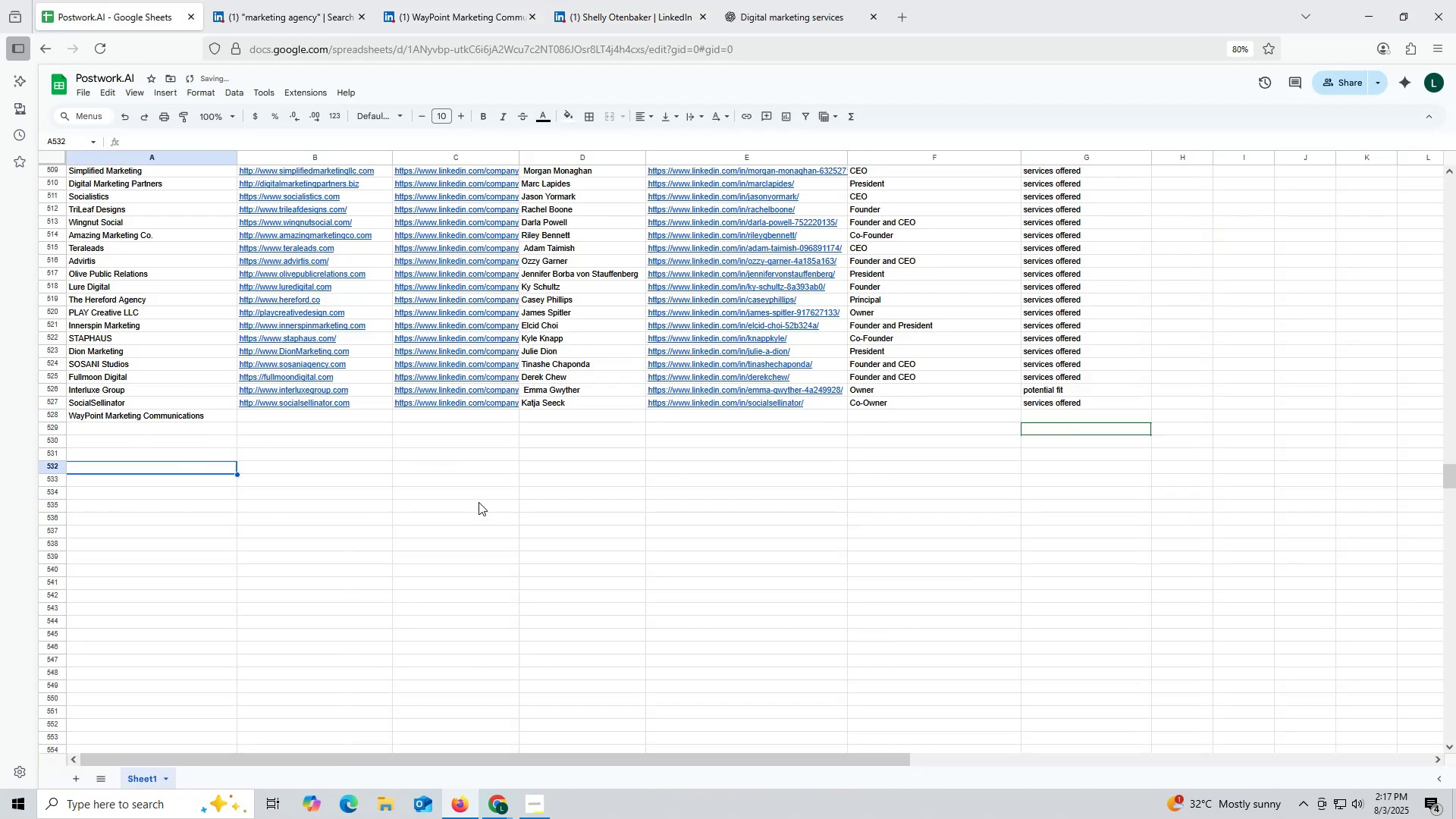 
key(Control+ControlLeft)
 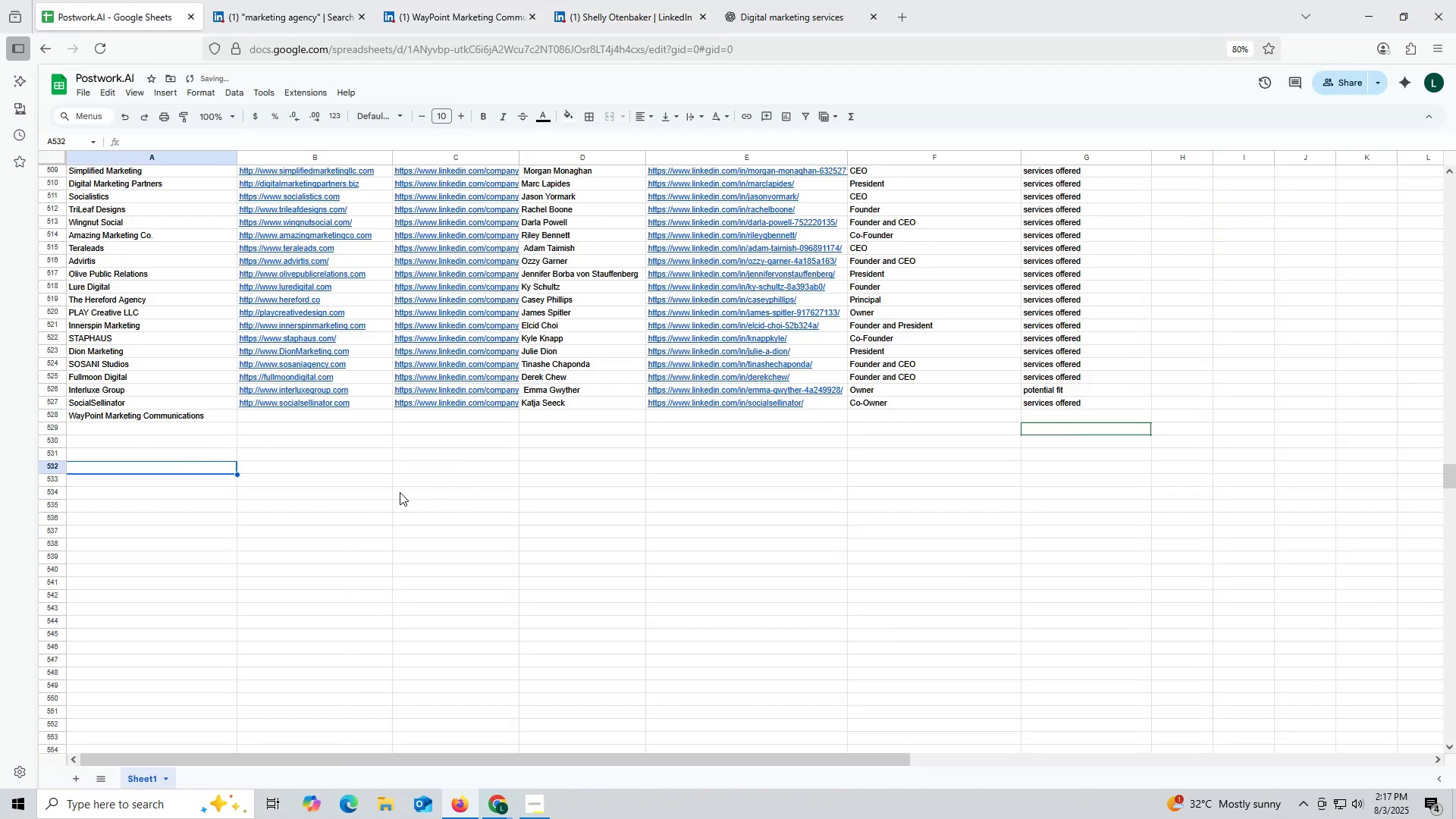 
key(Control+F)
 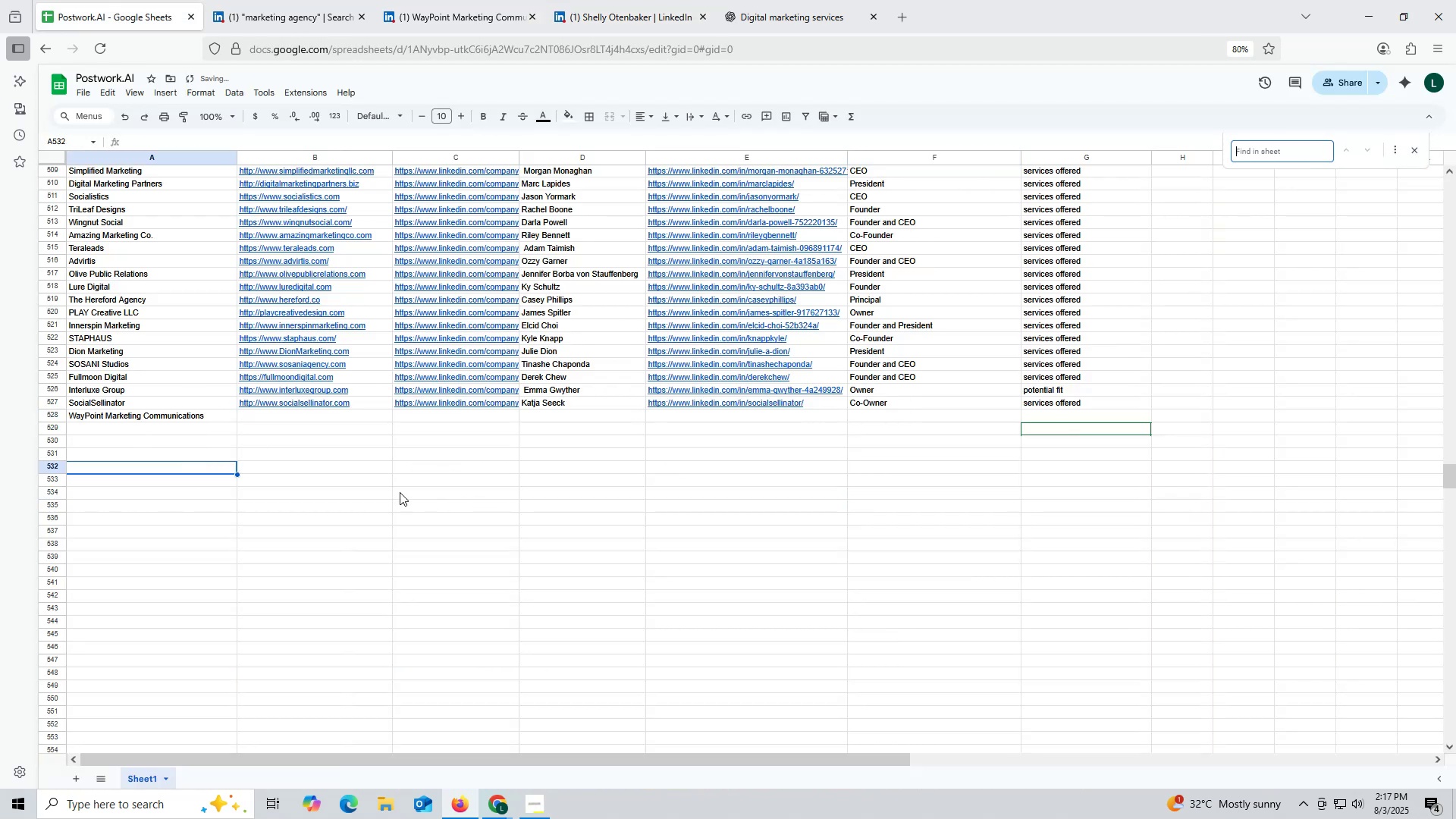 
key(Control+ControlLeft)
 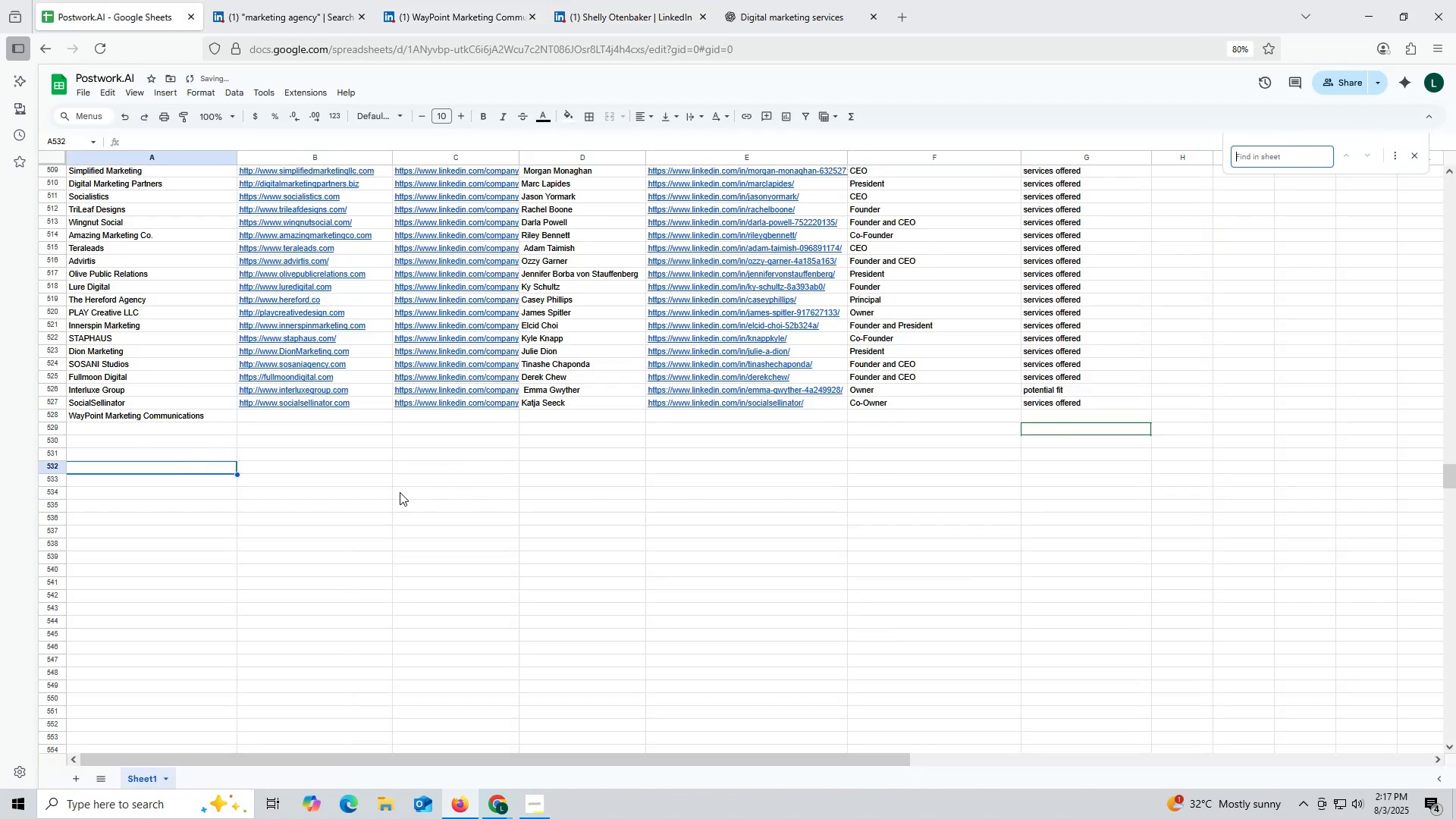 
key(Control+V)
 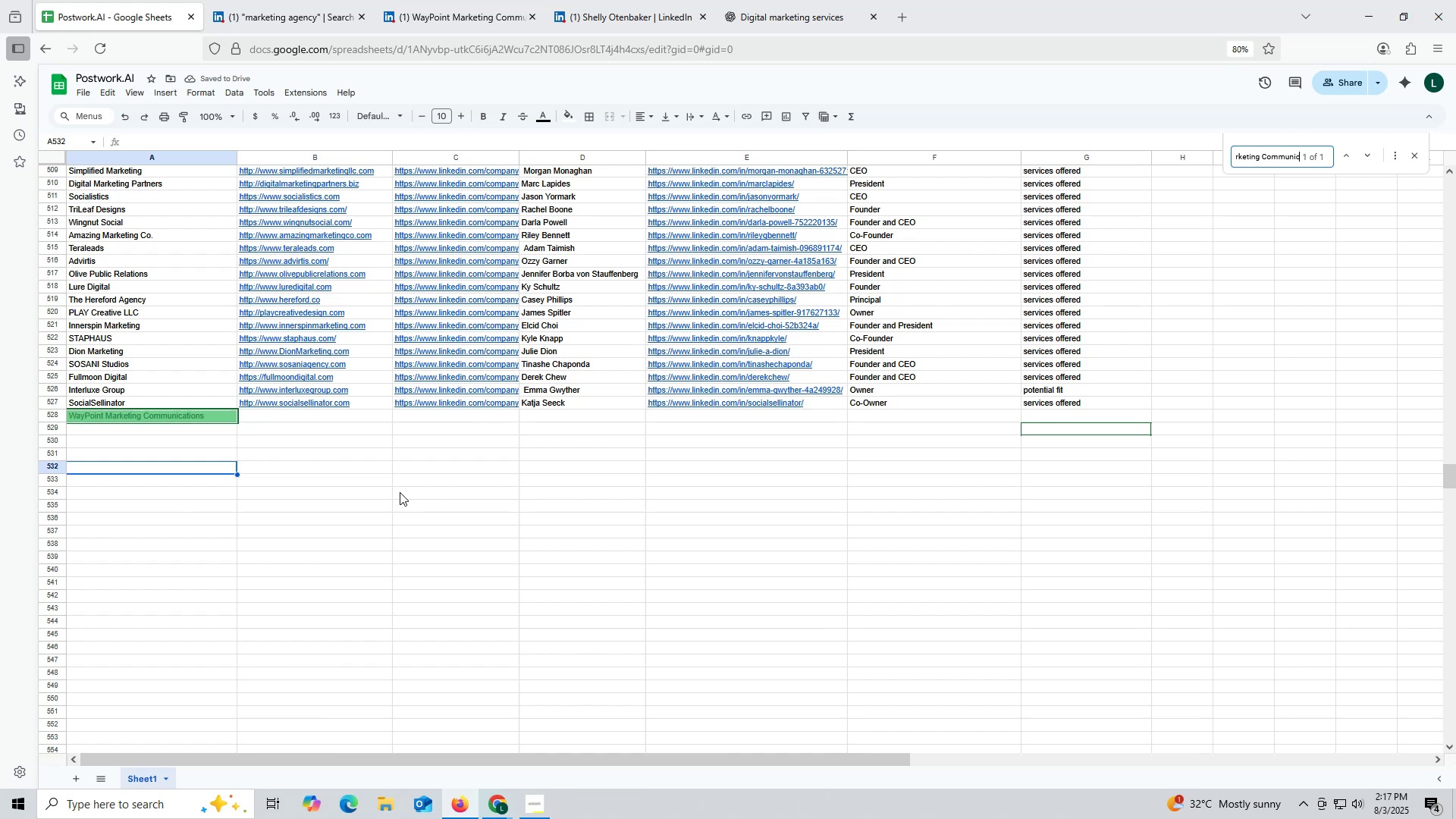 
key(Enter)
 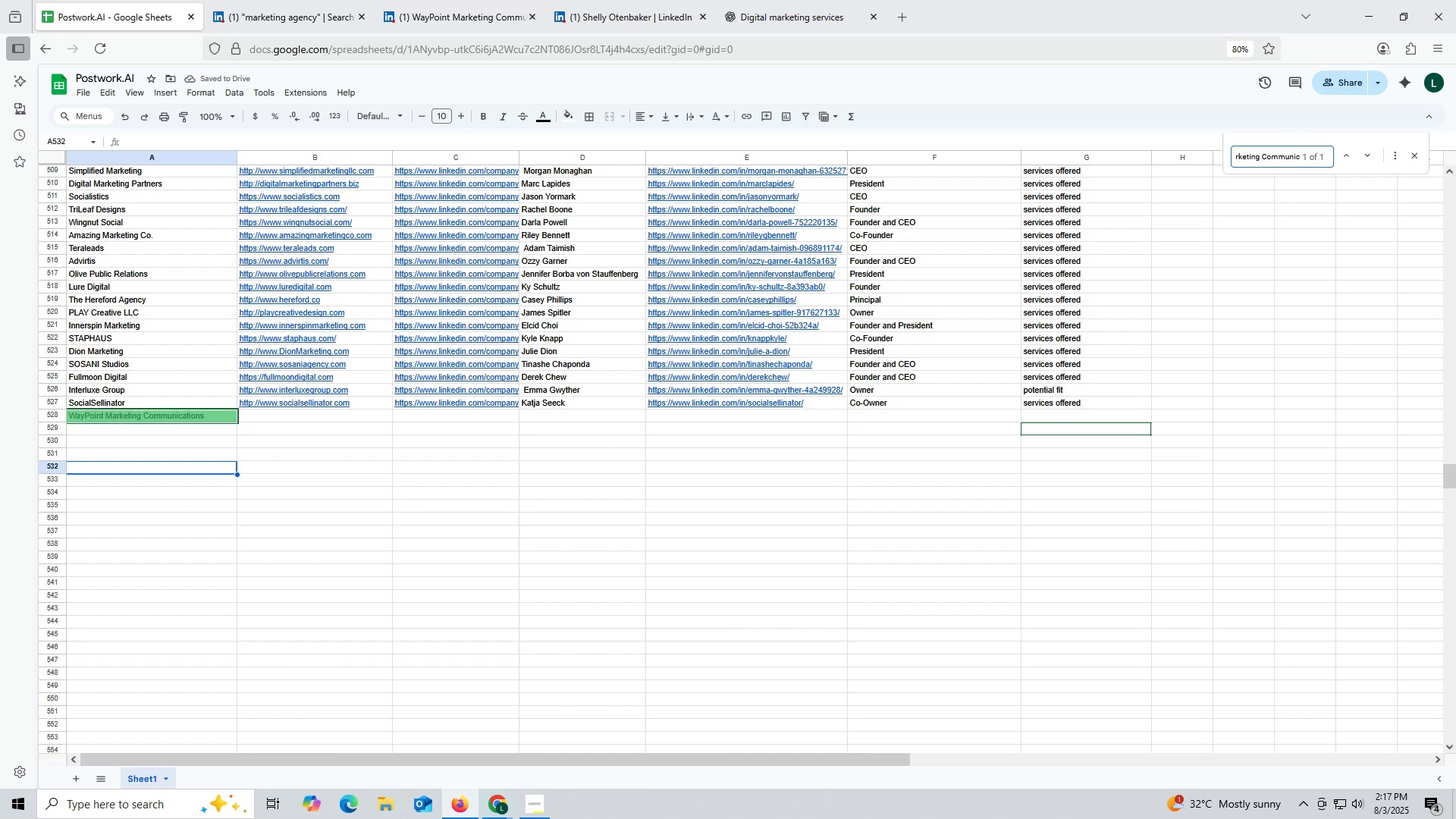 
key(Enter)
 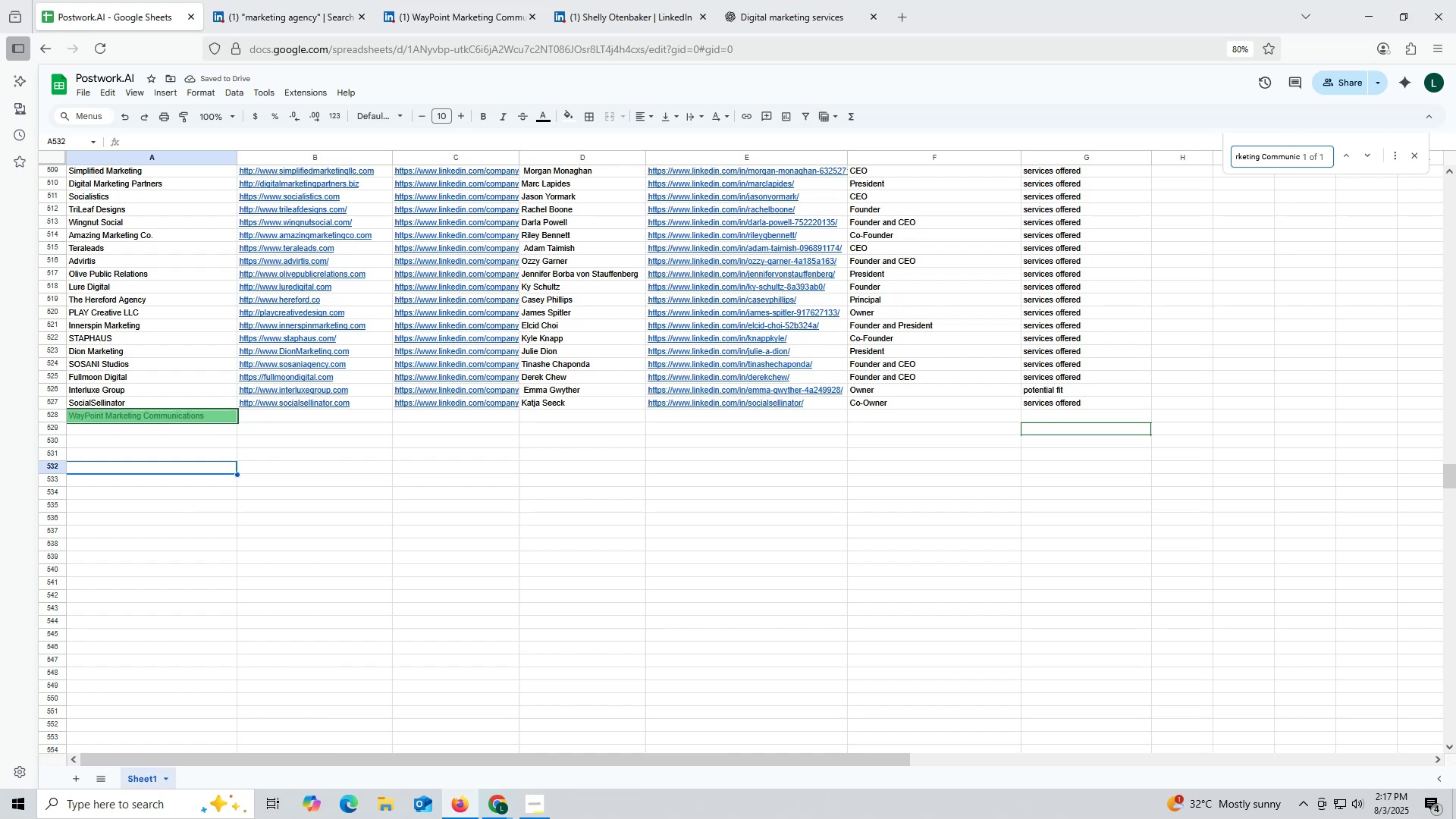 
key(Escape)
 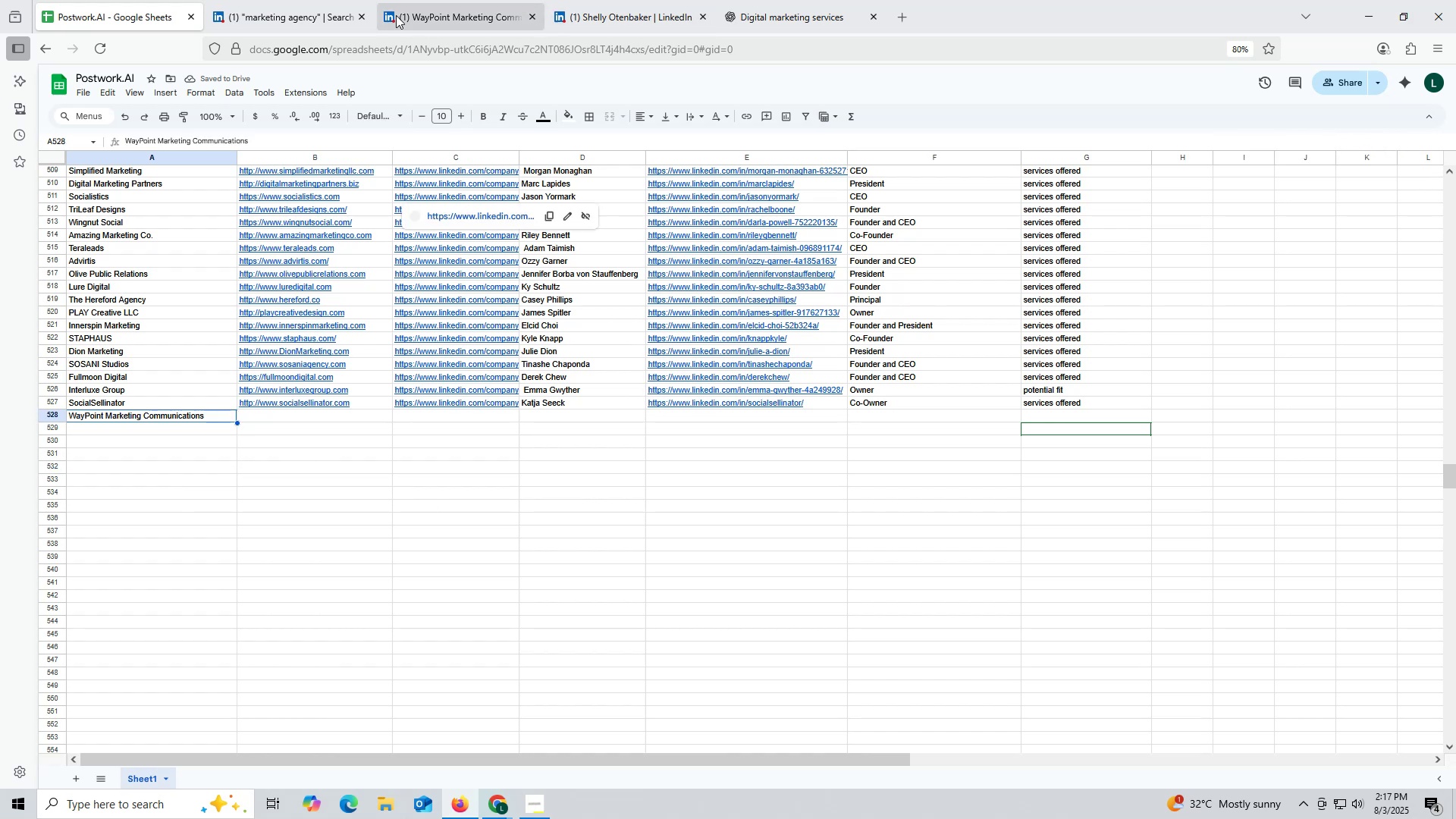 
left_click([401, 14])
 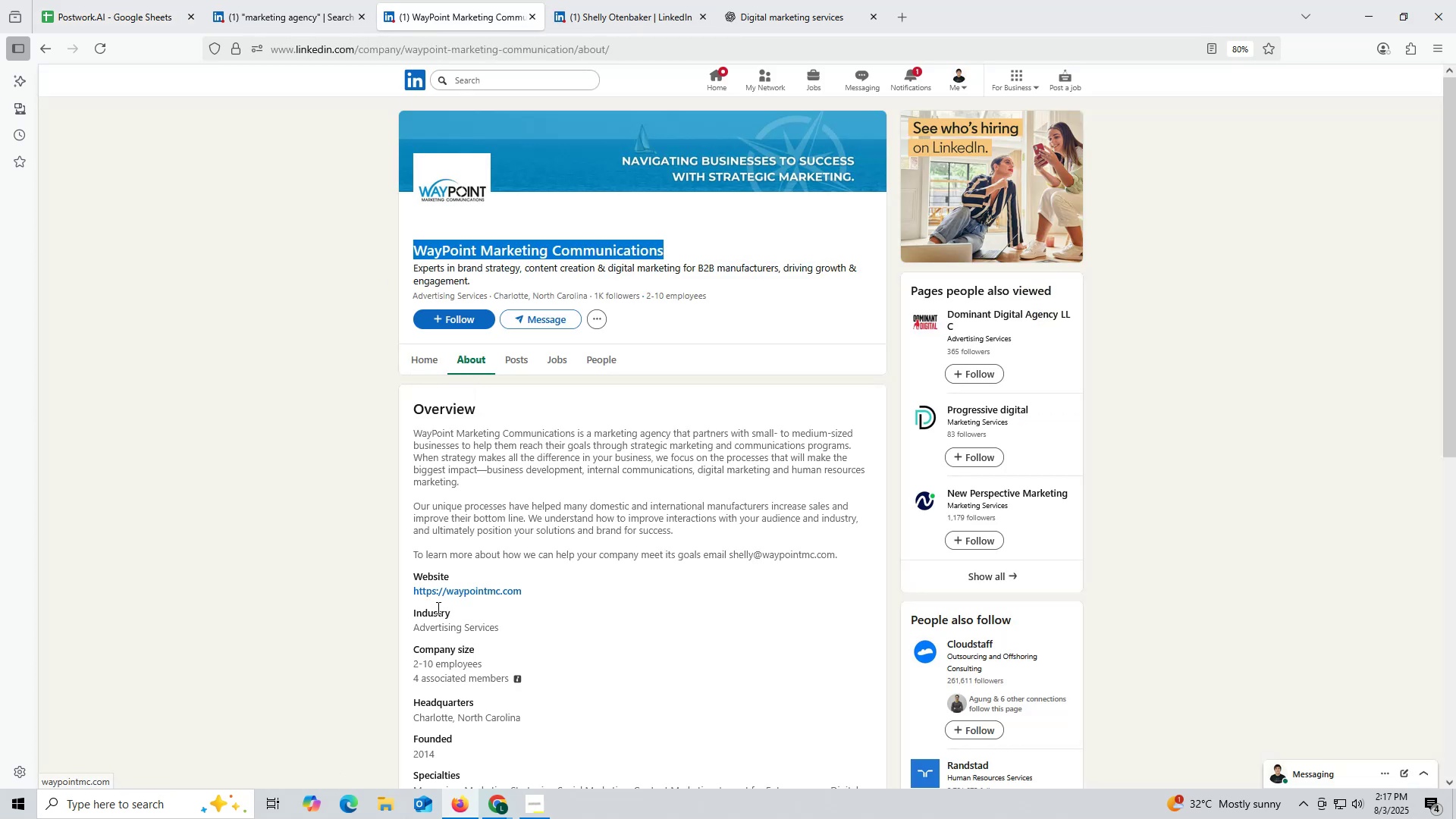 
left_click_drag(start_coordinate=[409, 594], to_coordinate=[562, 592])
 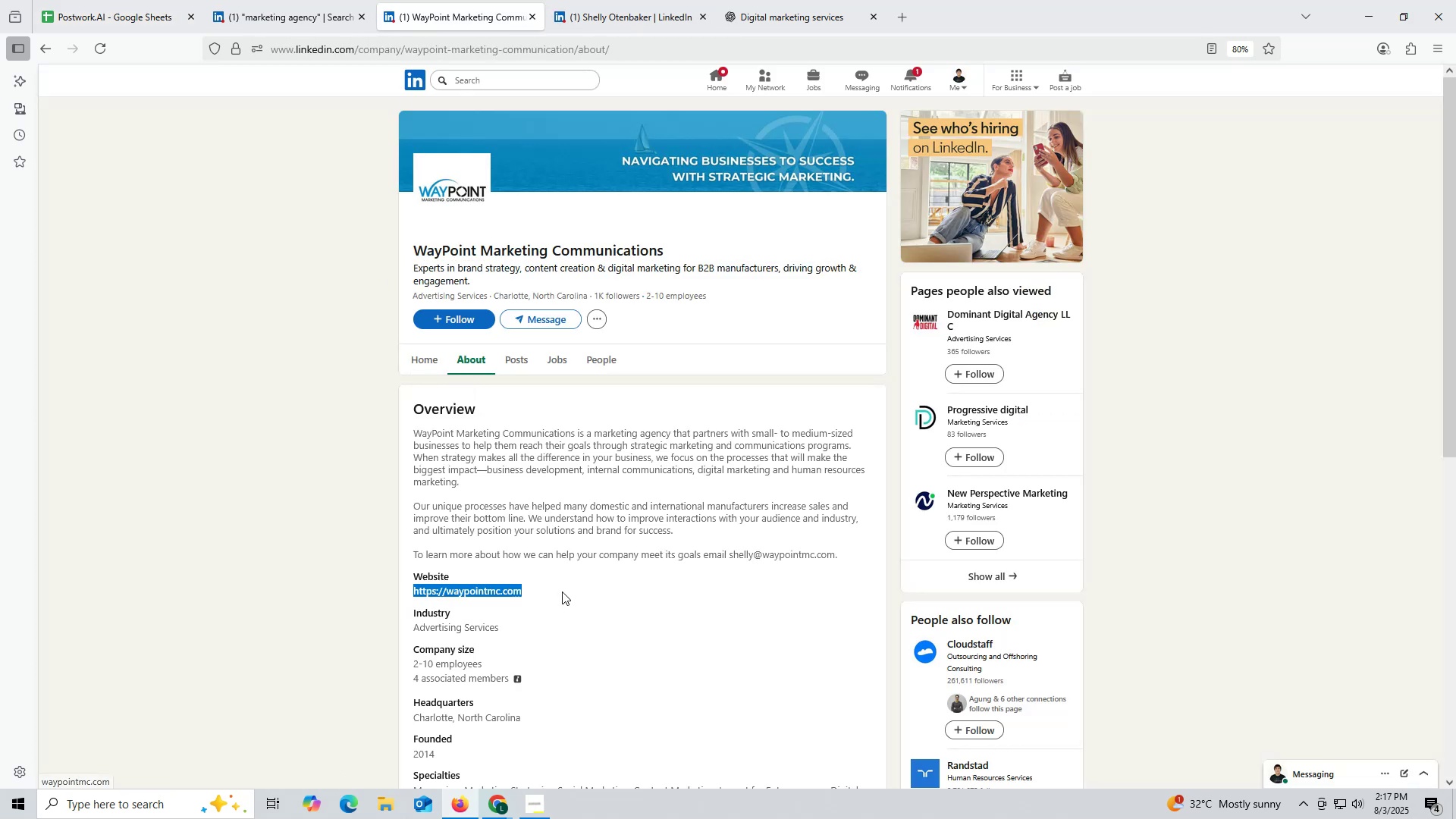 
key(Control+ControlLeft)
 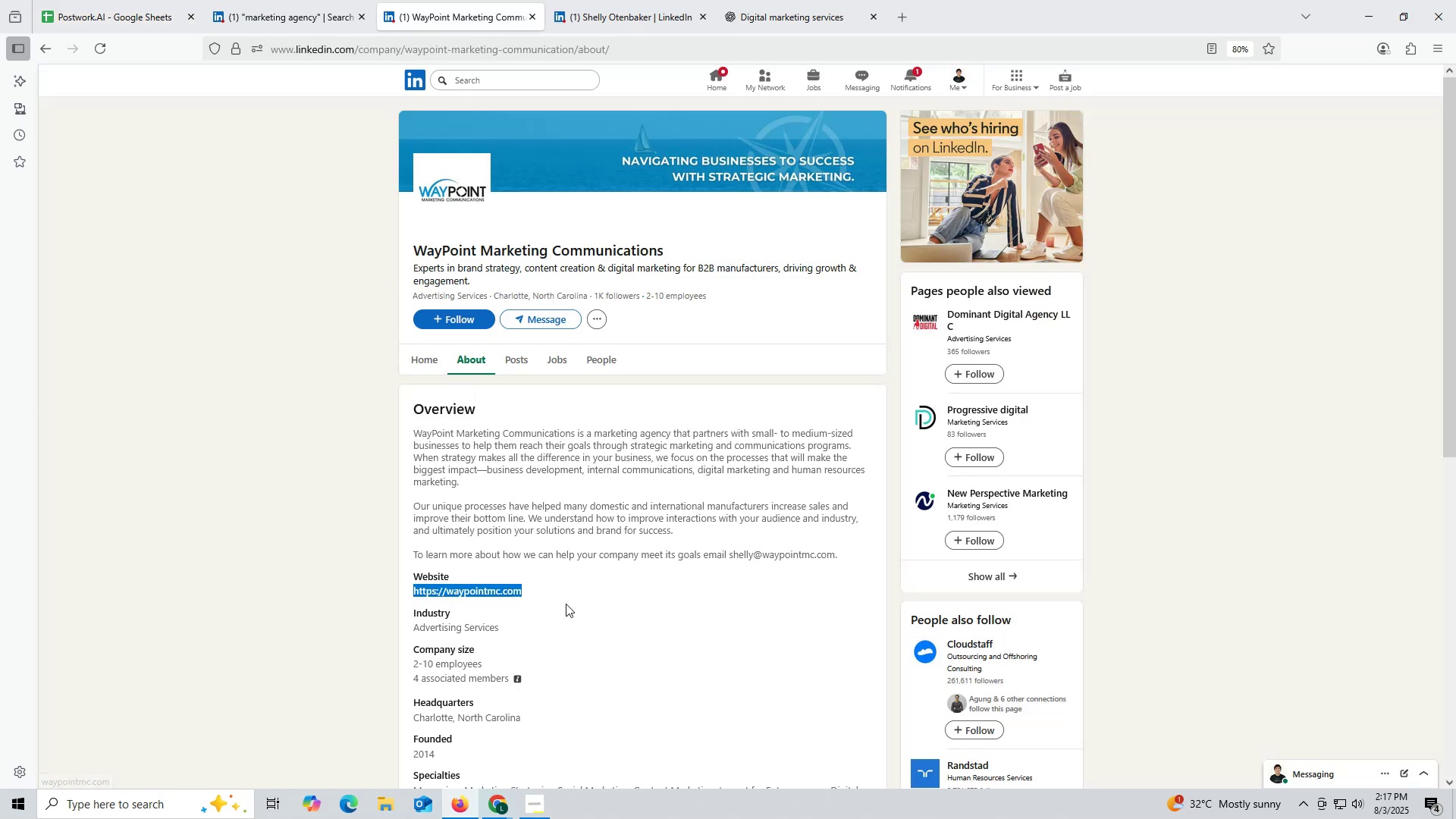 
key(Control+C)
 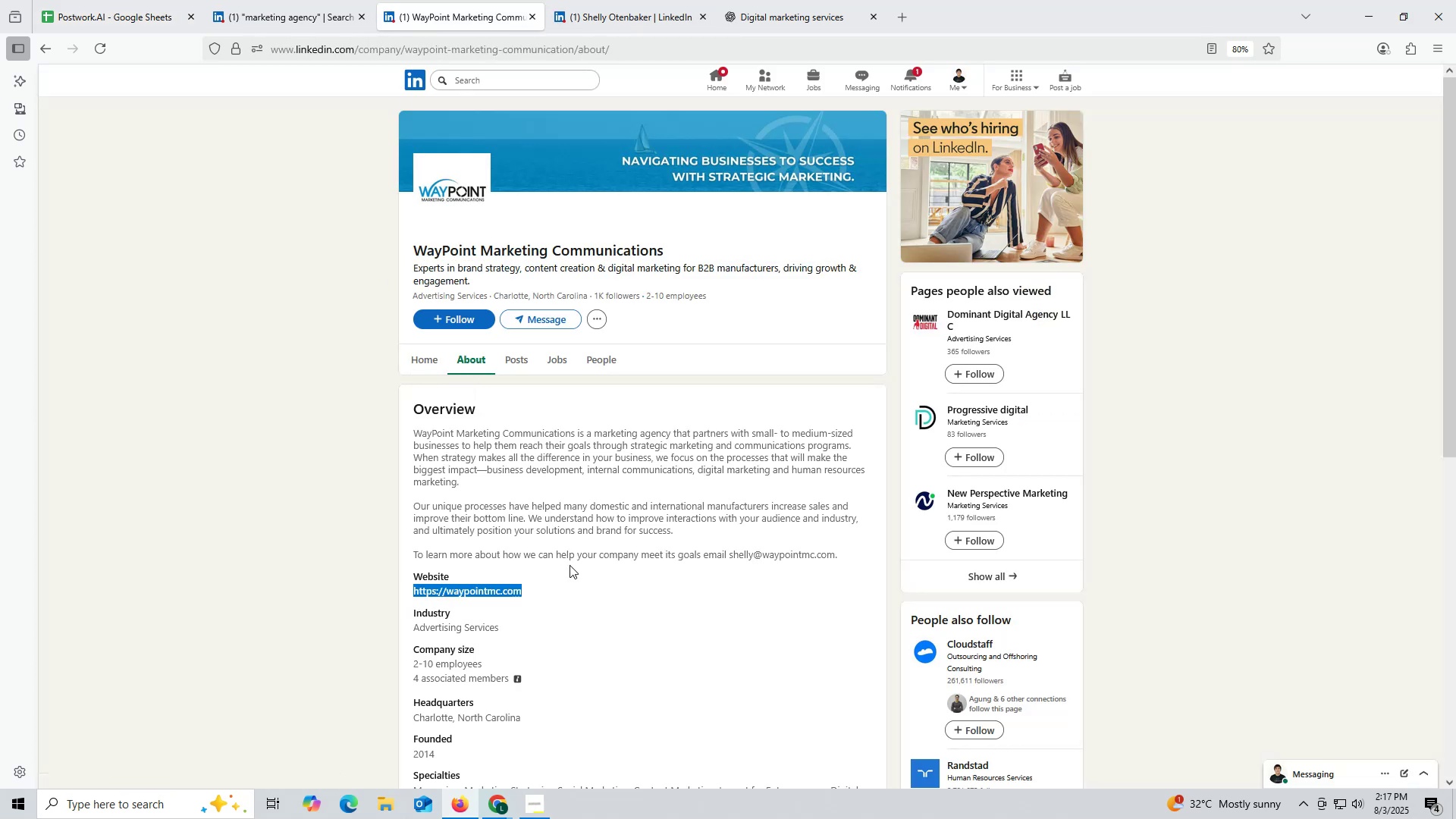 
key(Control+ControlLeft)
 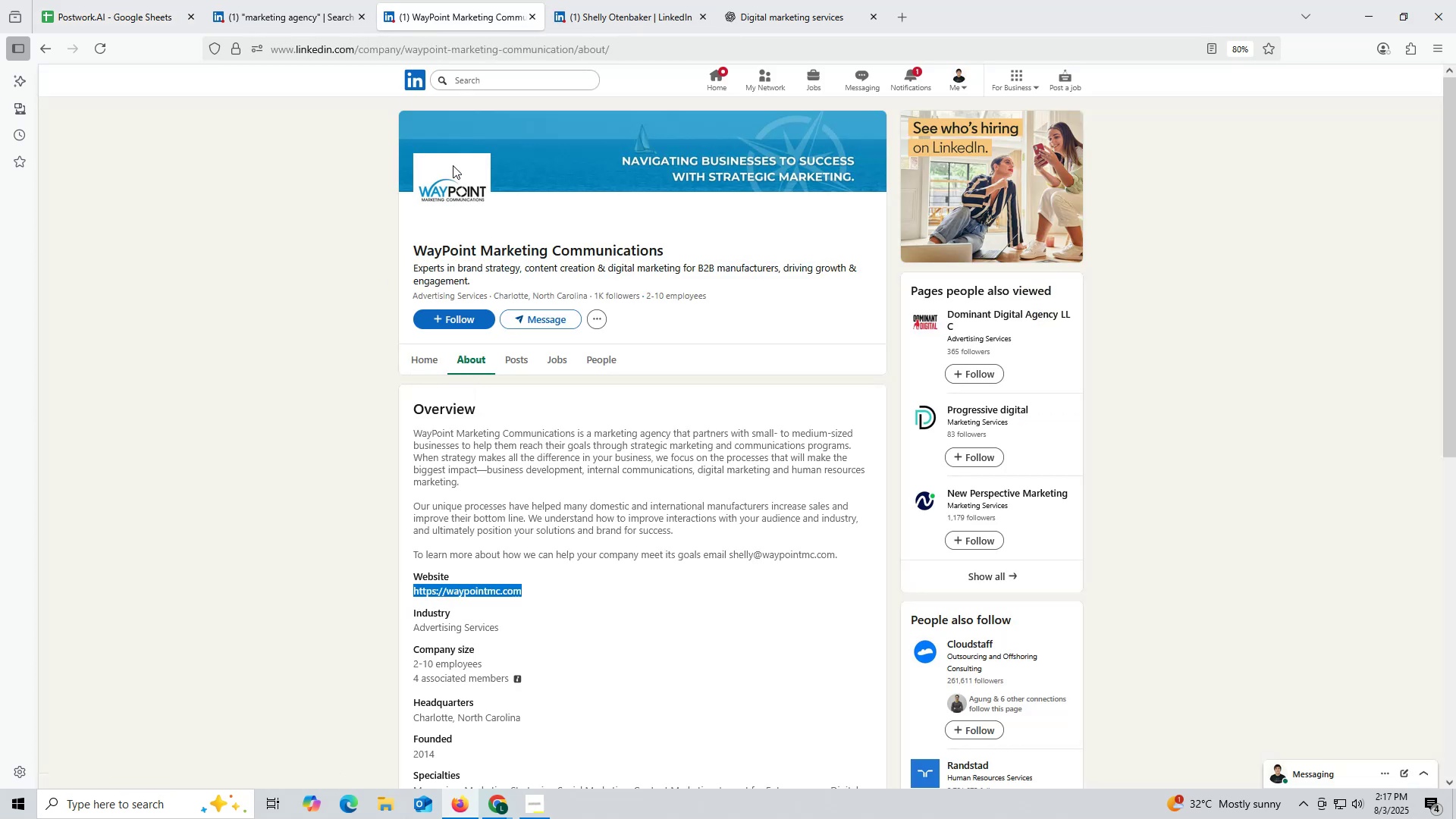 
key(Control+C)
 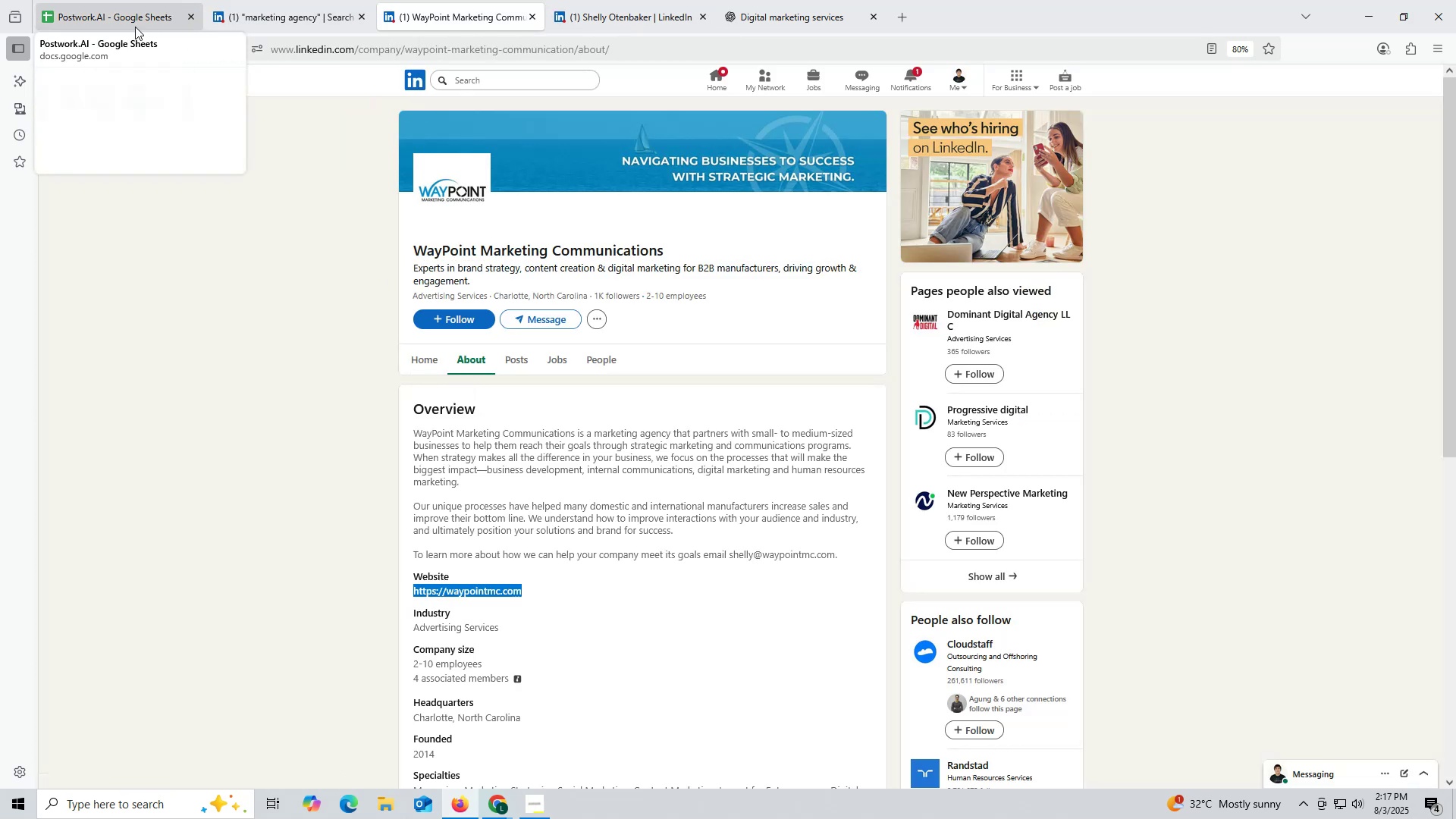 
left_click([115, 24])
 